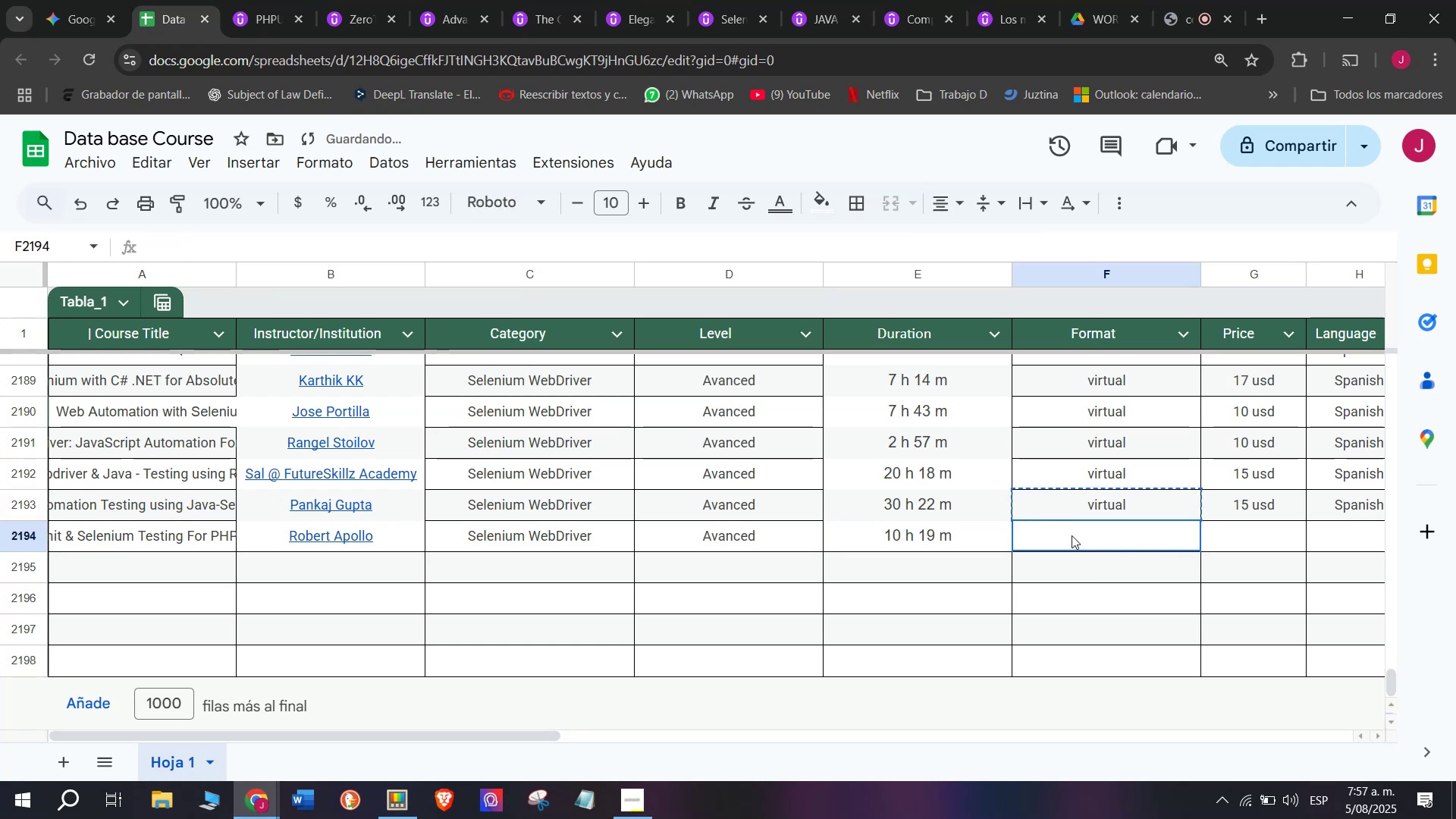 
double_click([1072, 535])
 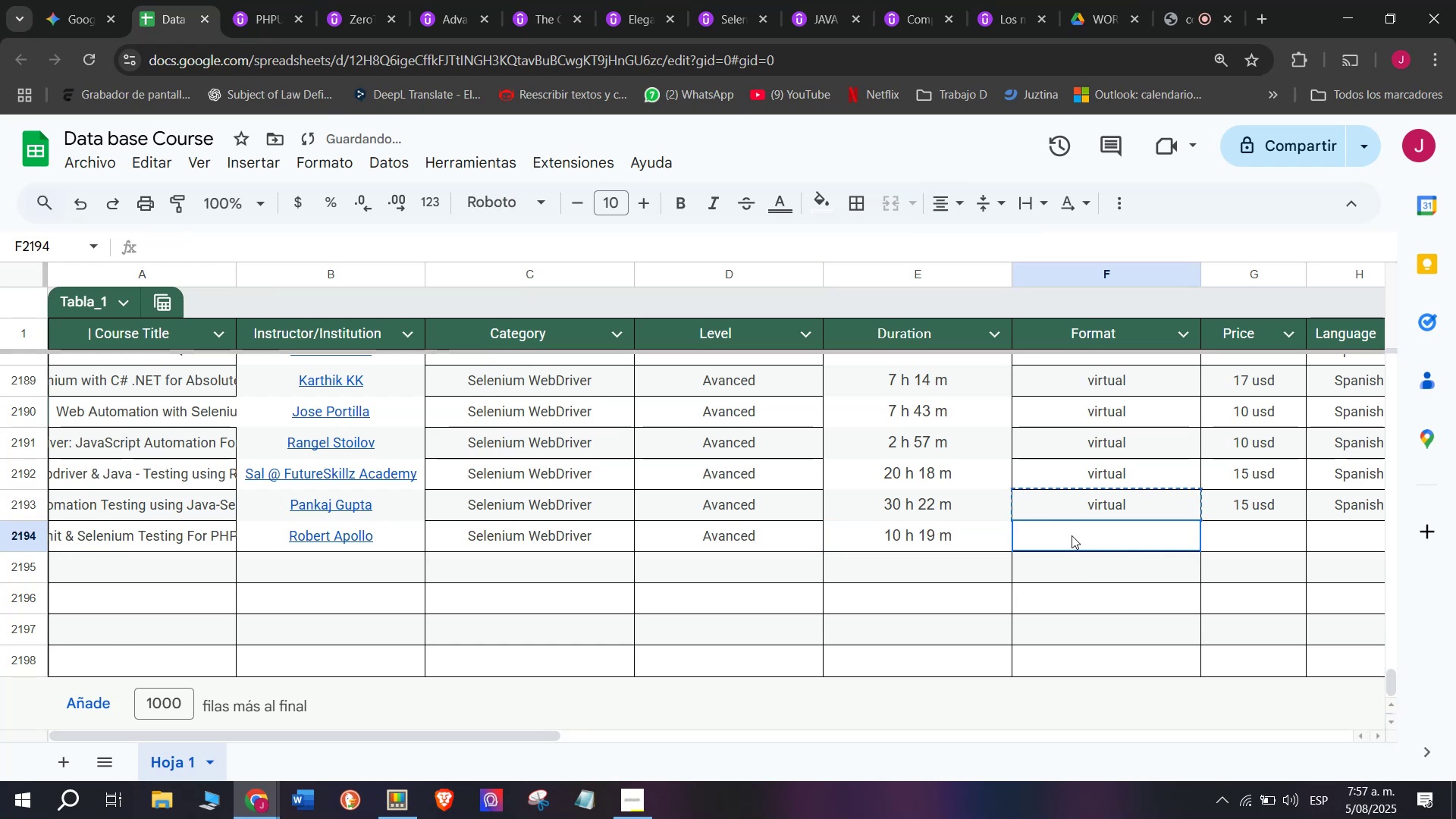 
key(Z)
 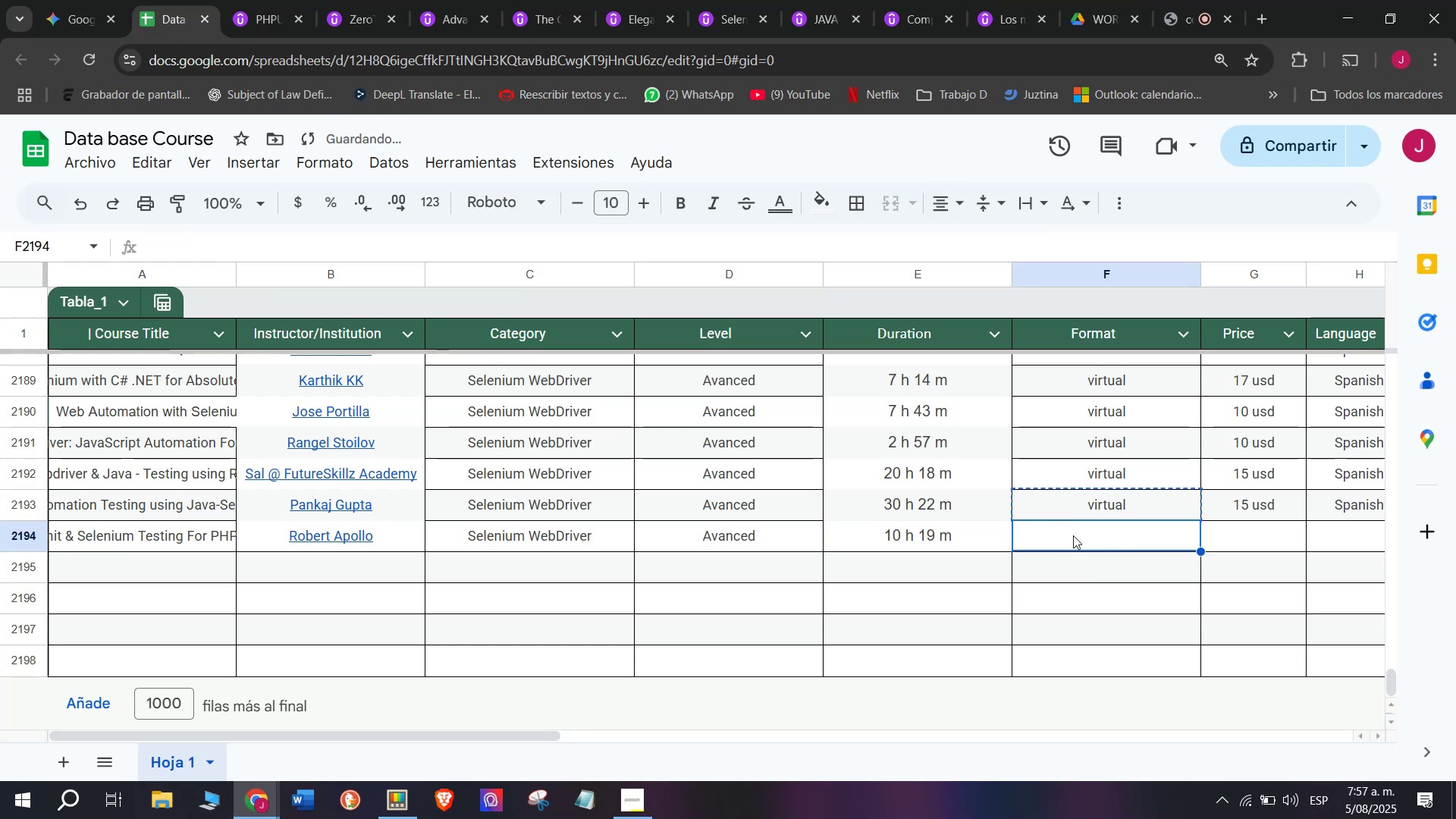 
key(Control+ControlLeft)
 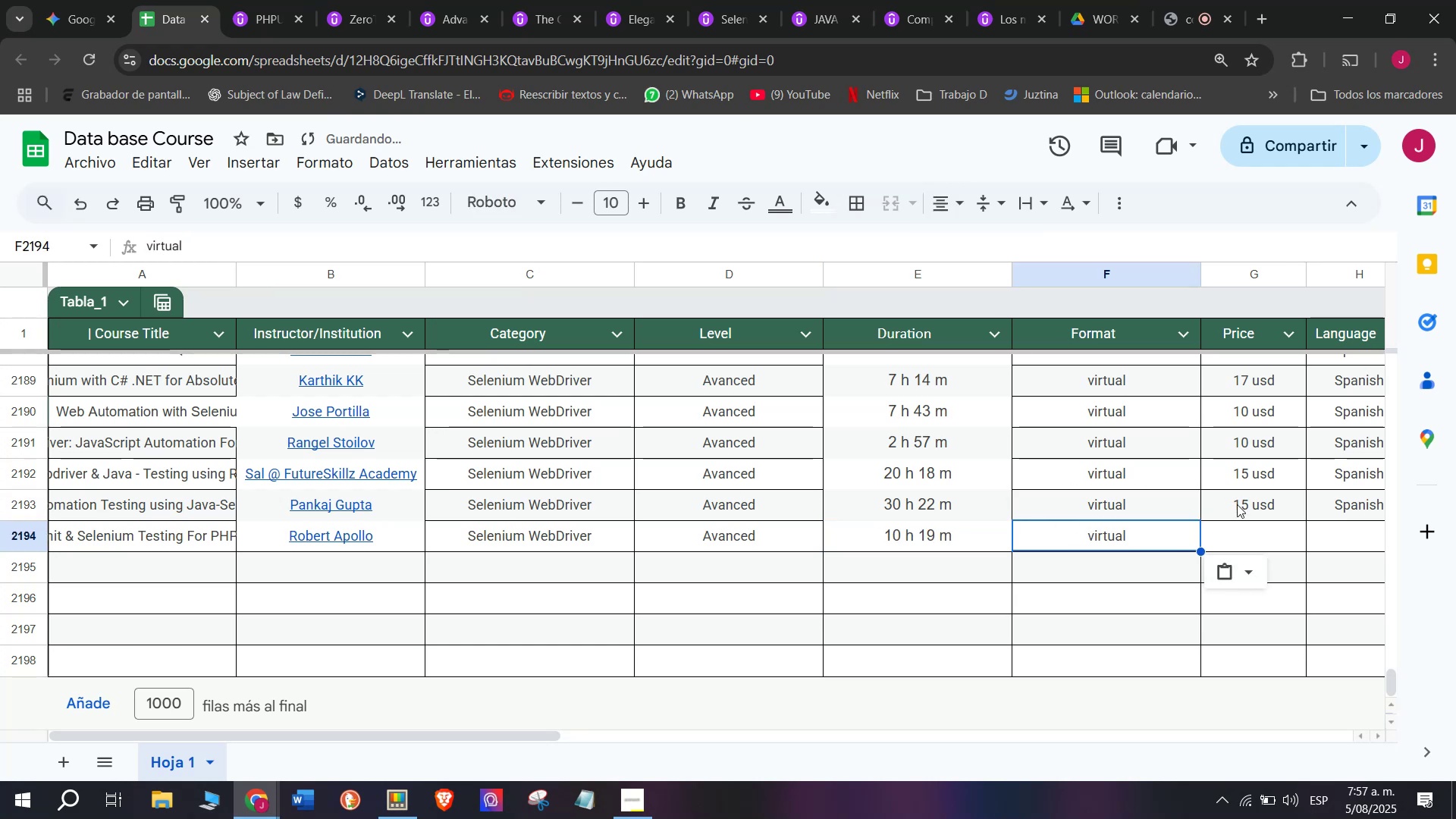 
key(Control+V)
 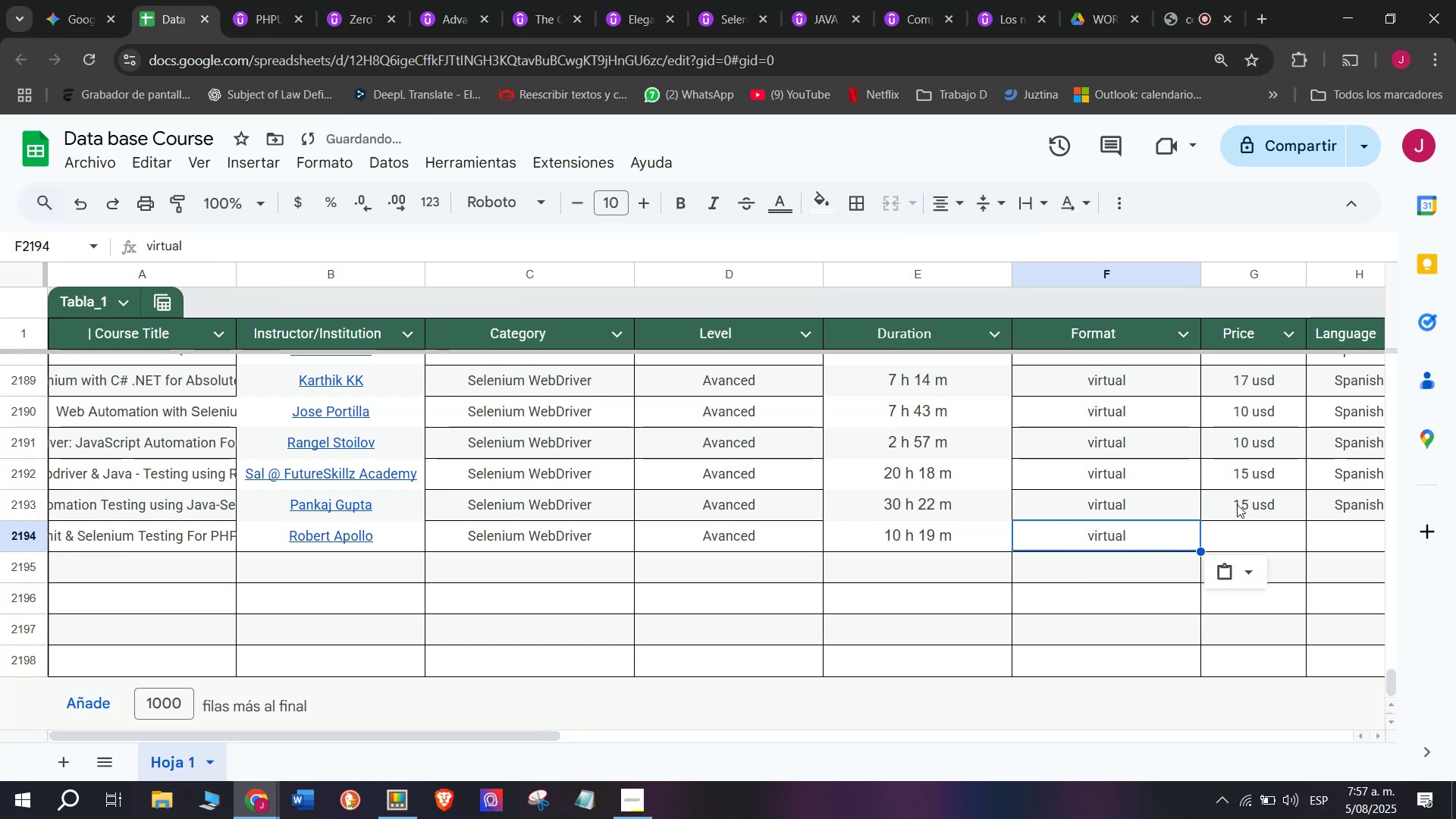 
key(Break)
 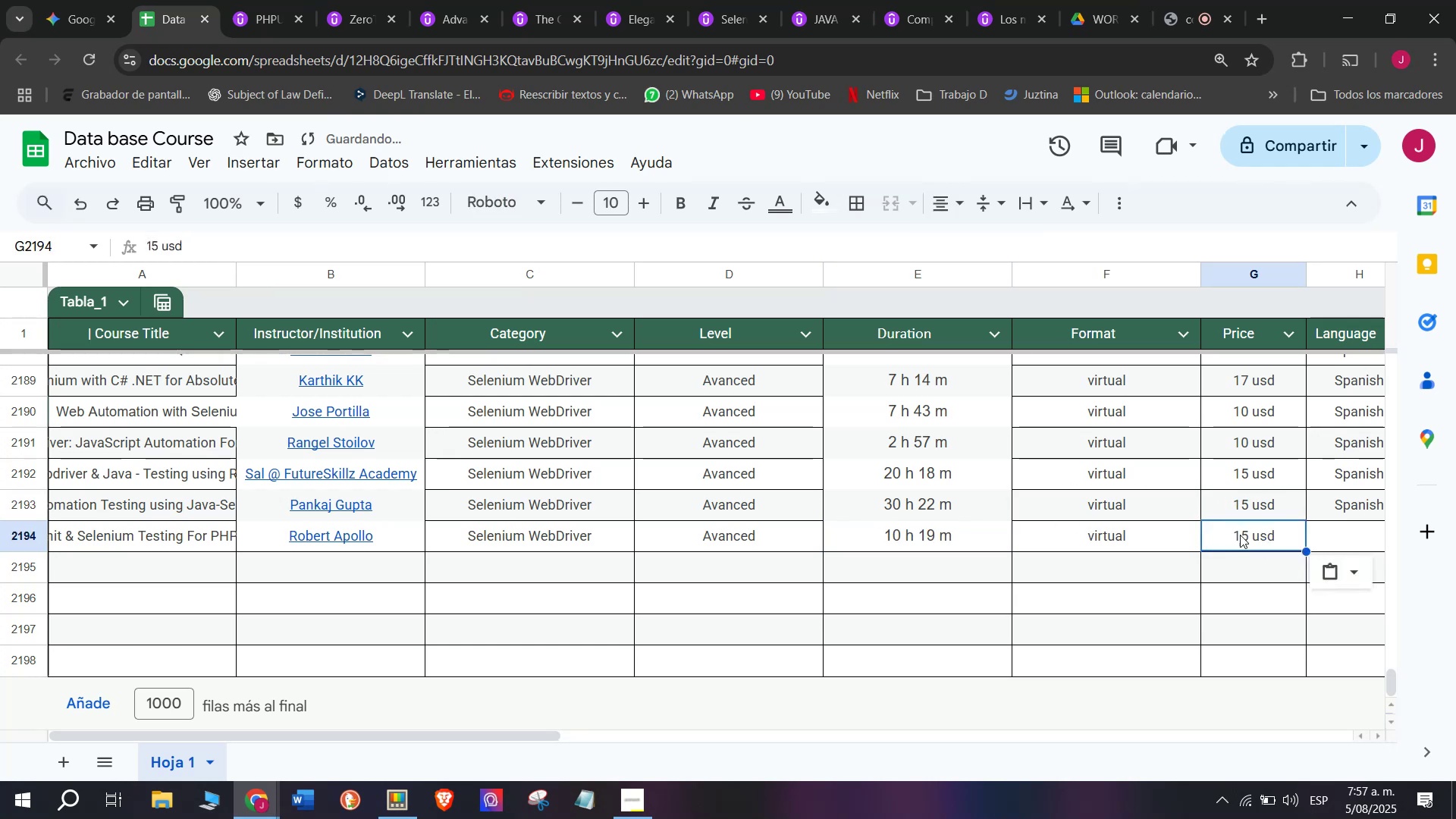 
key(Control+ControlLeft)
 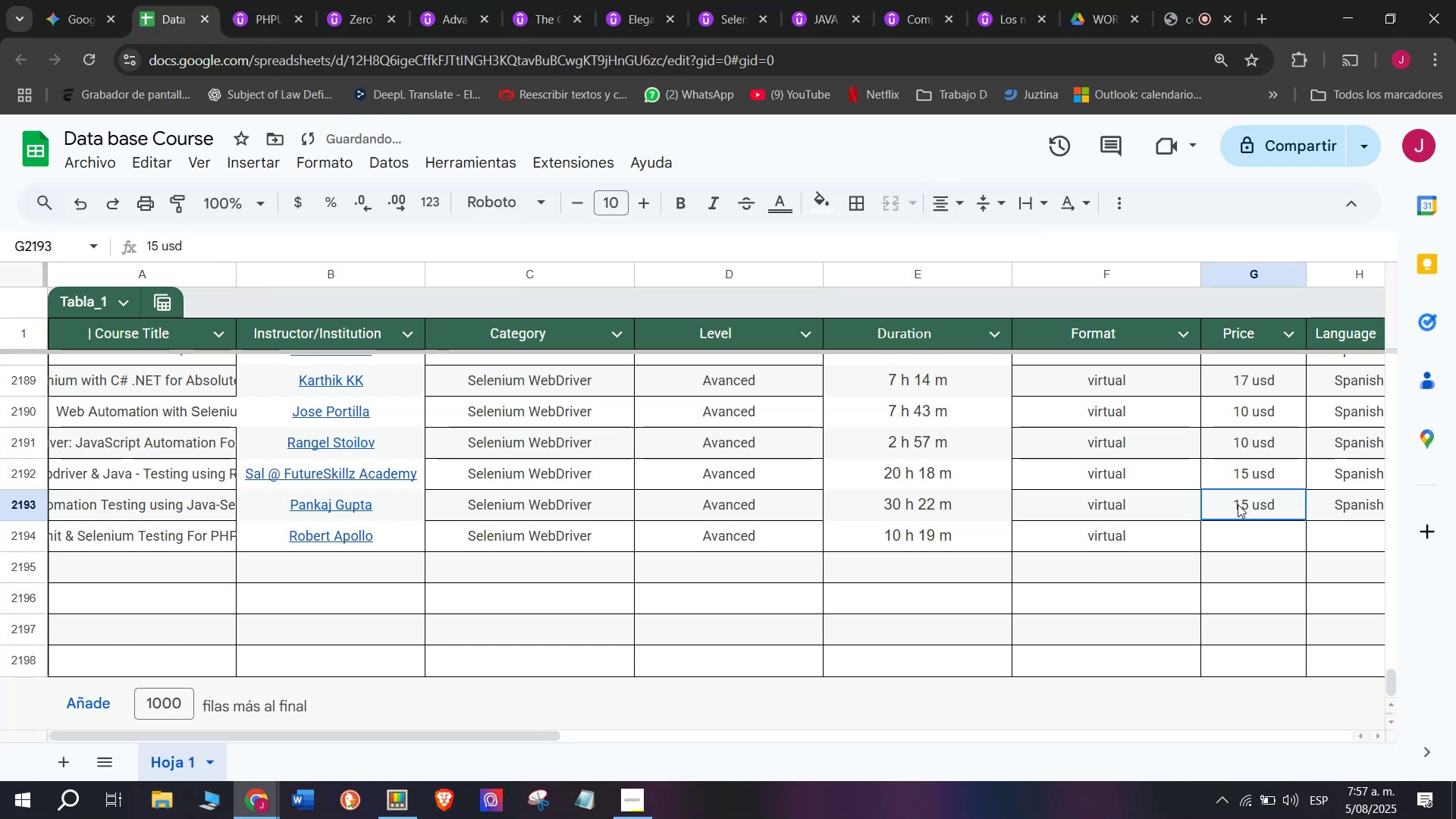 
key(Control+C)
 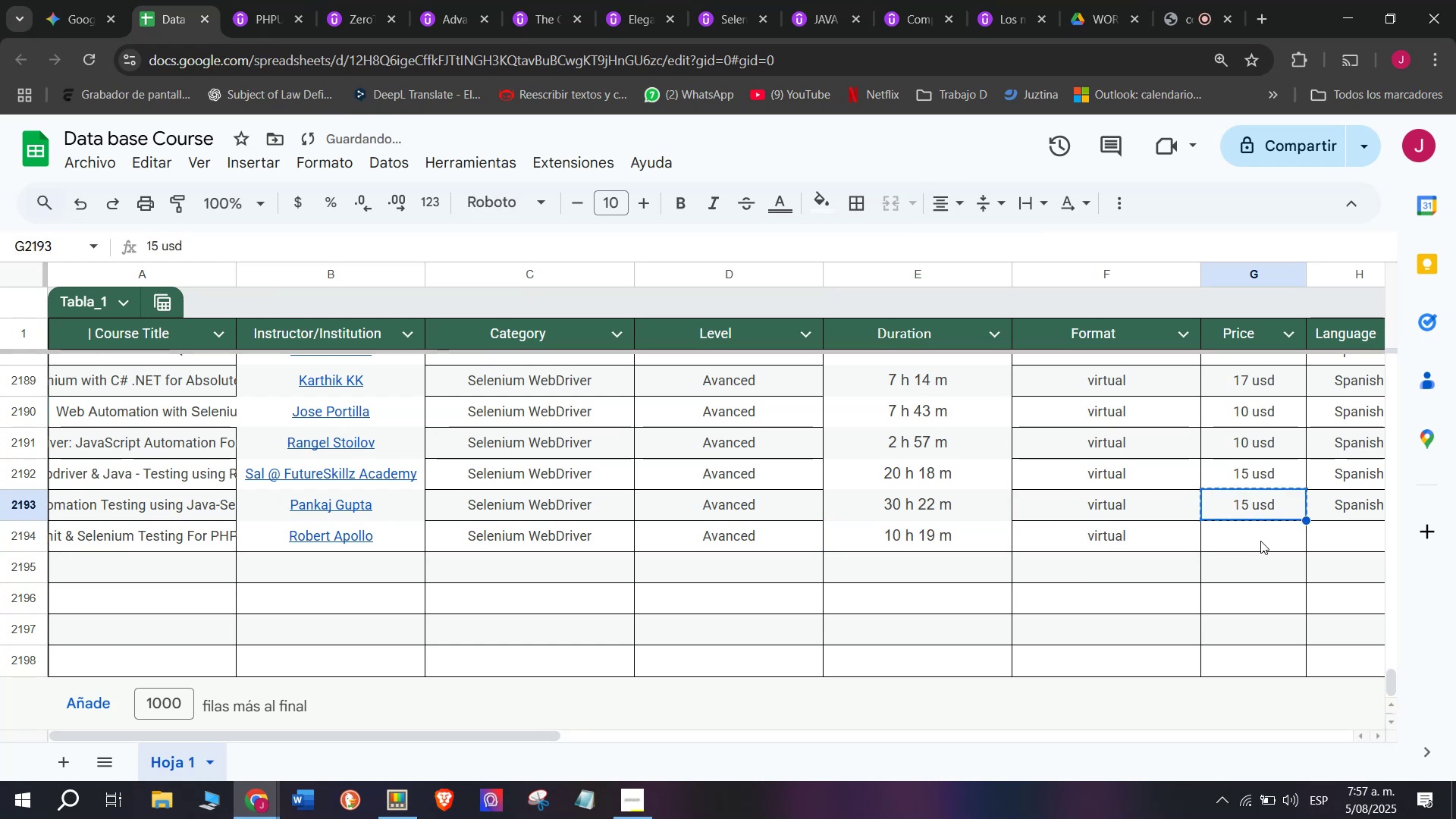 
key(Z)
 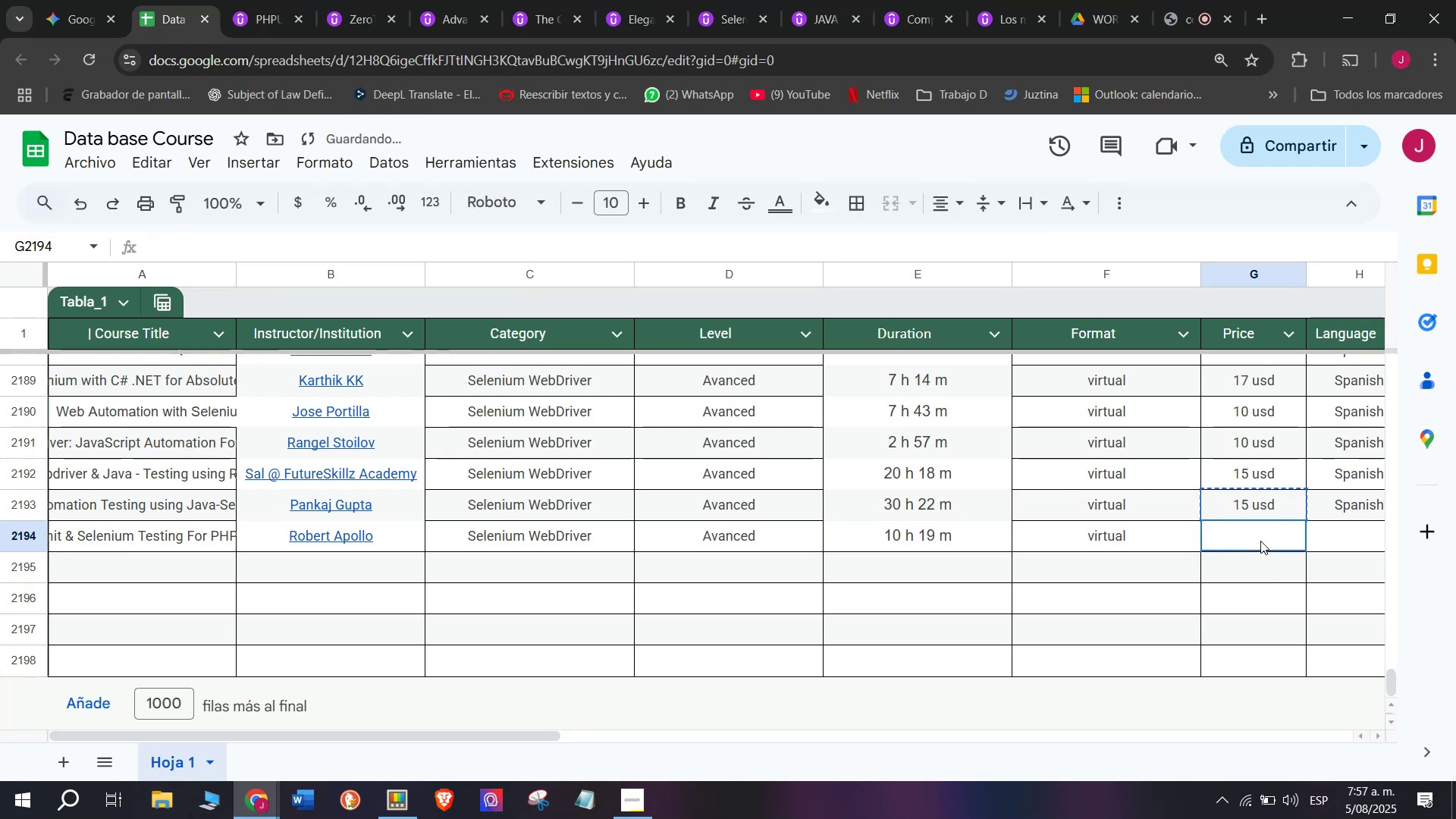 
key(Control+ControlLeft)
 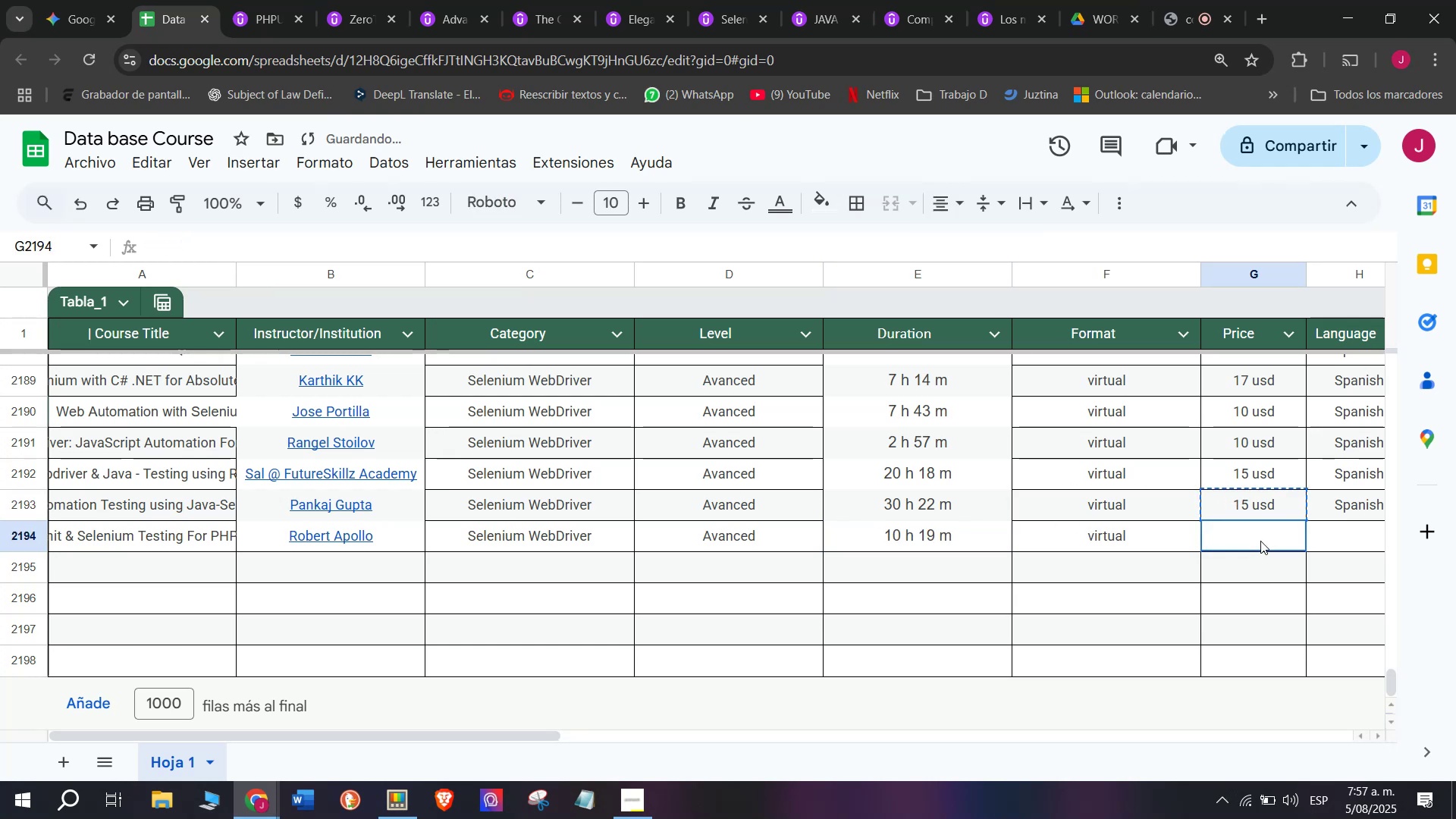 
key(Control+V)
 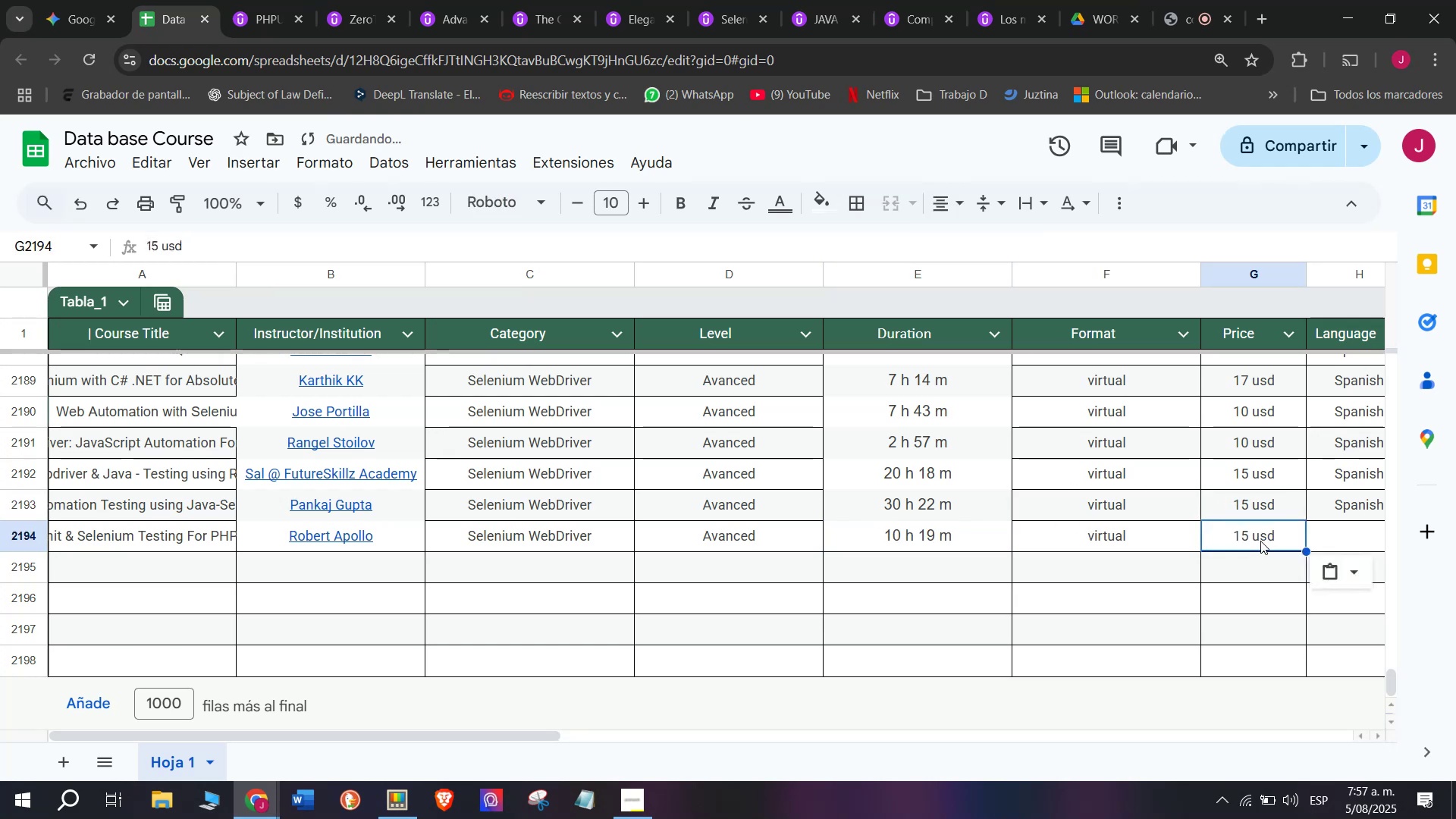 
double_click([1260, 541])
 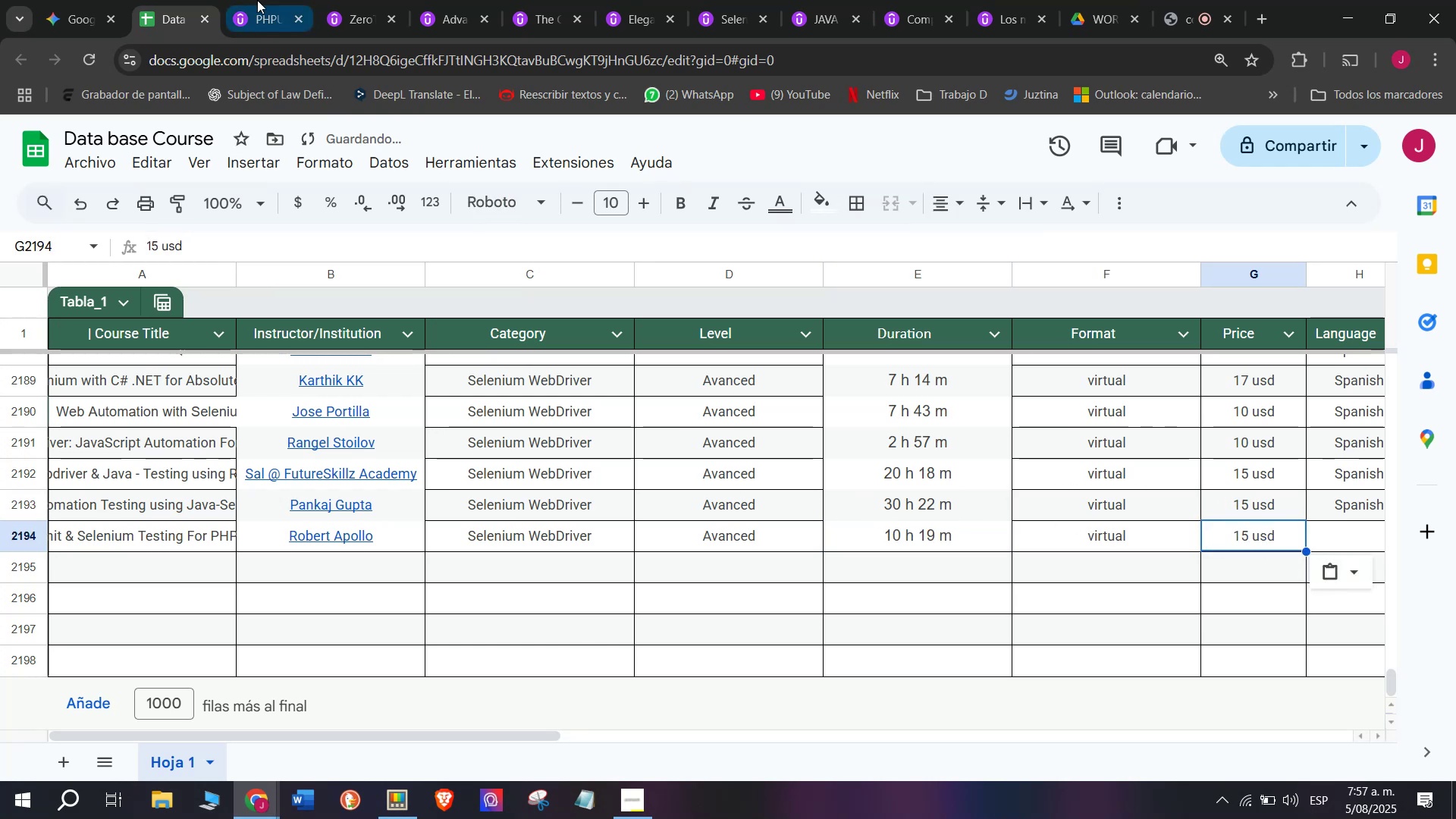 
left_click([257, 0])
 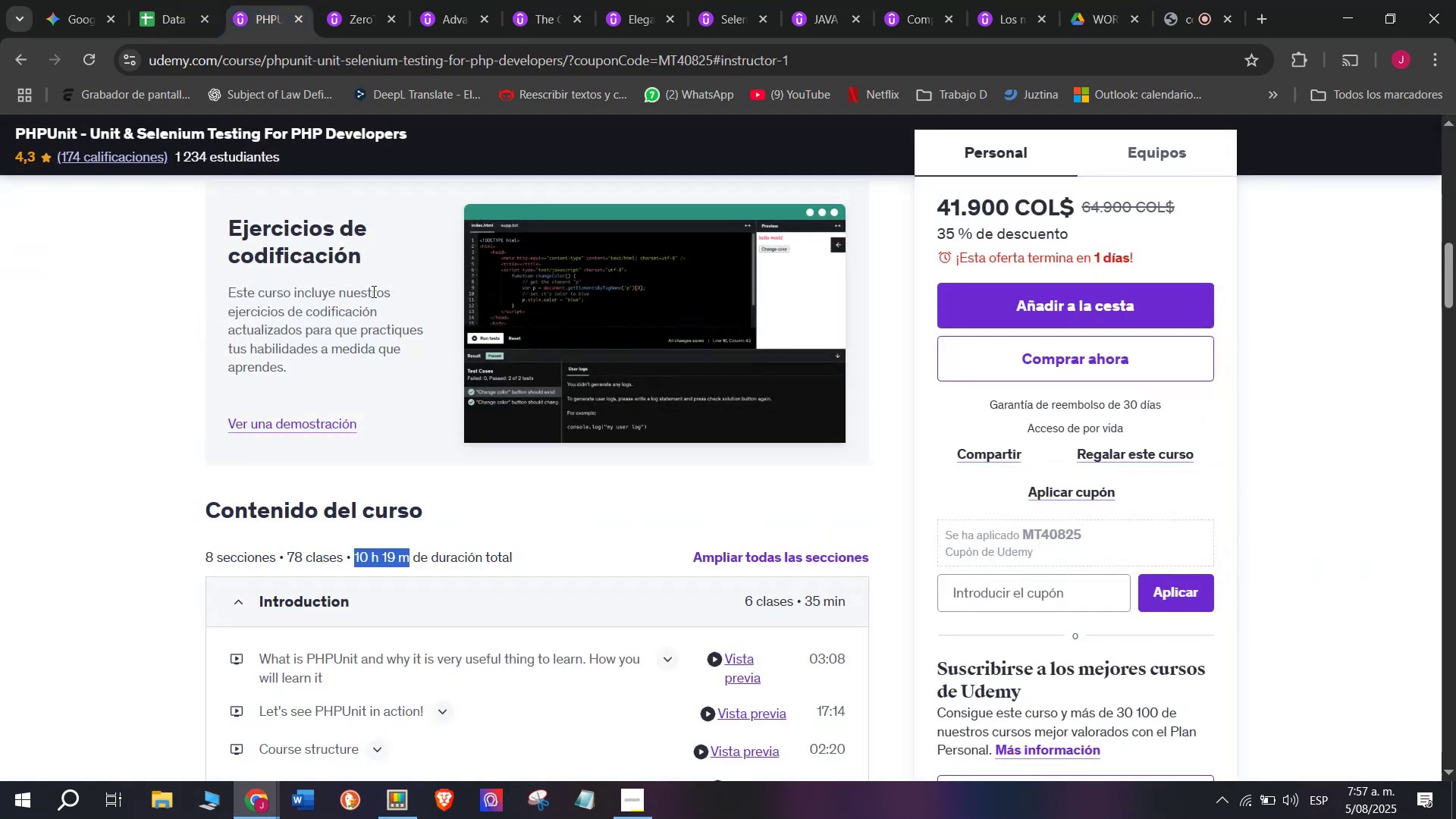 
scroll: coordinate [385, 363], scroll_direction: up, amount: 5.0
 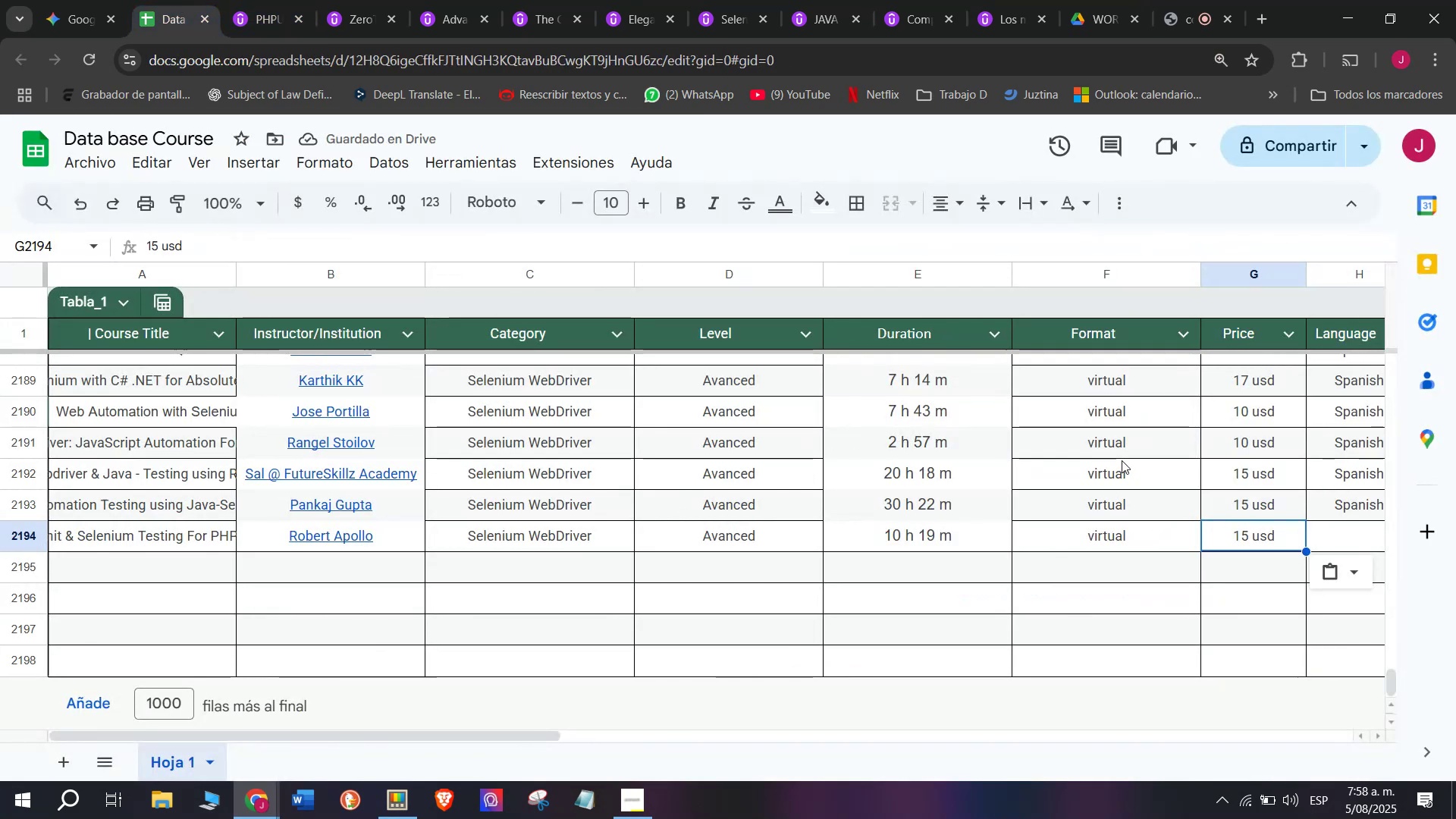 
key(Control+ControlLeft)
 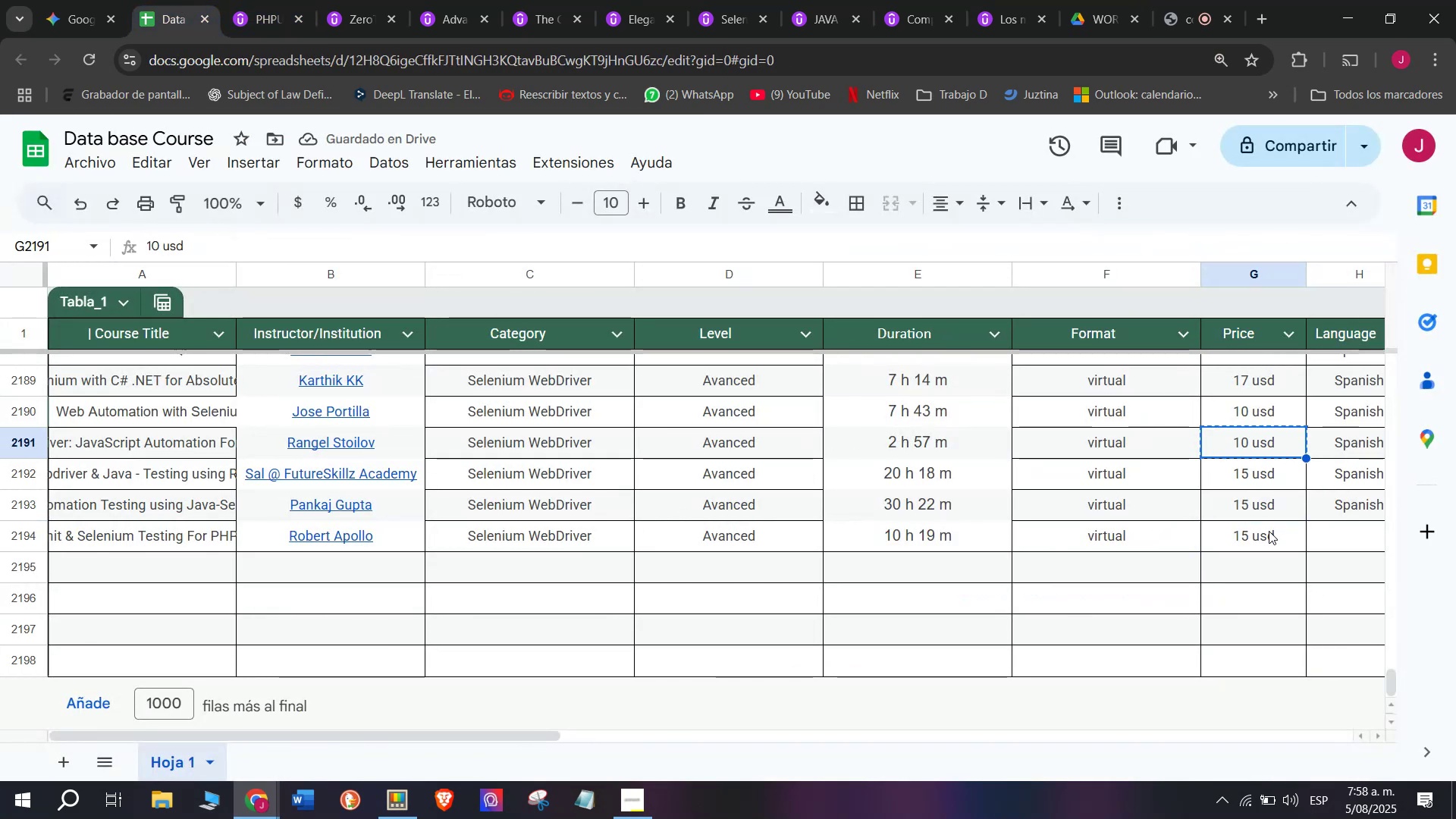 
key(Break)
 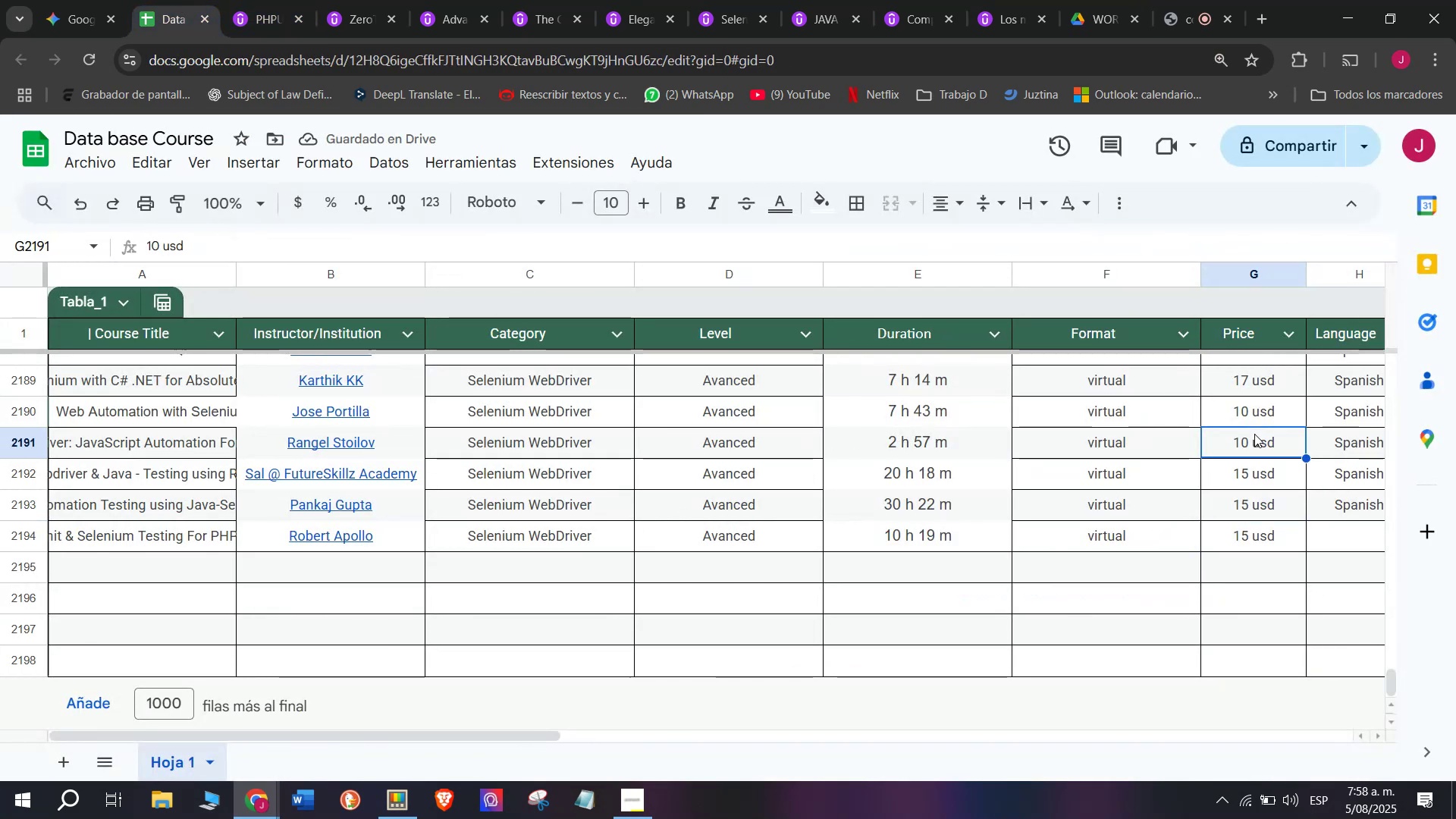 
key(Control+C)
 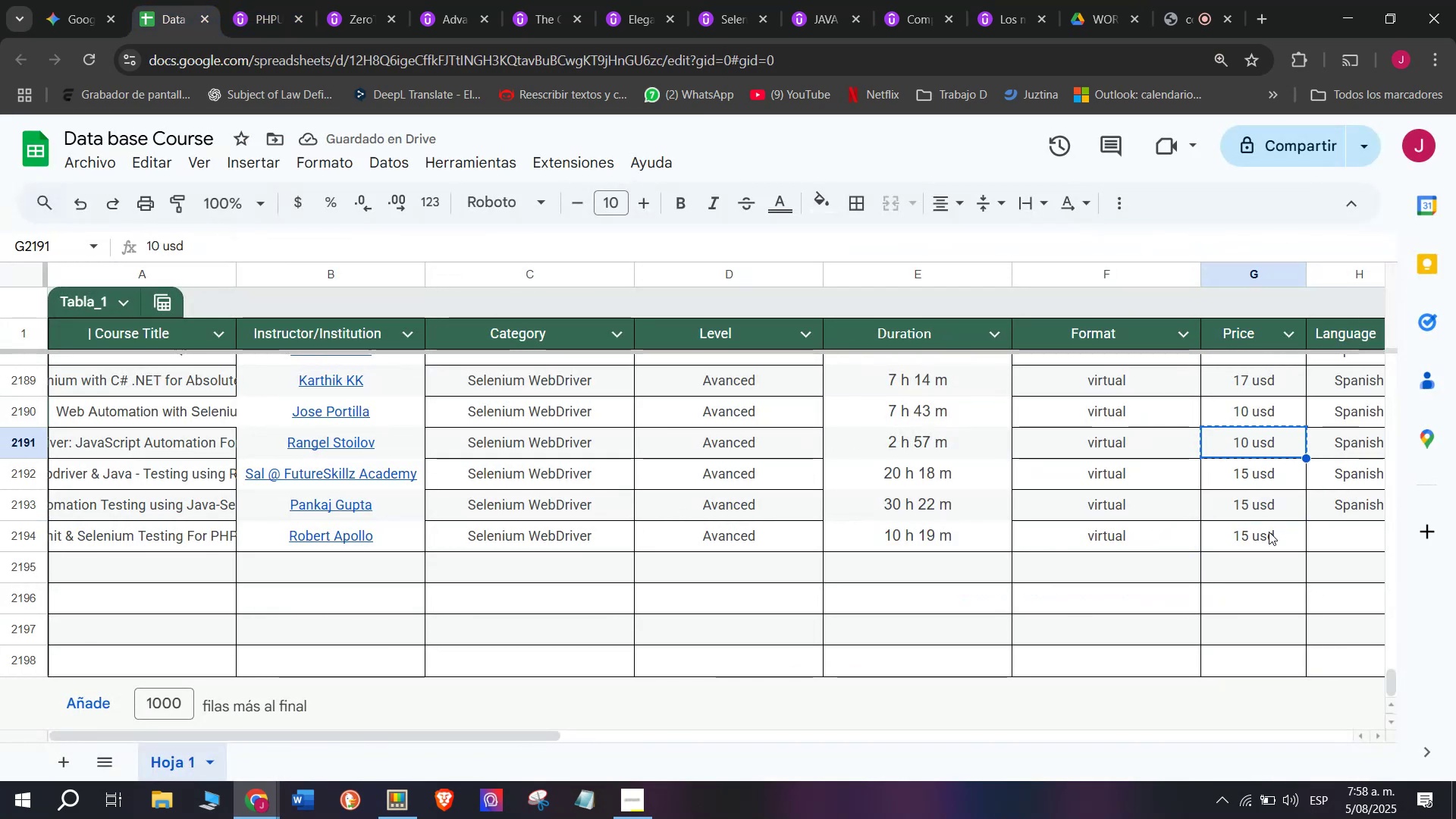 
key(Control+ControlLeft)
 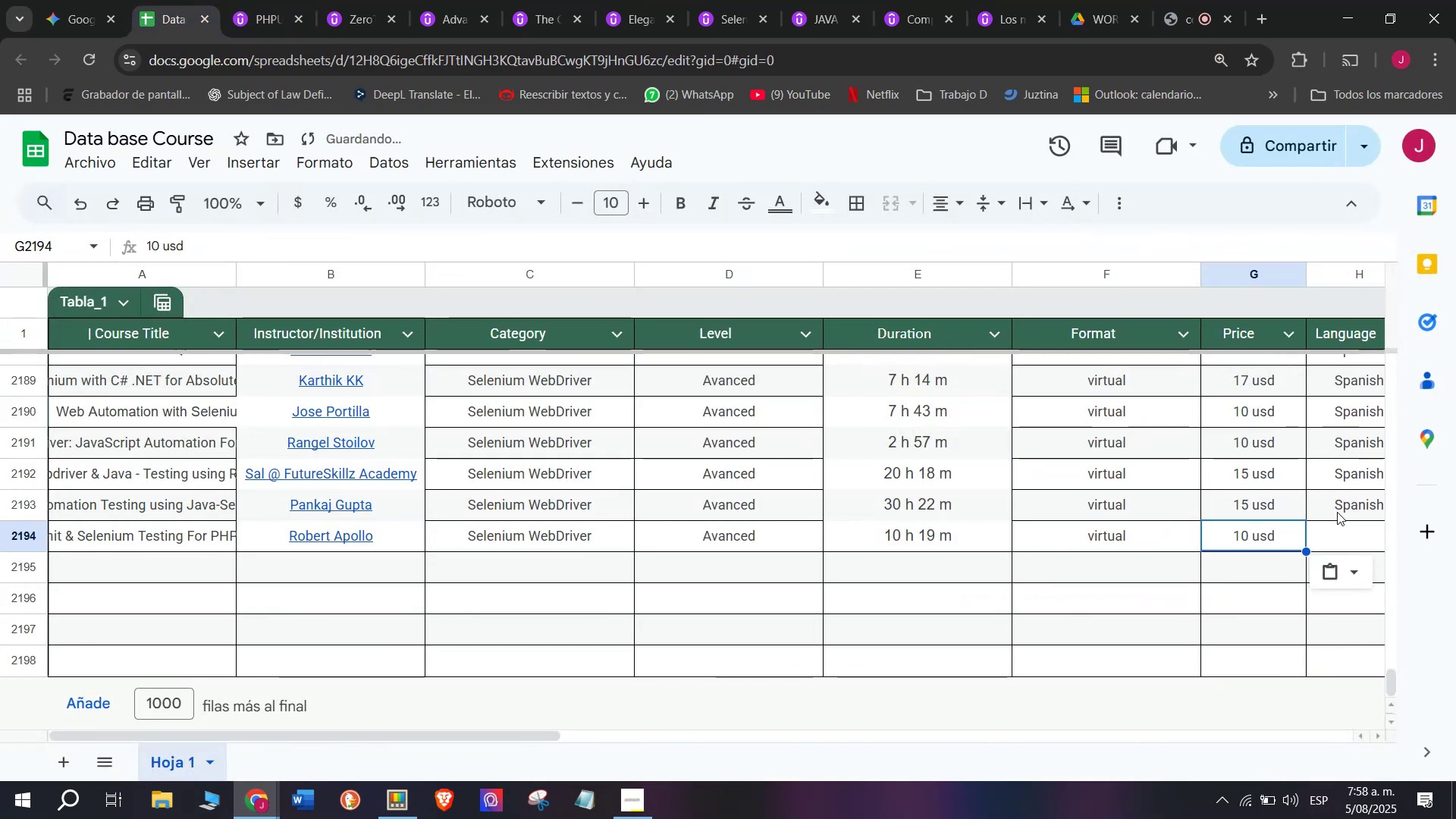 
key(Z)
 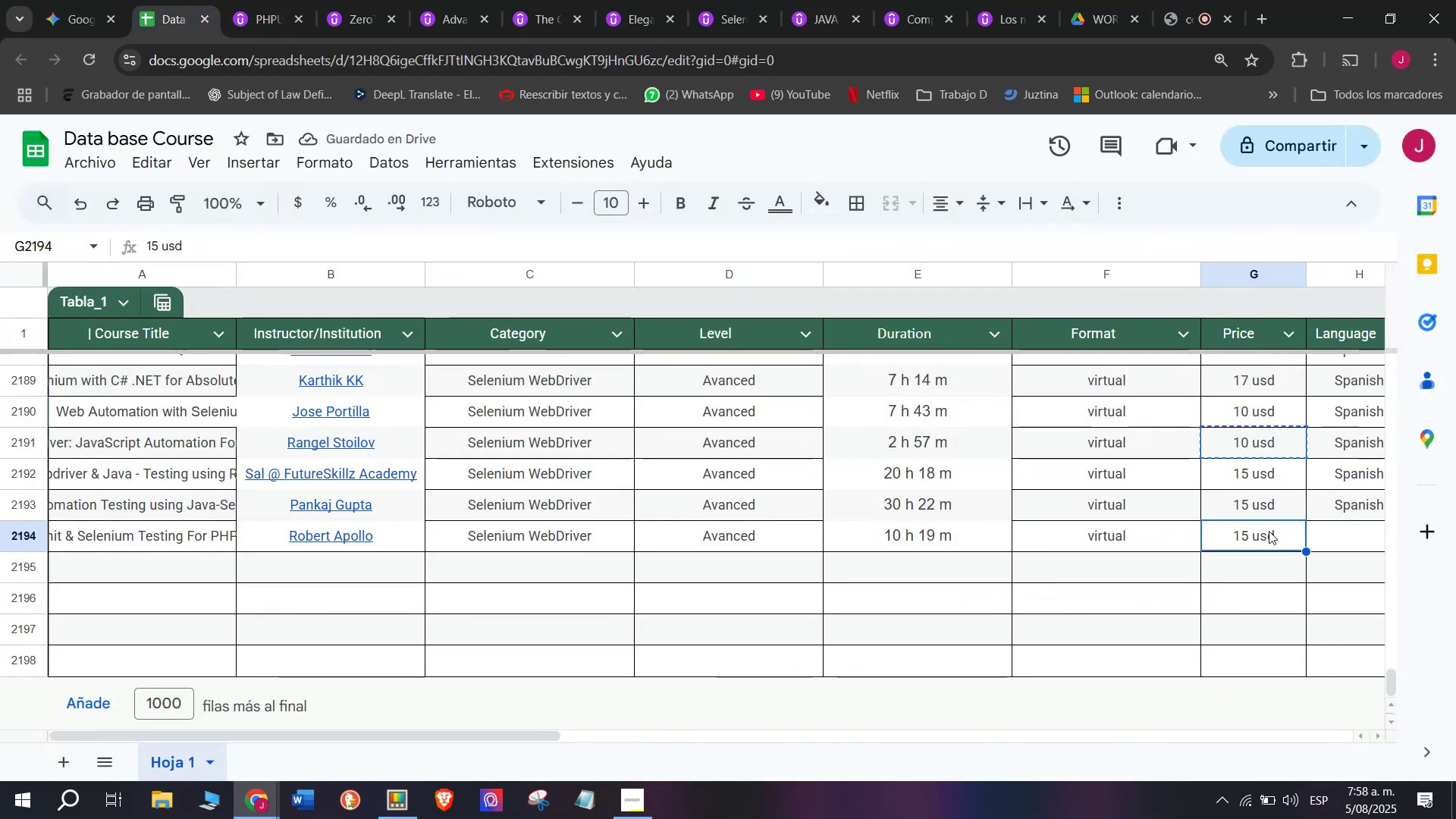 
key(Control+V)
 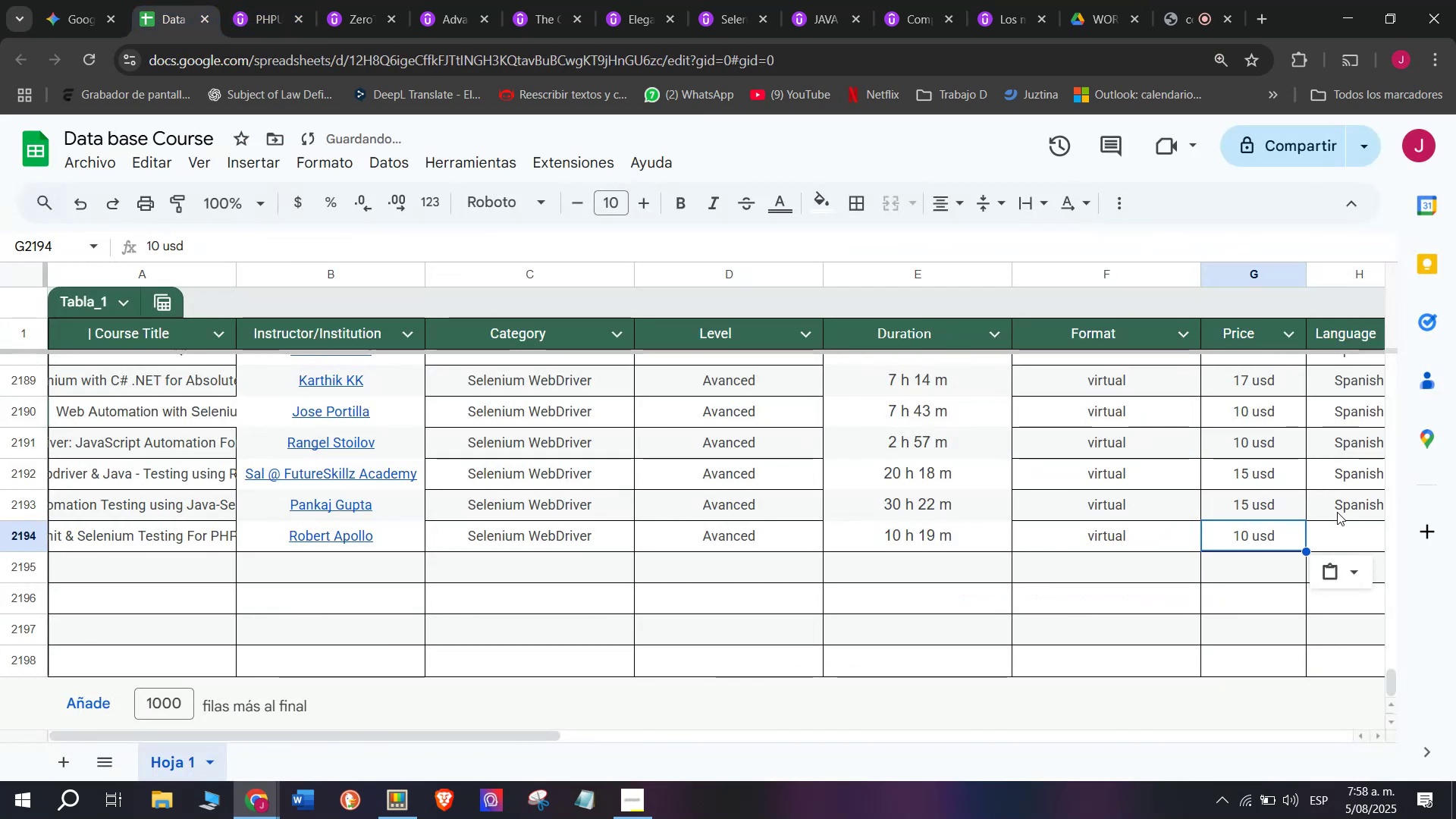 
key(Control+ControlLeft)
 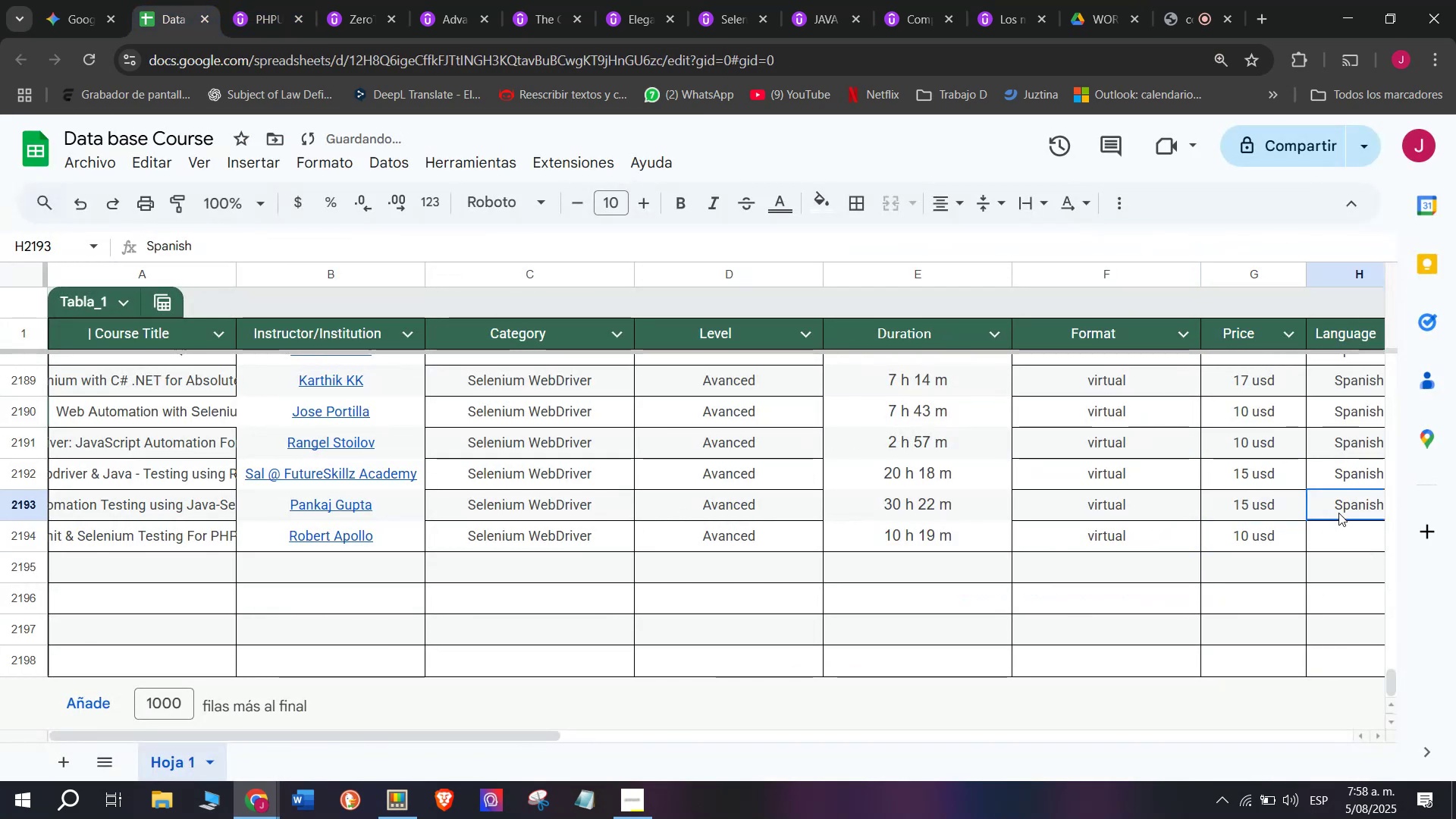 
key(Break)
 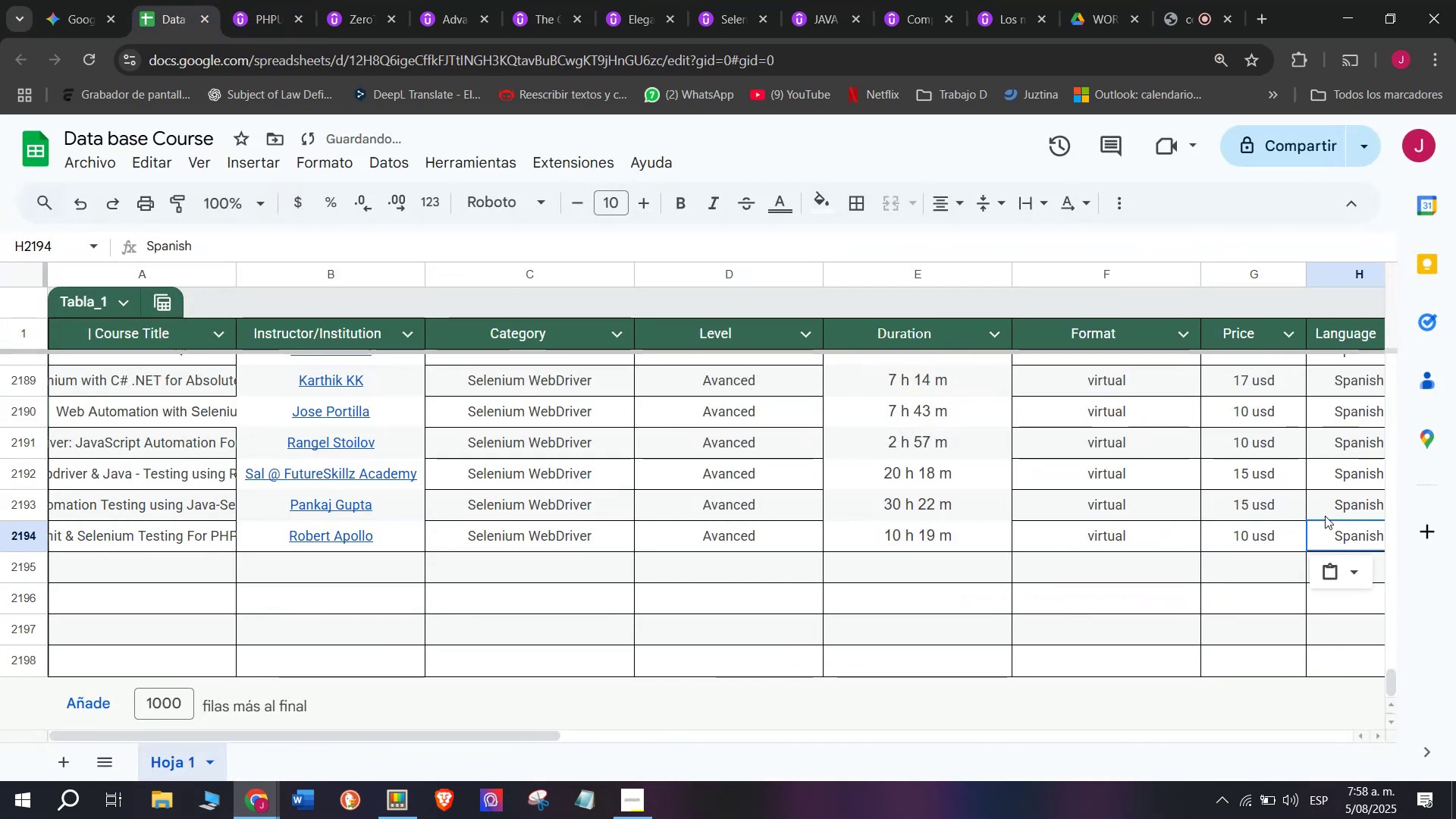 
key(Control+C)
 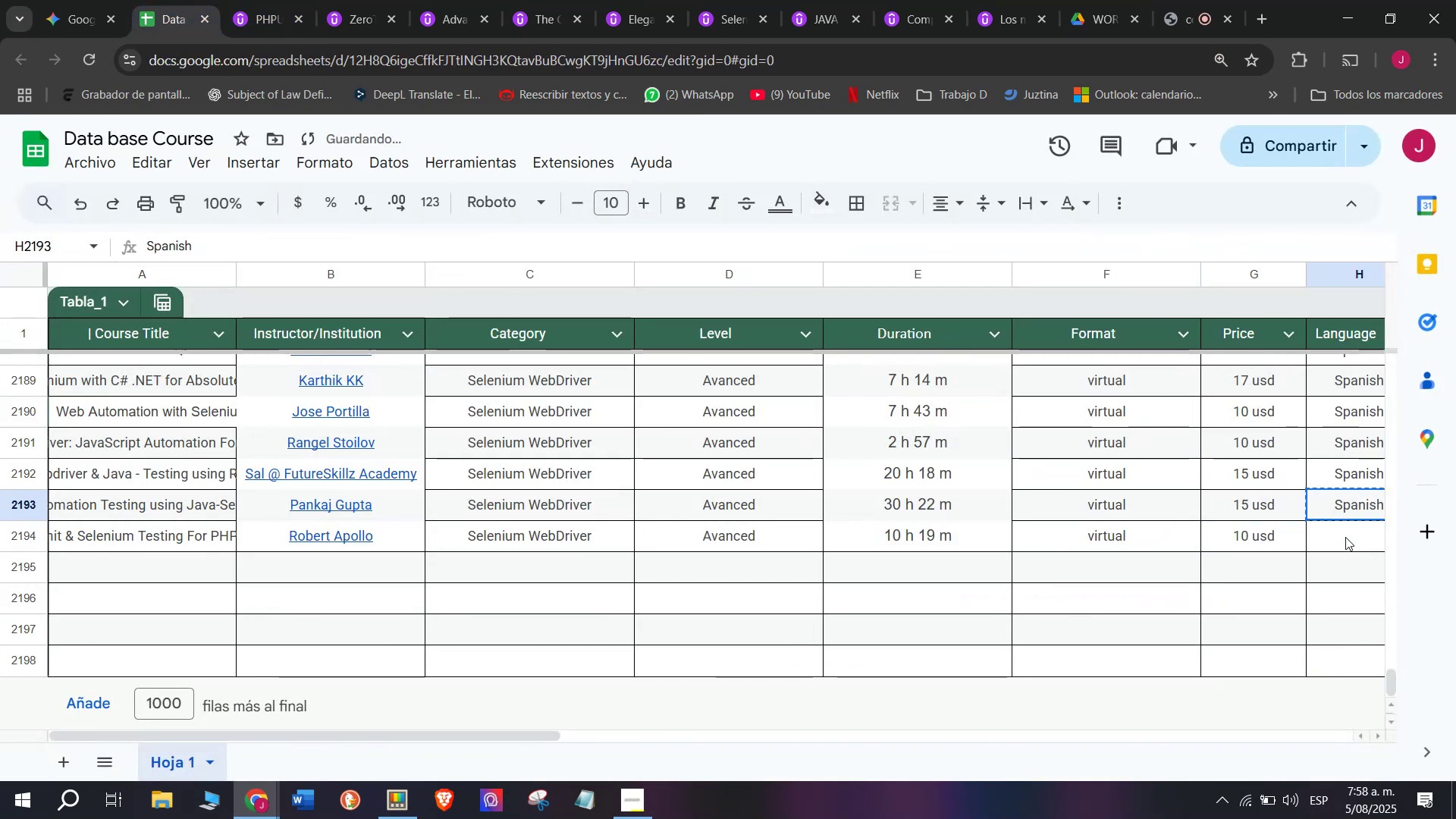 
key(Control+ControlLeft)
 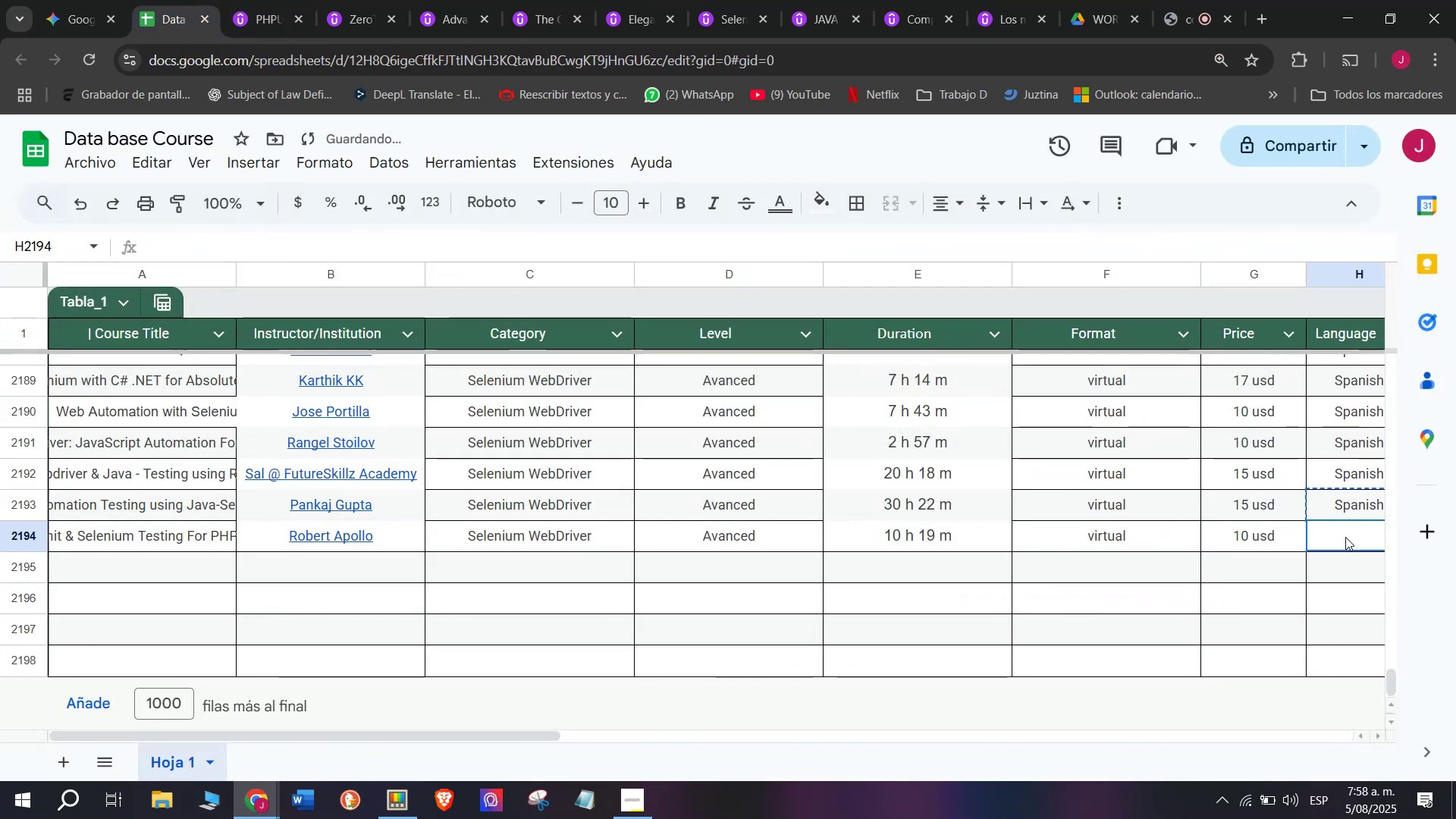 
key(Z)
 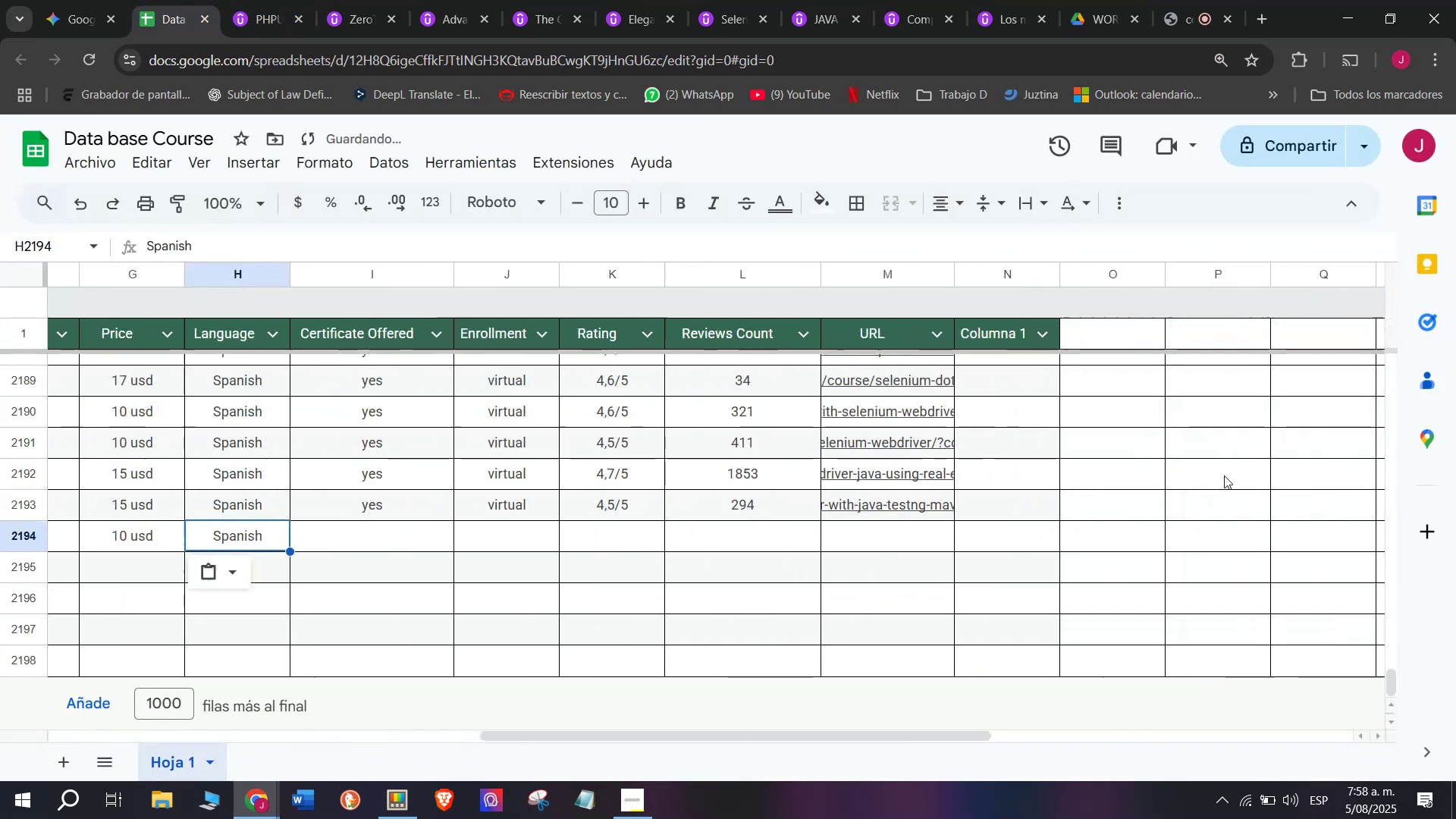 
key(Control+V)
 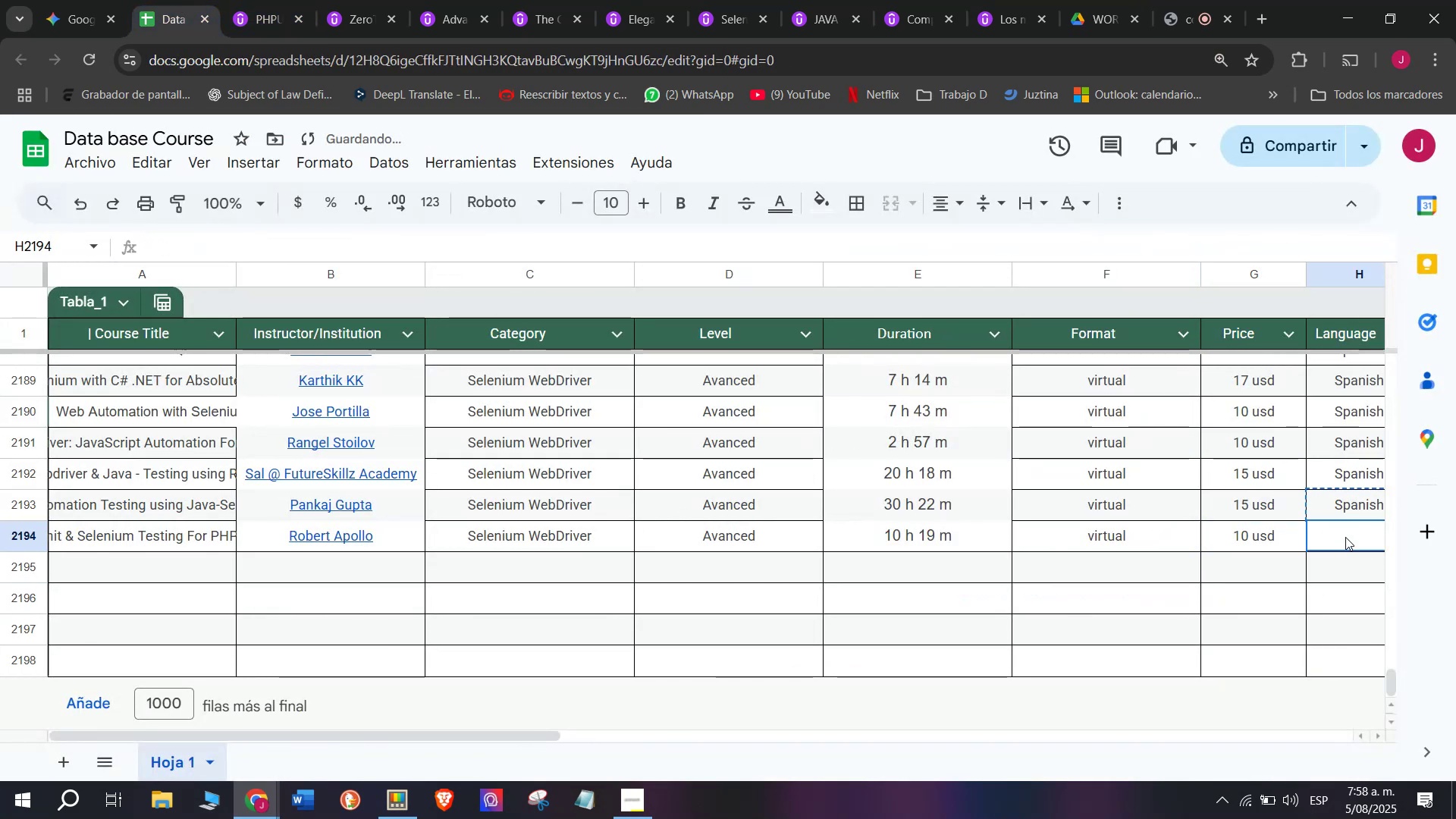 
double_click([1345, 537])
 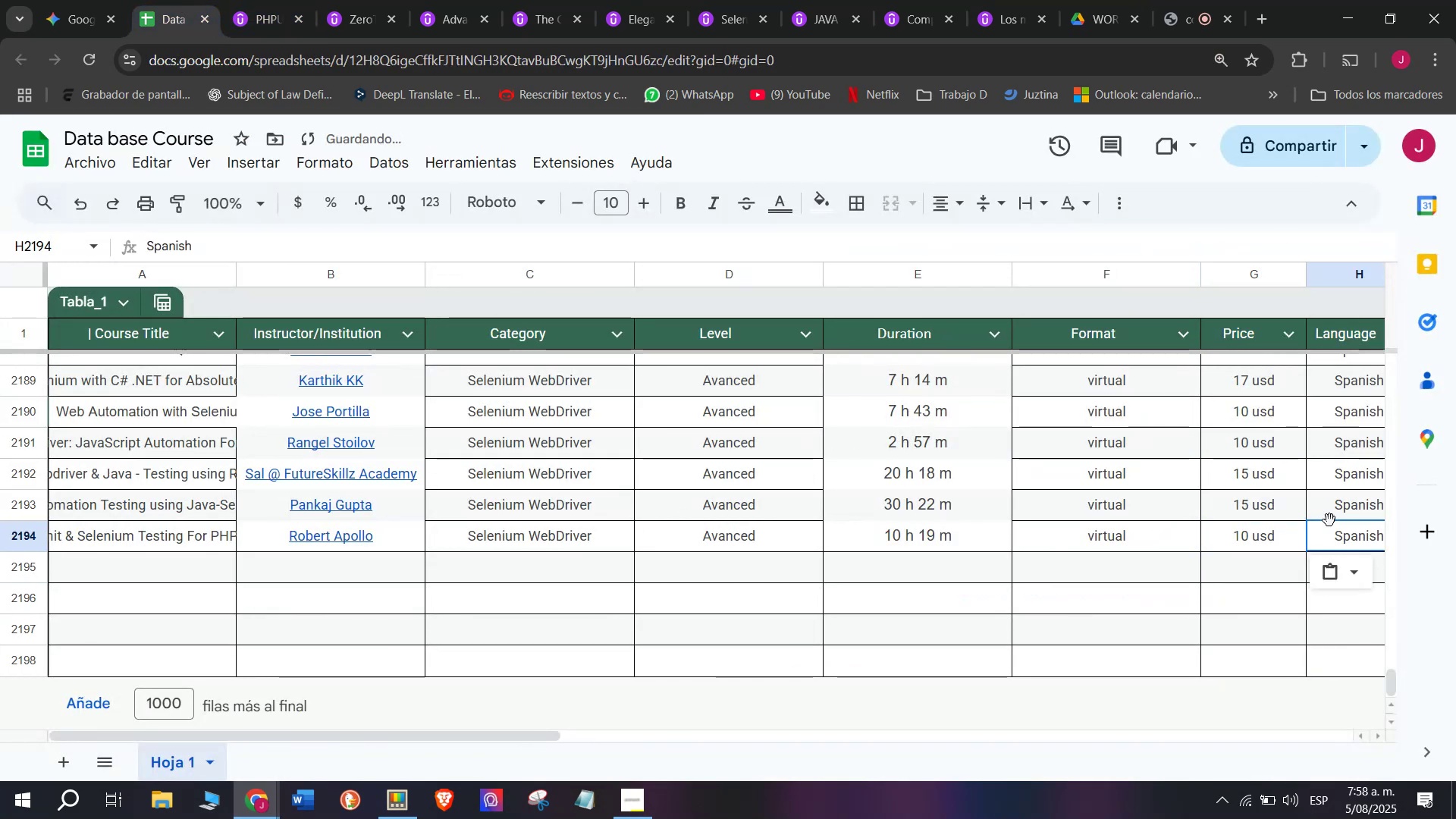 
scroll: coordinate [244, 483], scroll_direction: down, amount: 3.0
 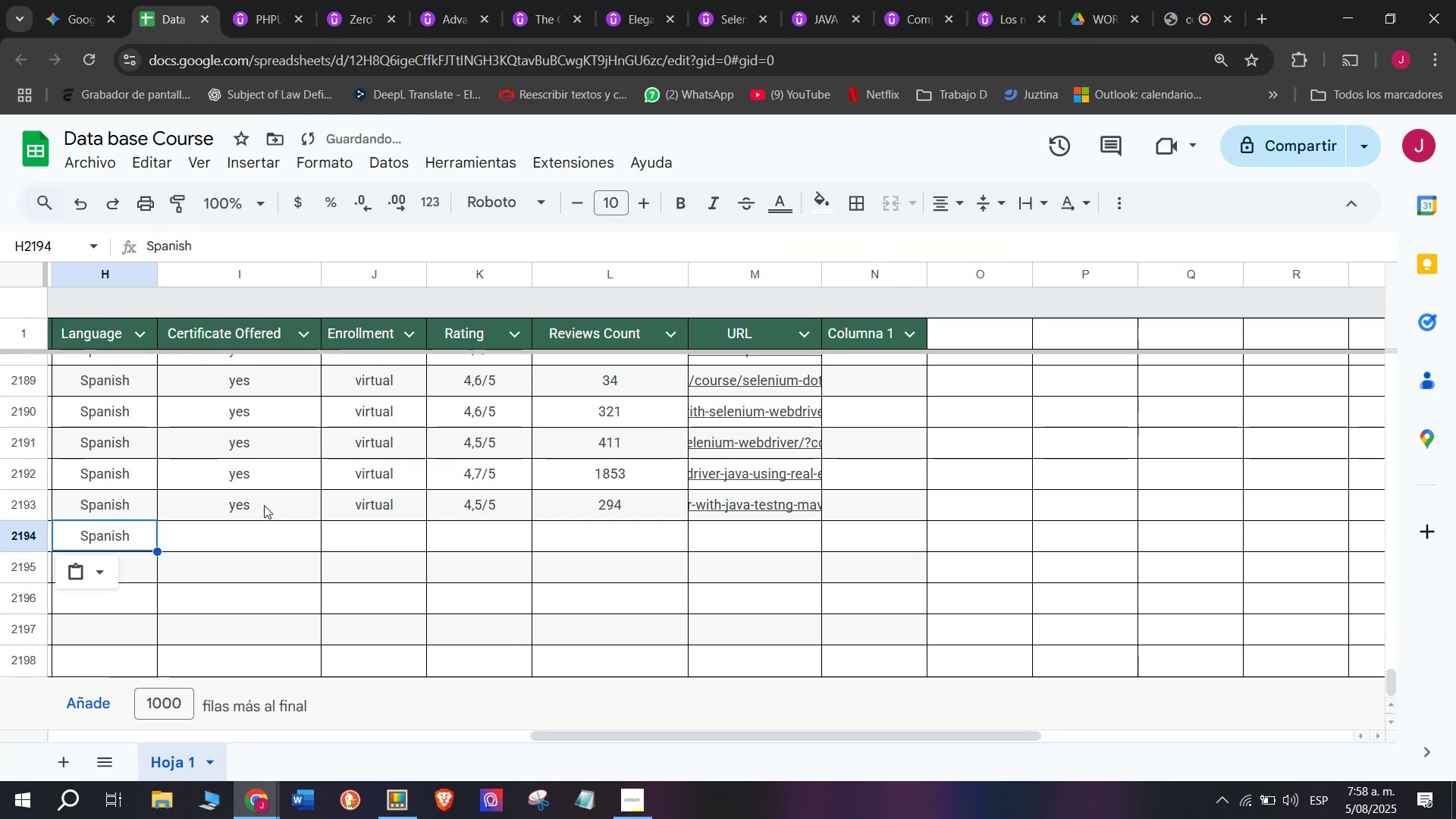 
key(Control+ControlLeft)
 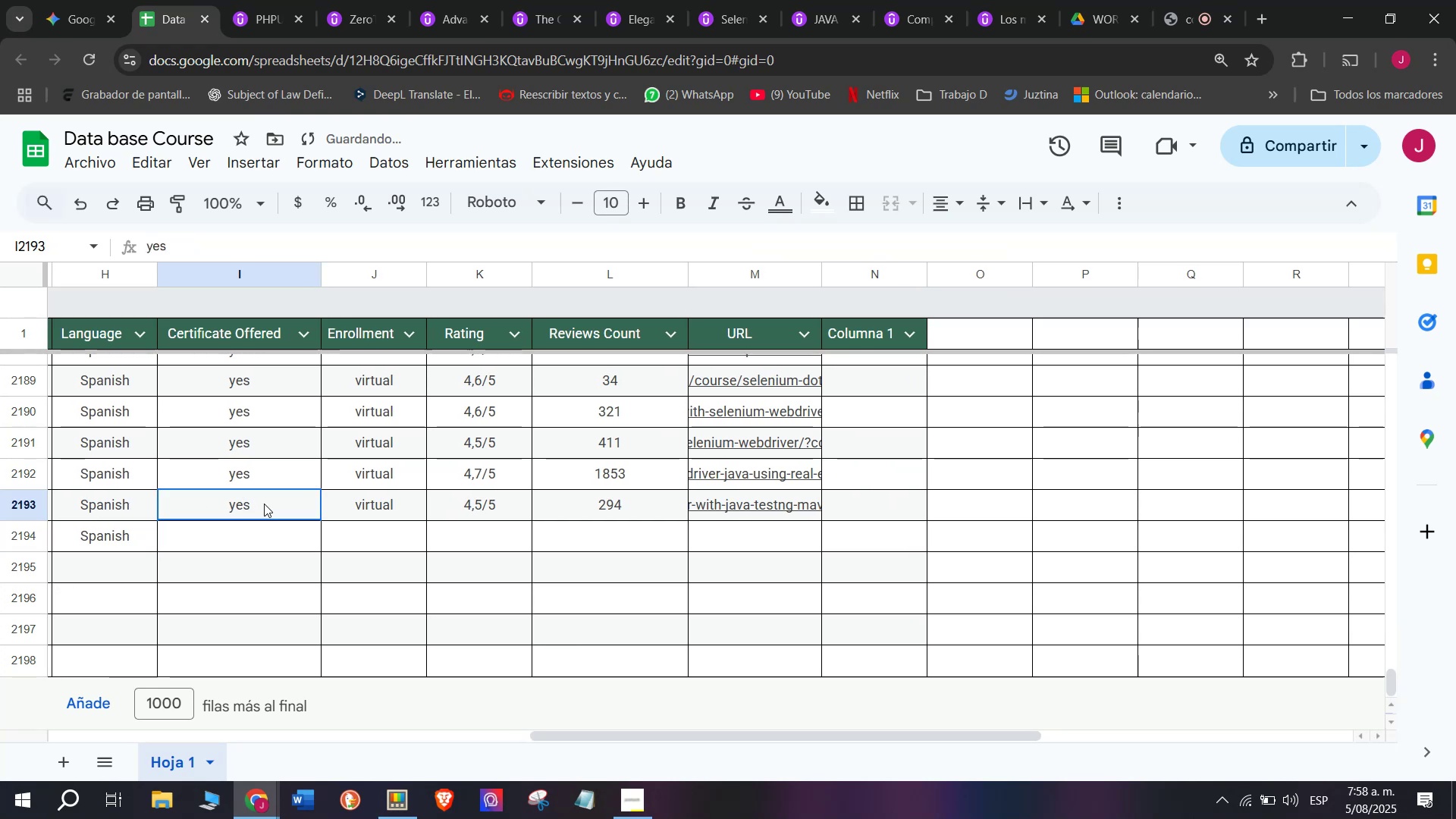 
key(Break)
 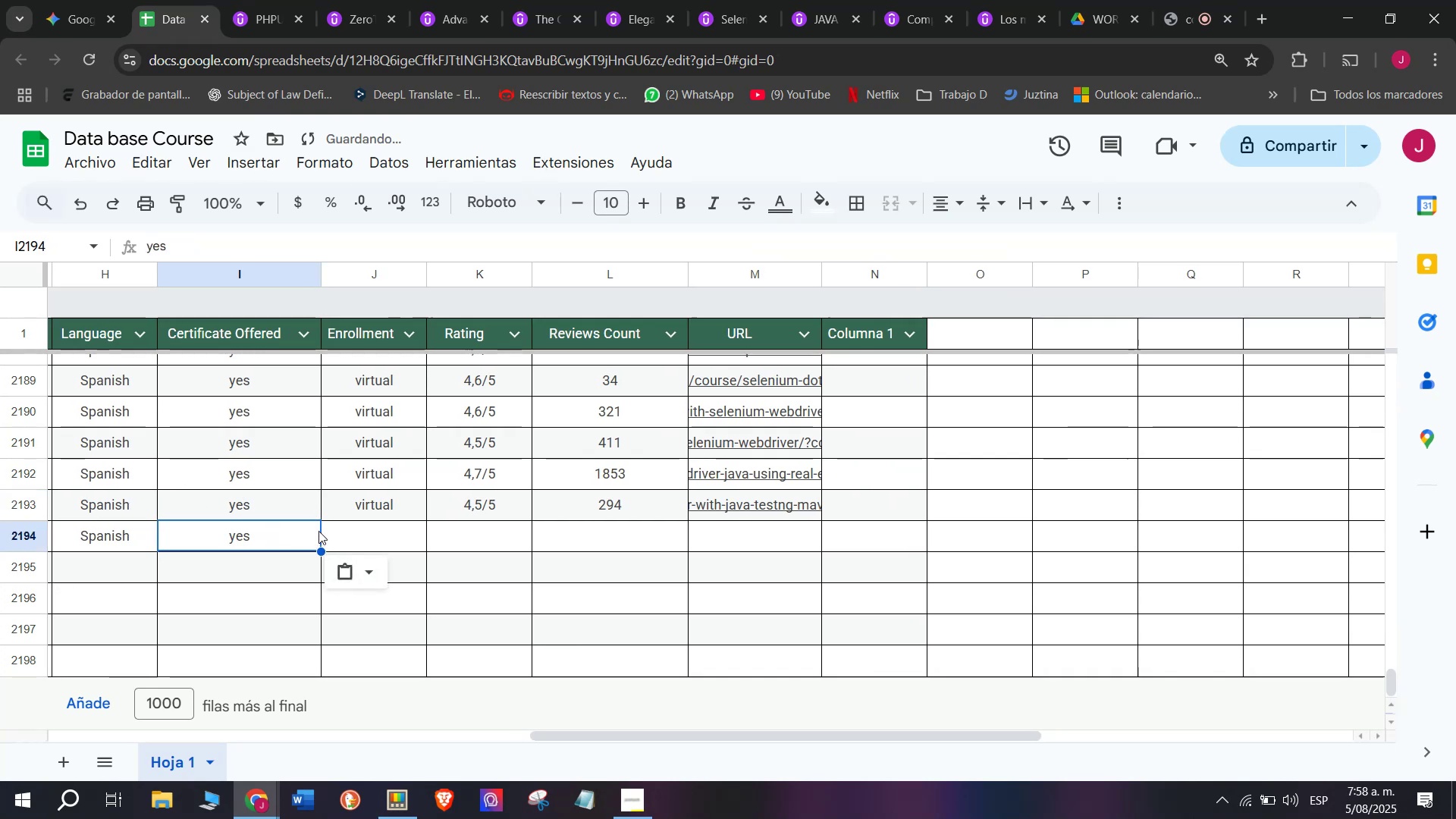 
key(Control+C)
 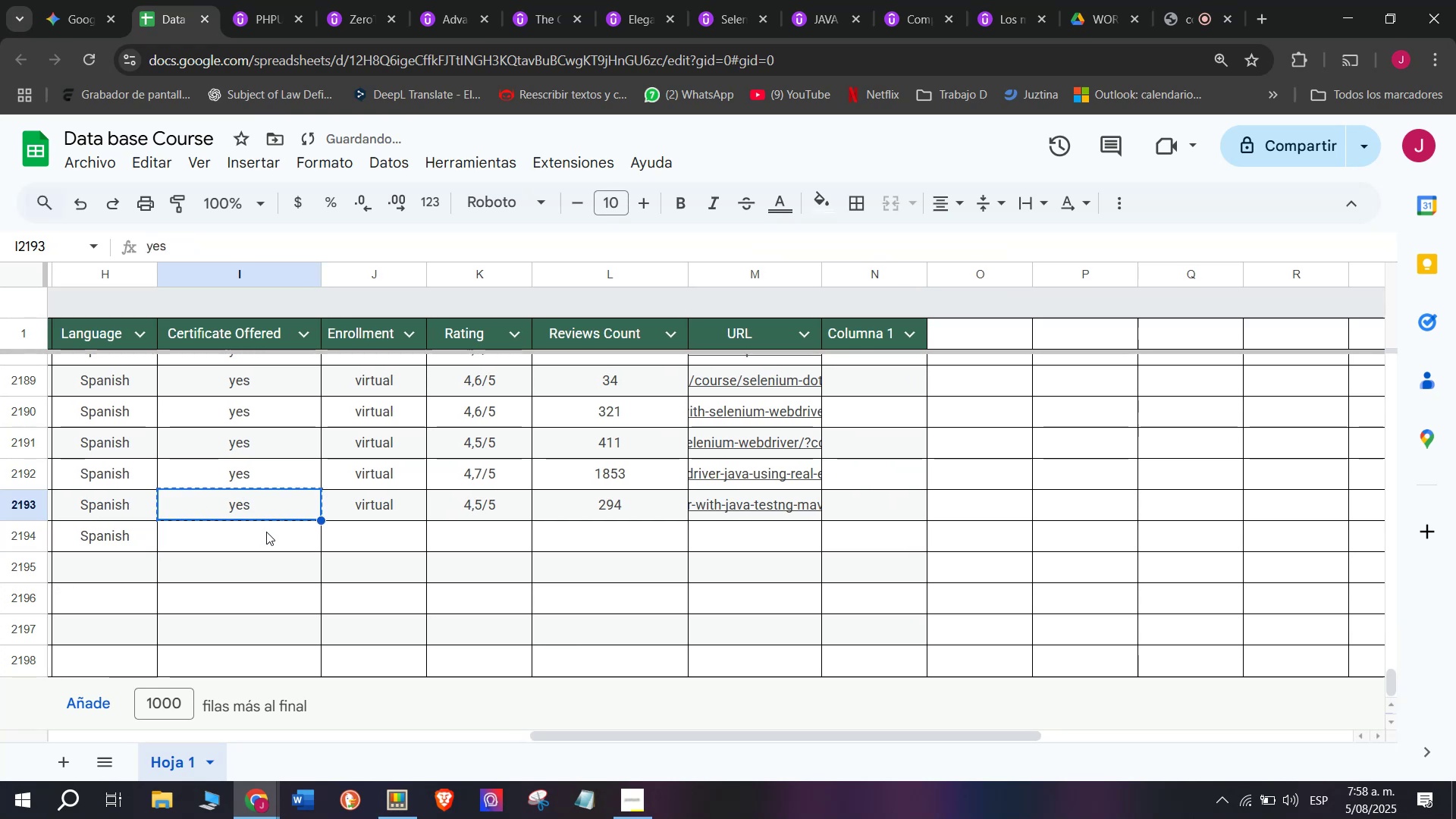 
key(Control+ControlLeft)
 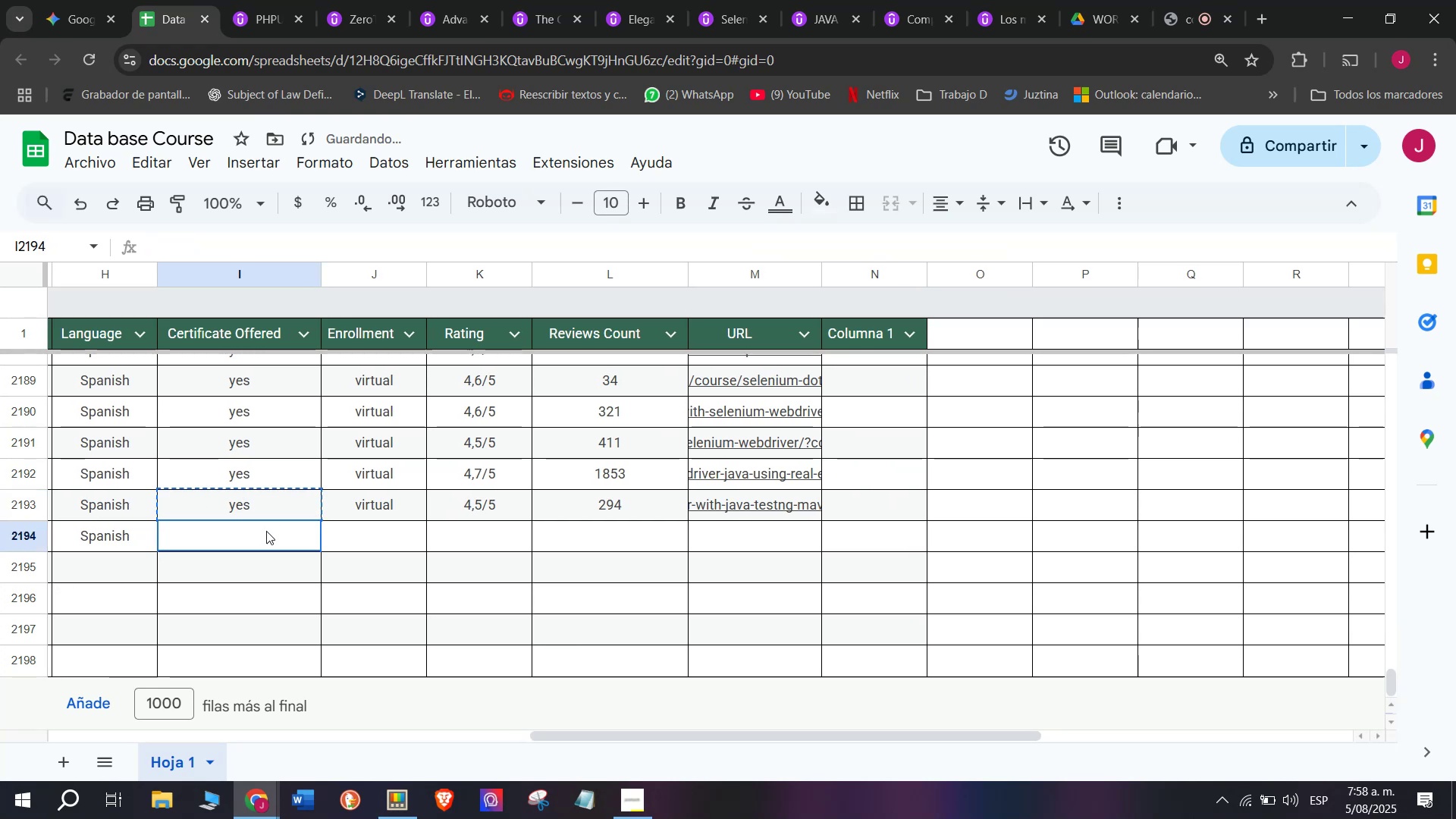 
key(Z)
 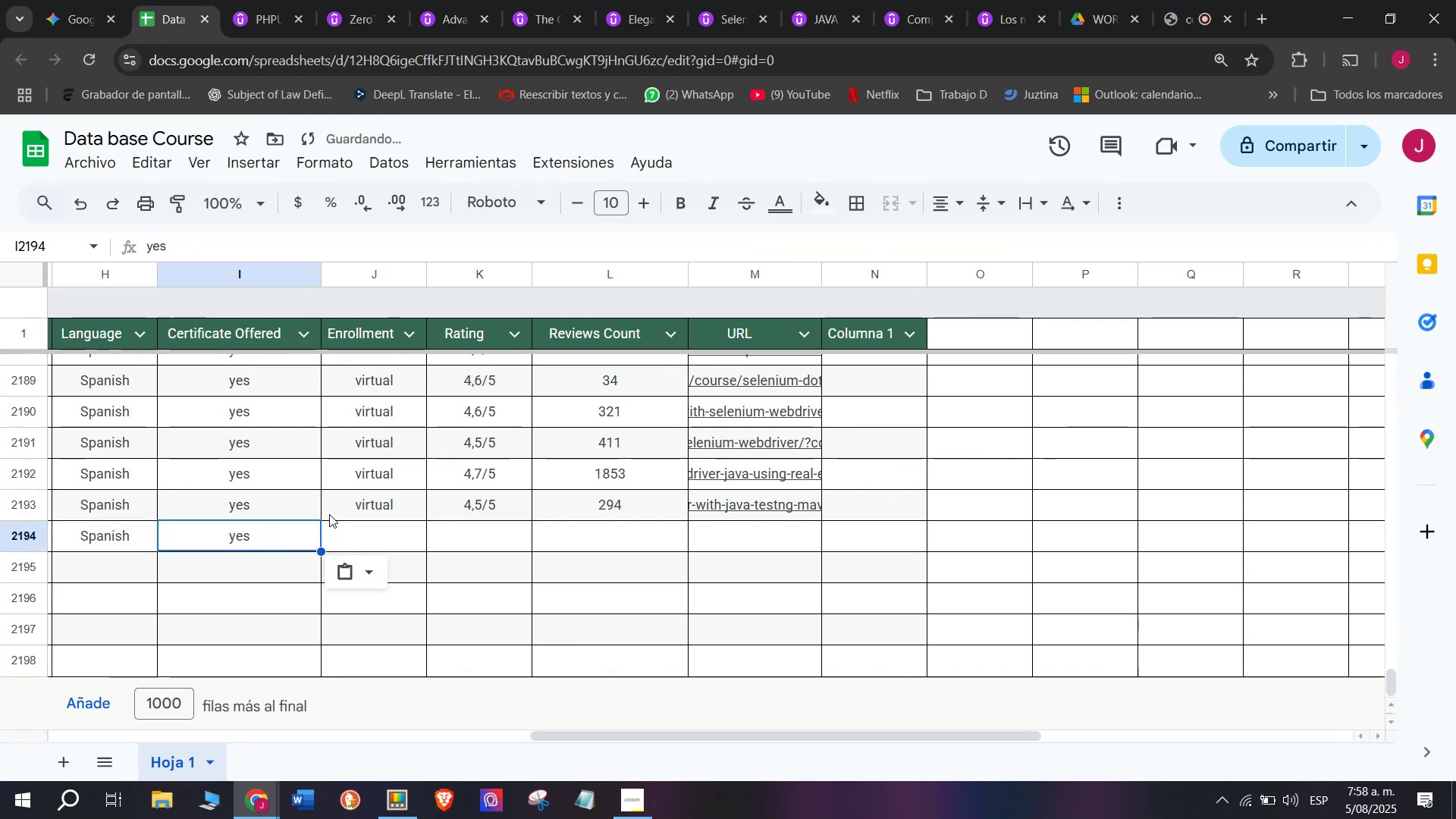 
key(Control+V)
 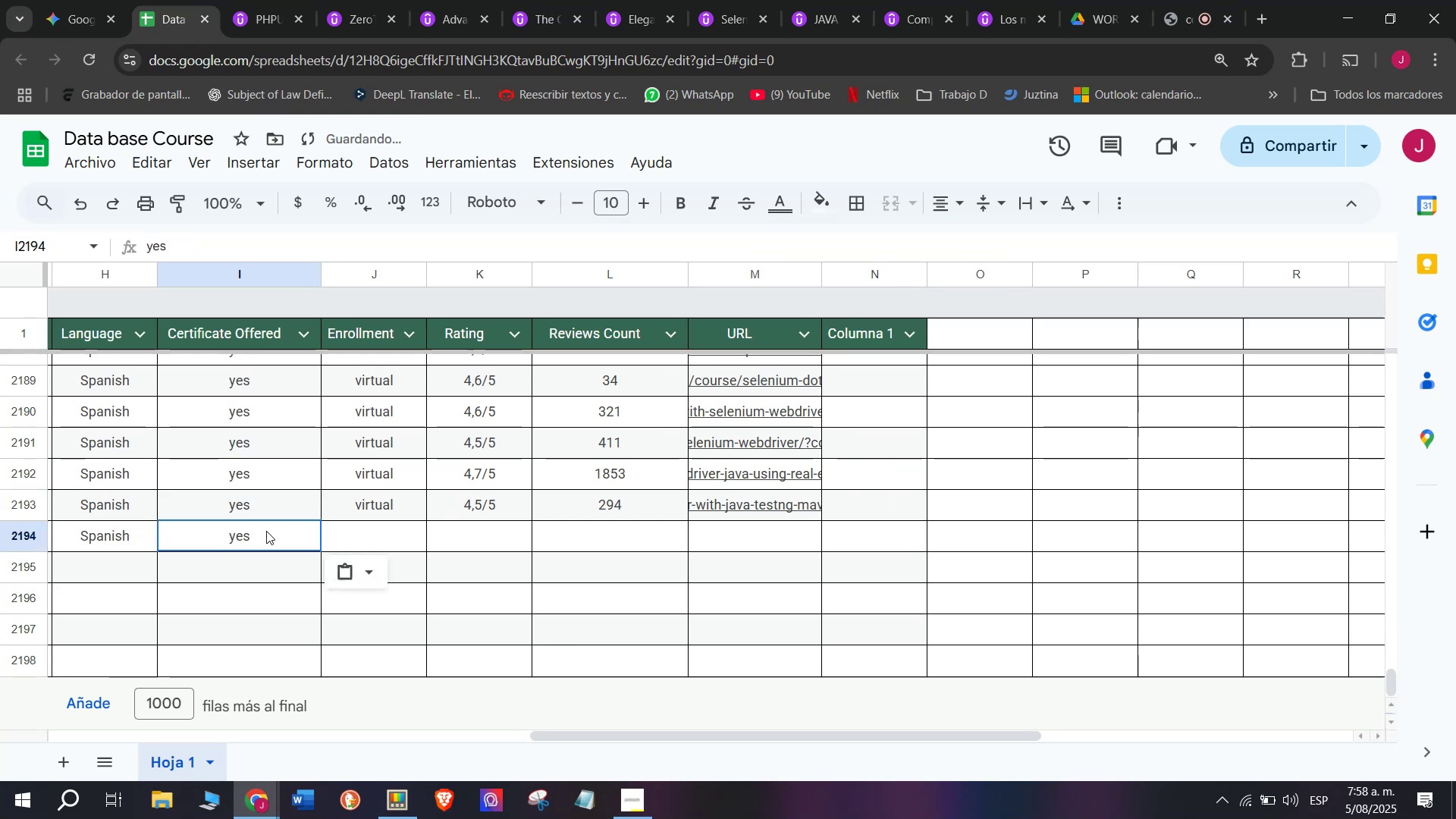 
double_click([266, 531])
 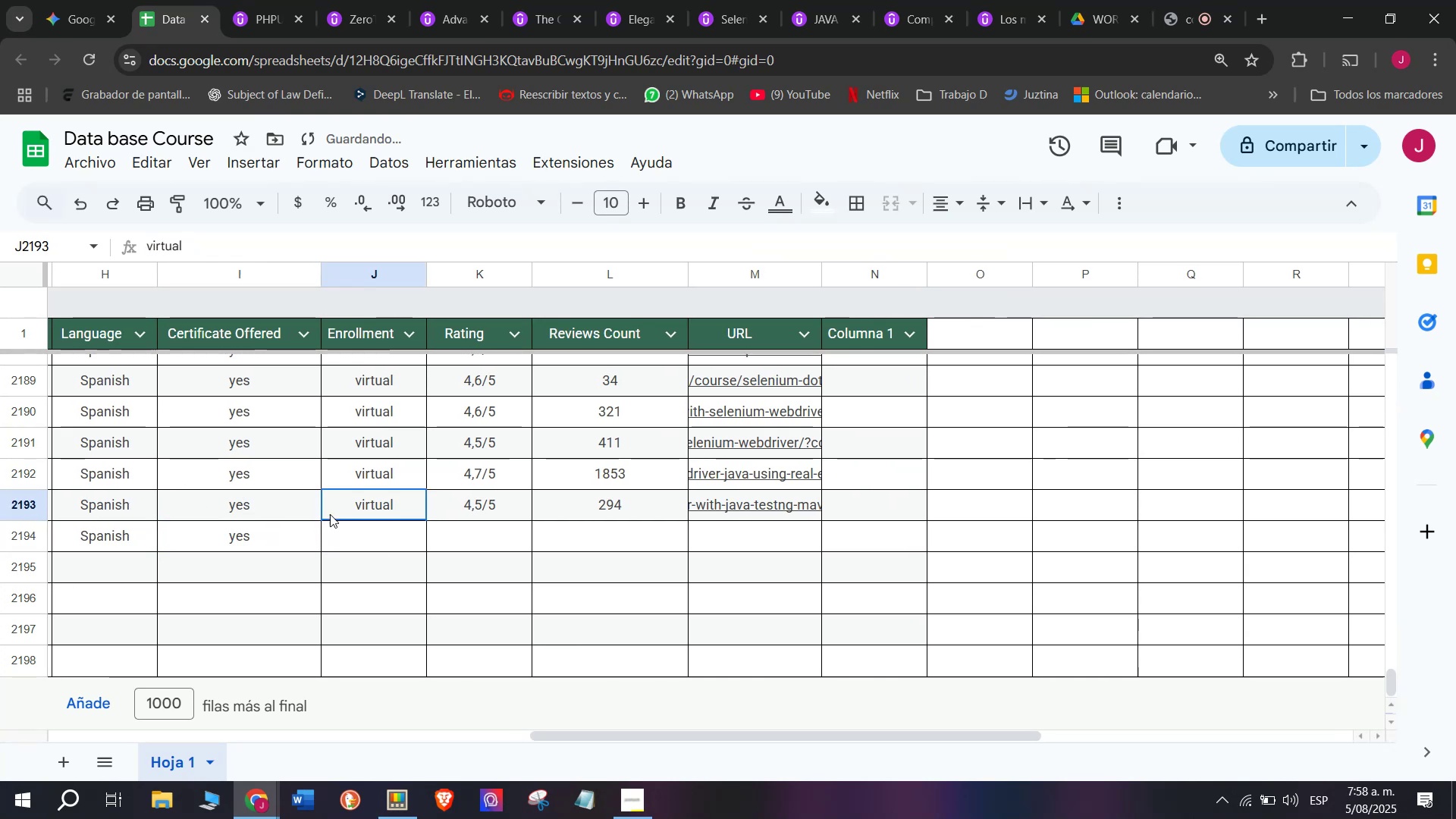 
key(Control+ControlLeft)
 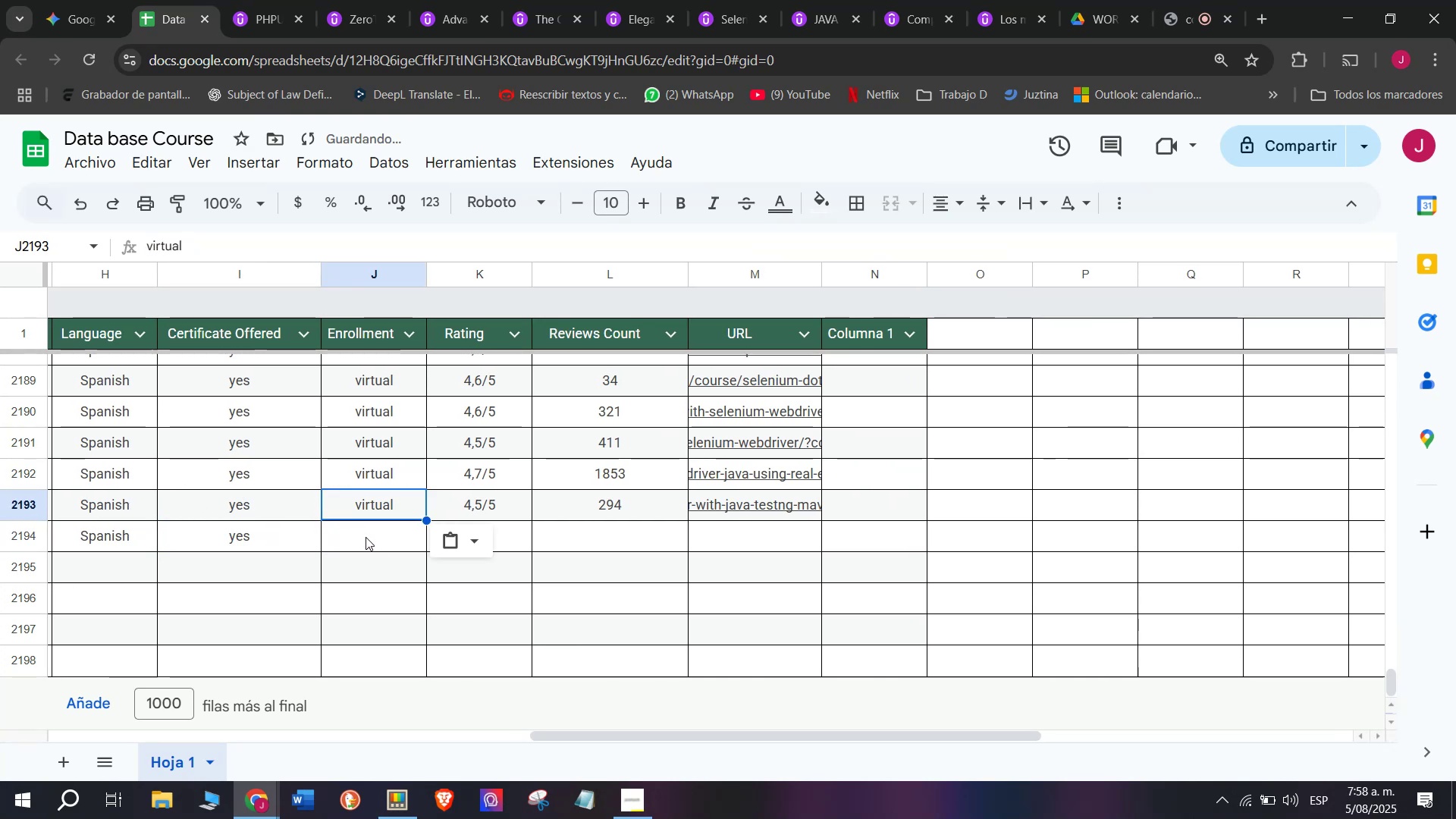 
key(Break)
 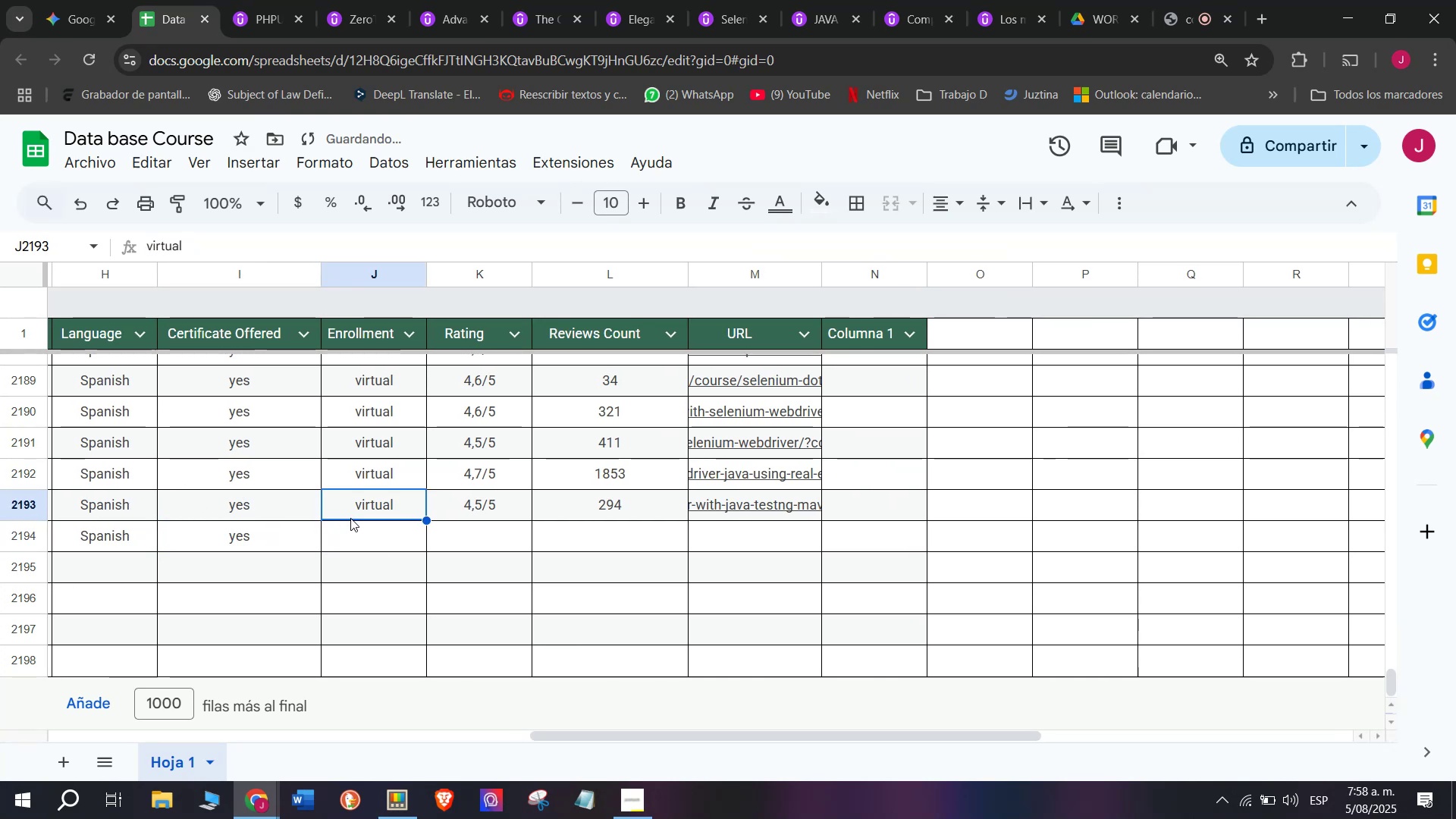 
key(Control+C)
 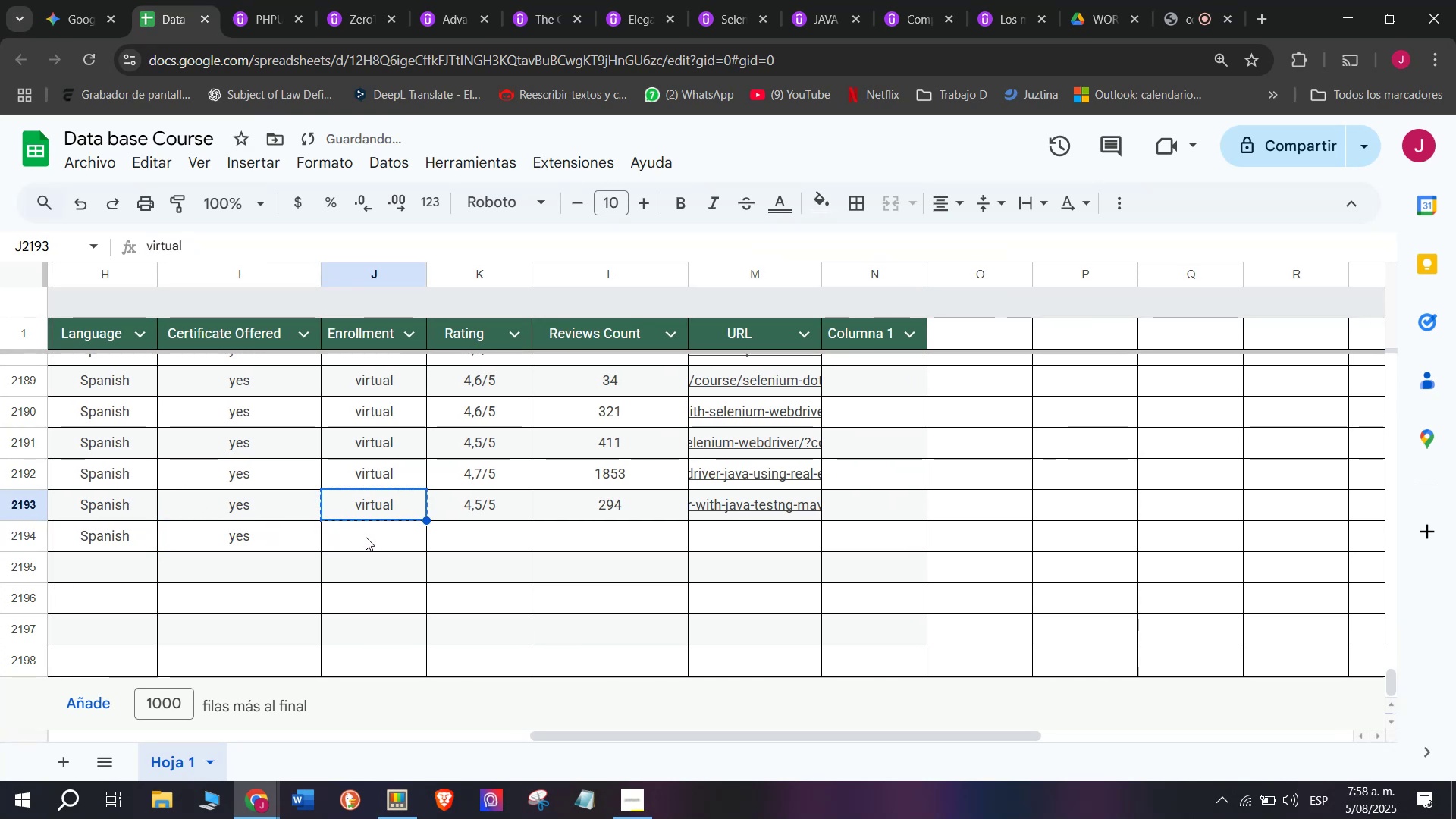 
key(Z)
 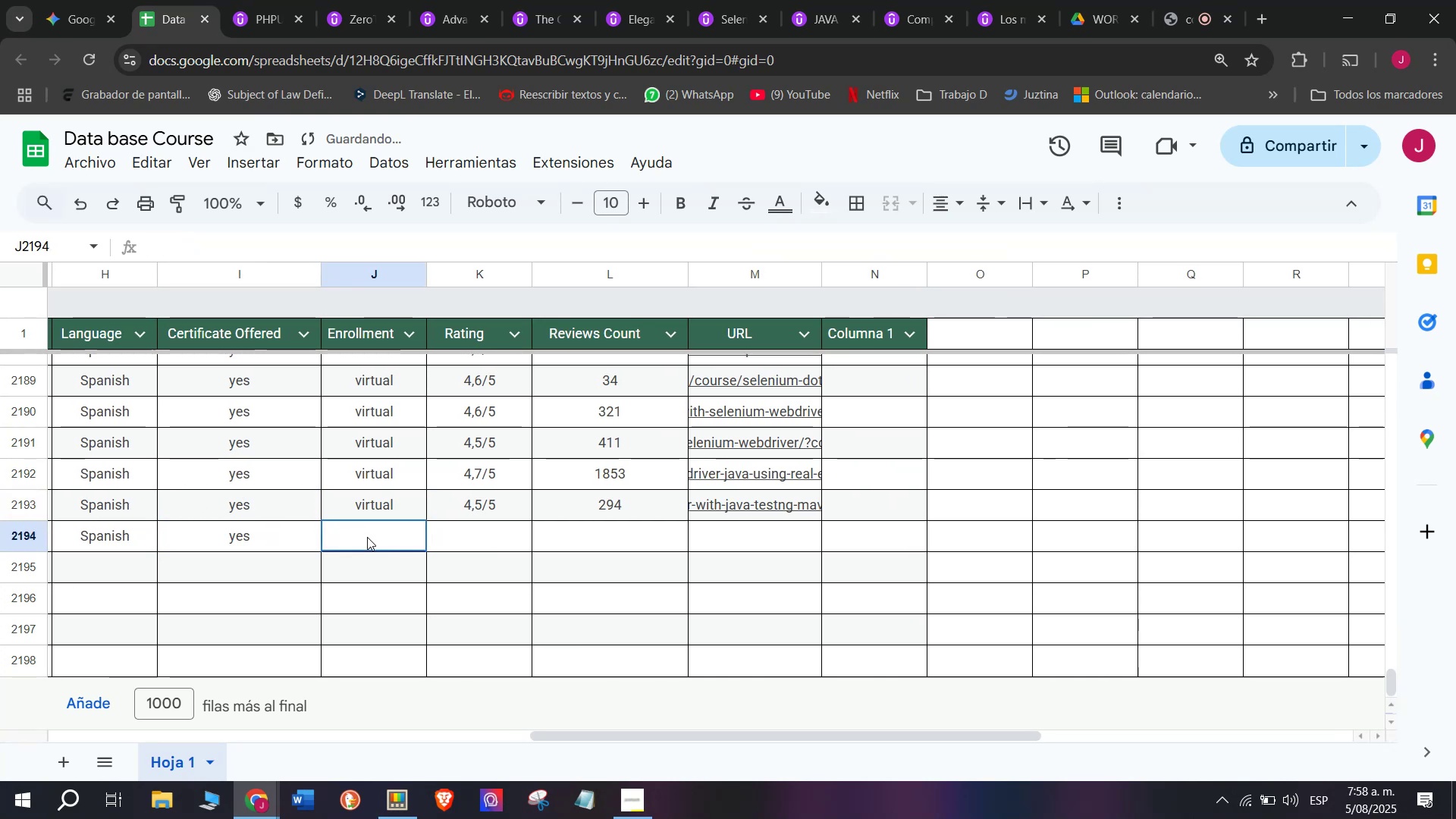 
key(Control+ControlLeft)
 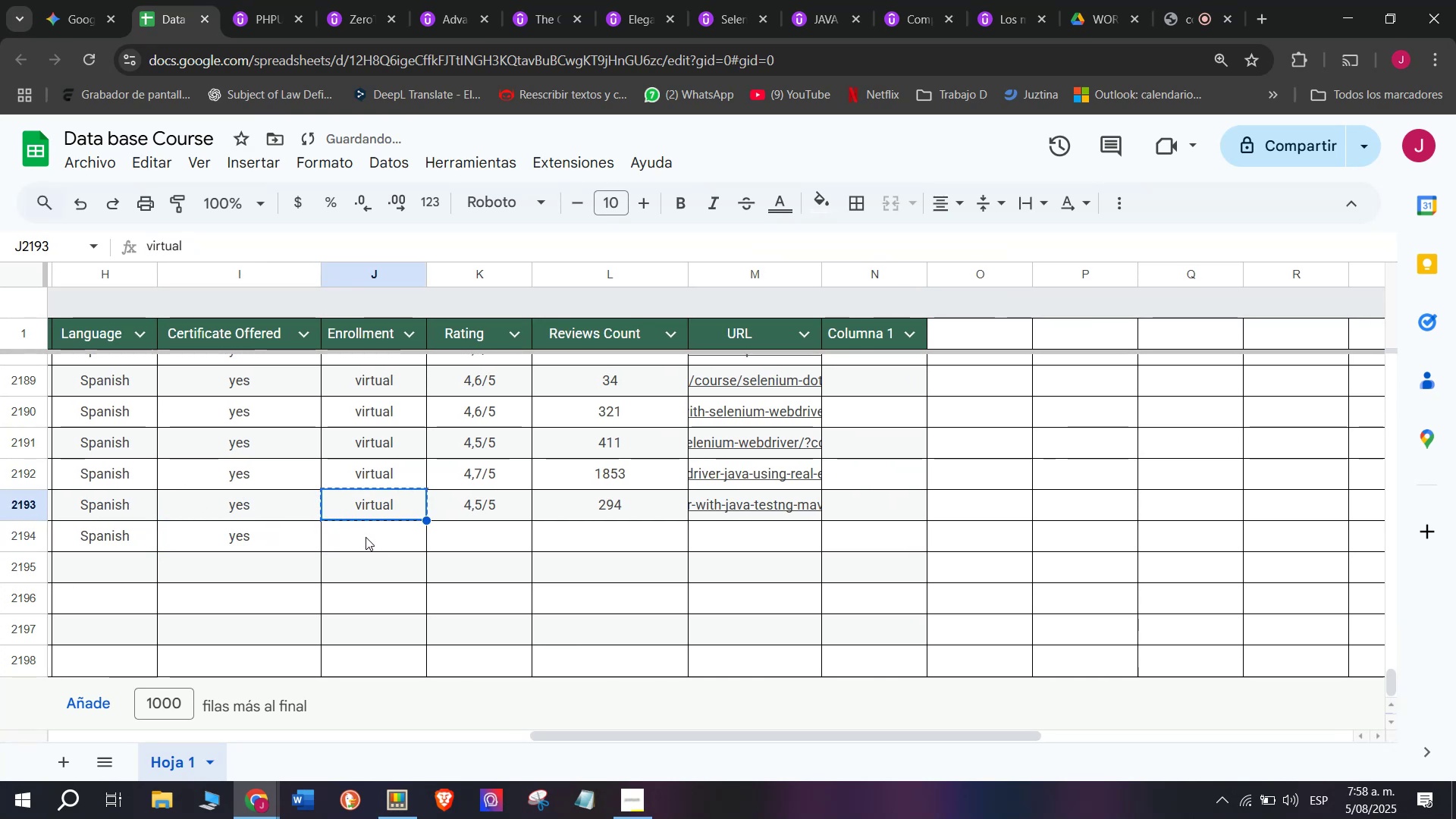 
key(Control+V)
 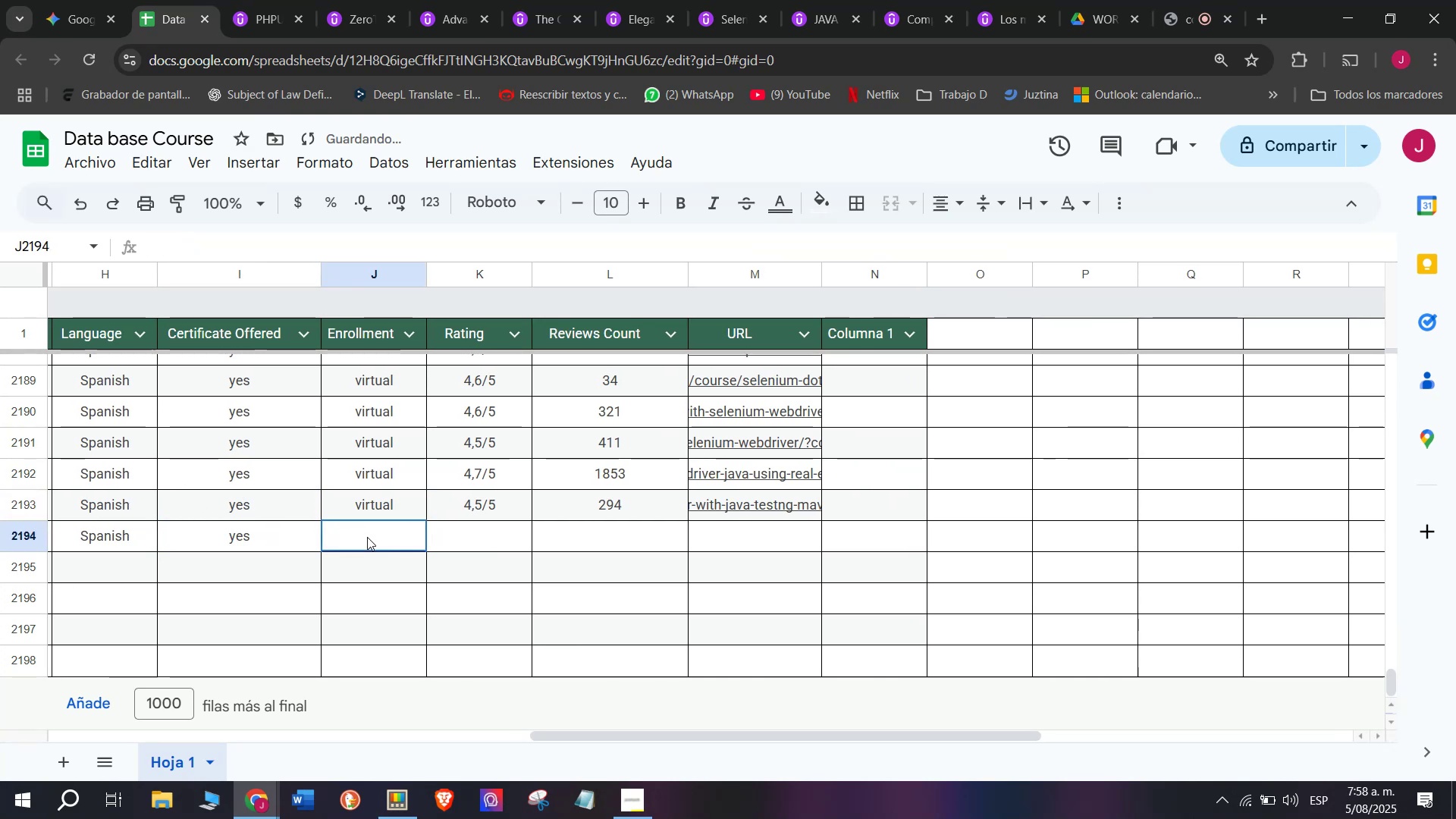 
key(Control+ControlLeft)
 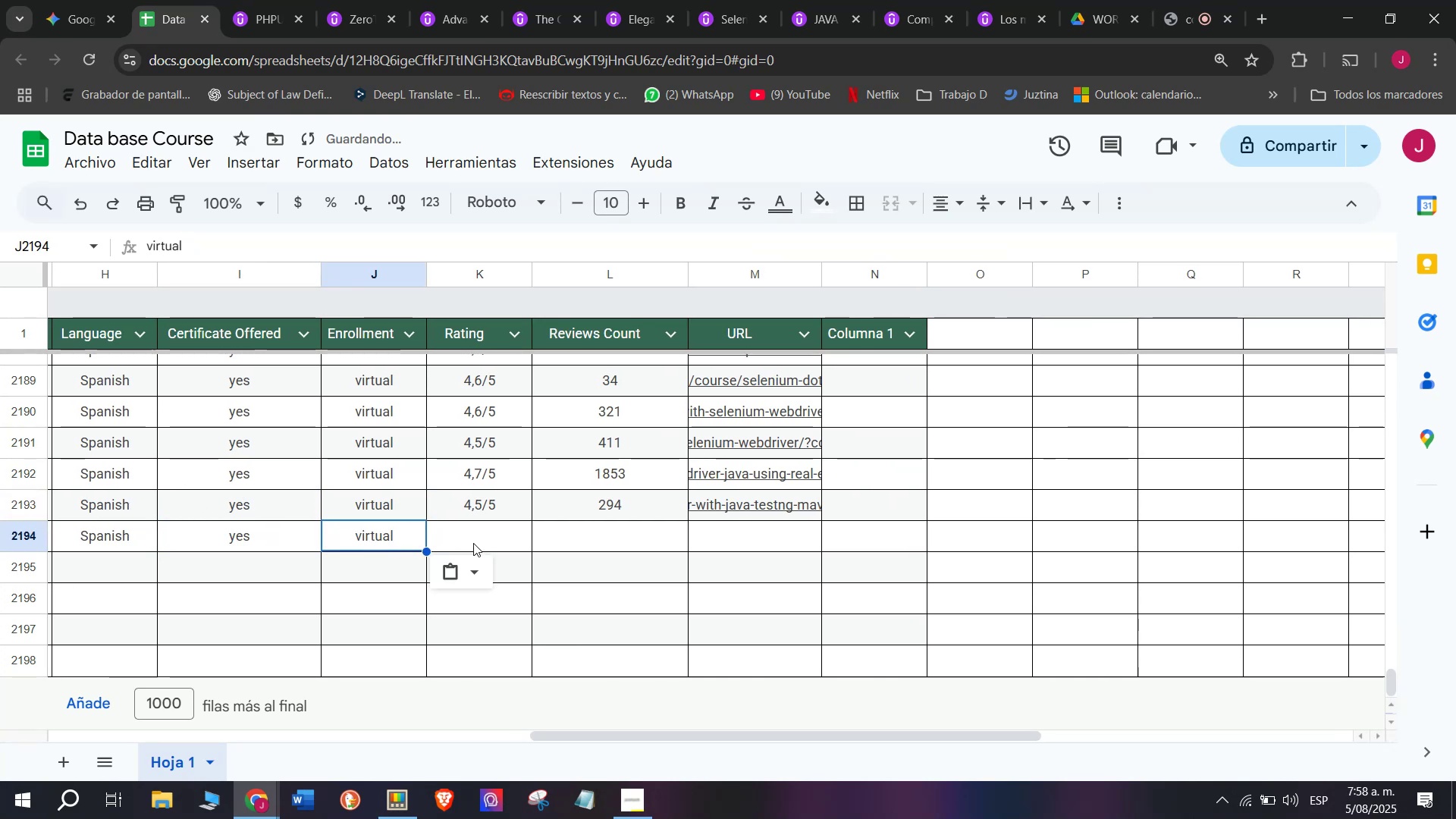 
key(Z)
 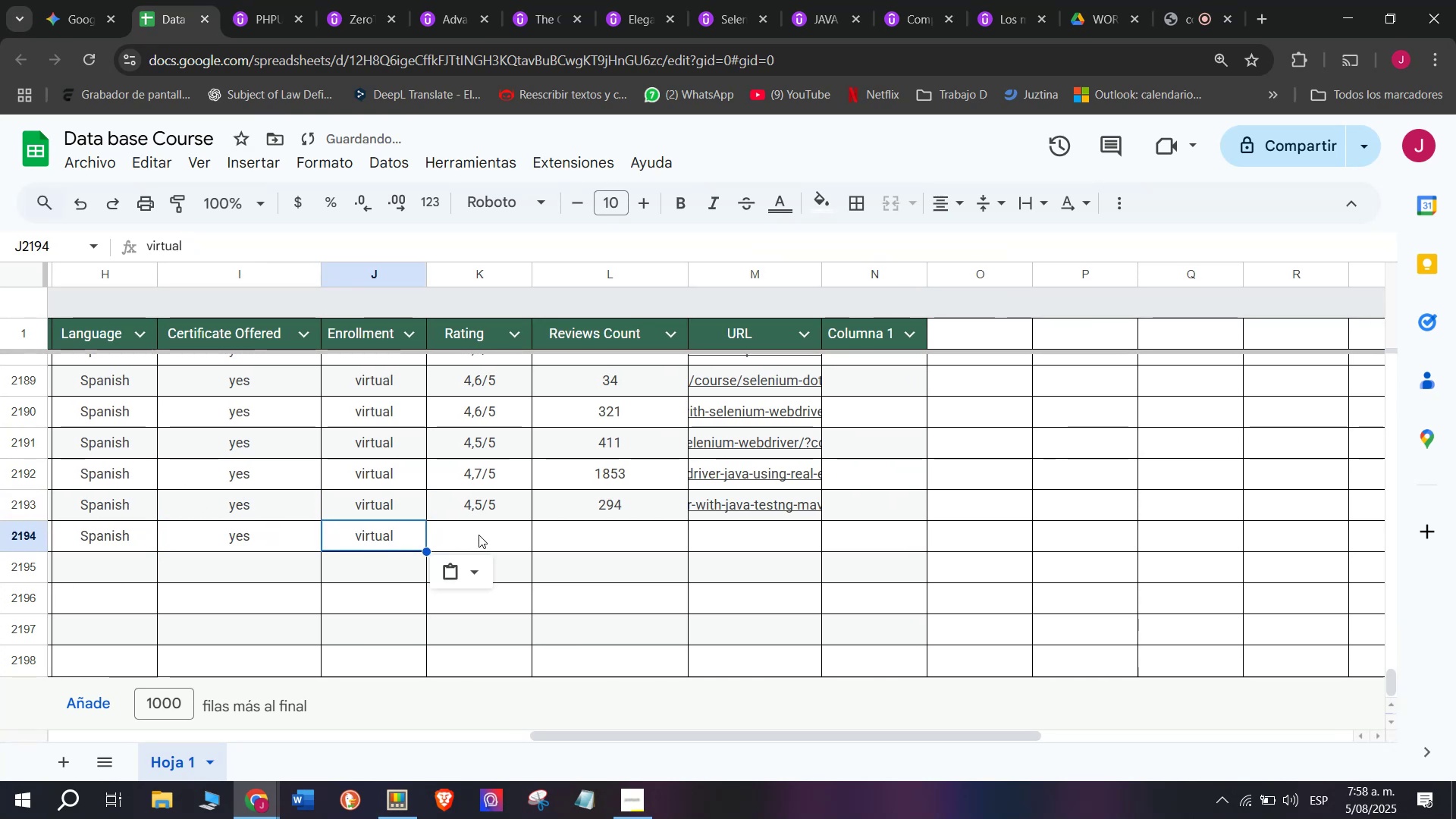 
key(Control+V)
 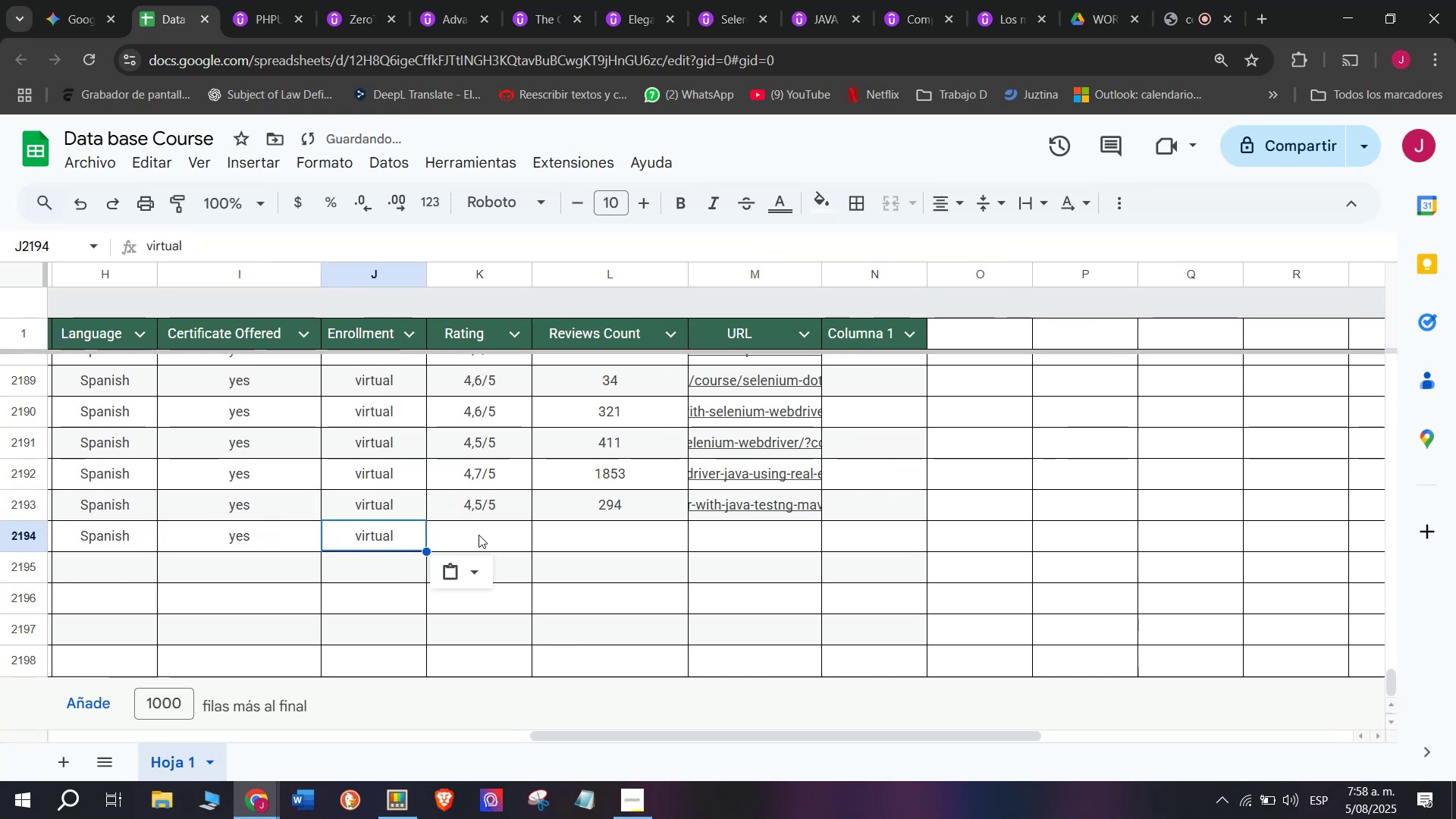 
left_click([479, 535])
 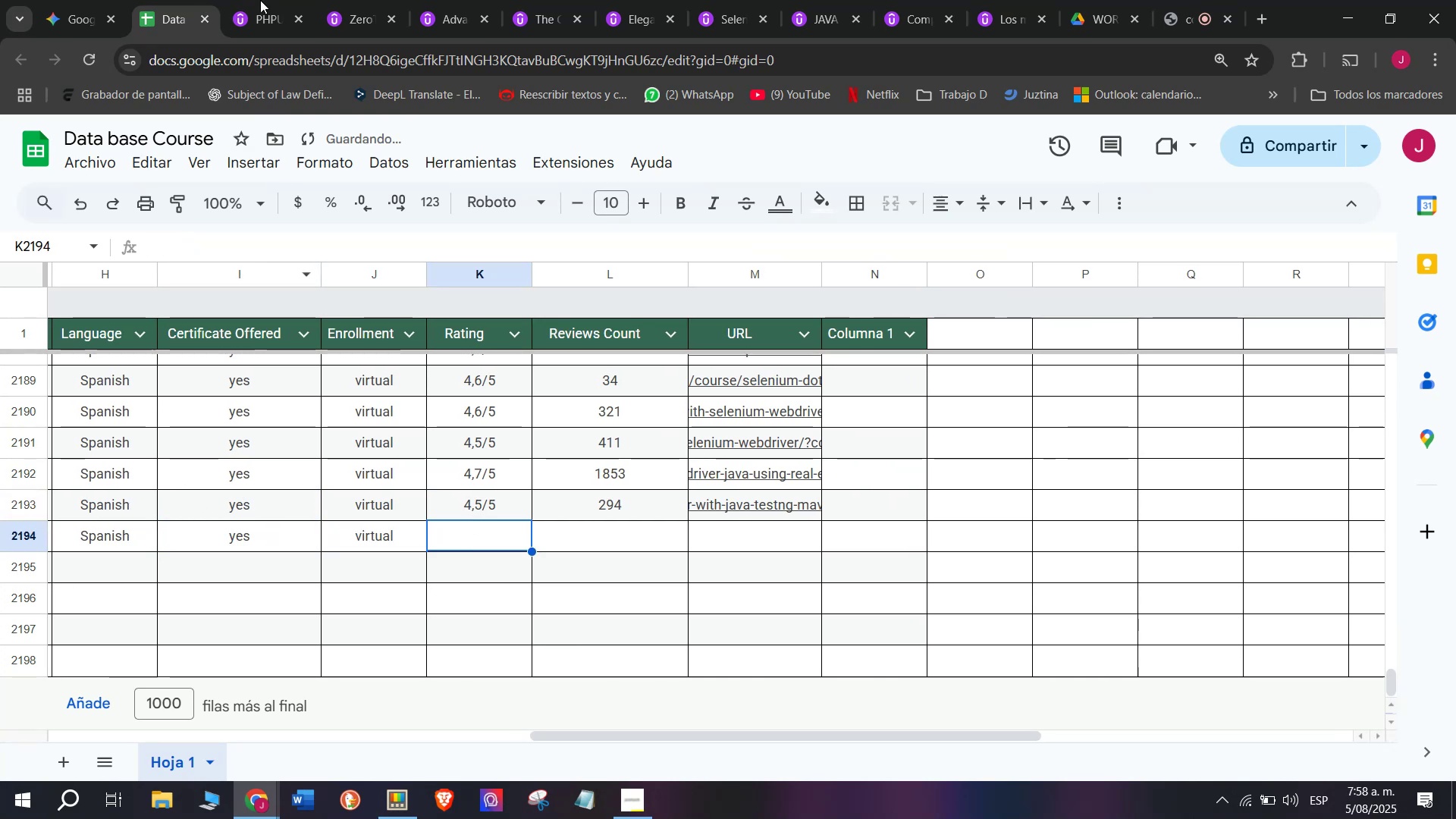 
left_click([313, 0])
 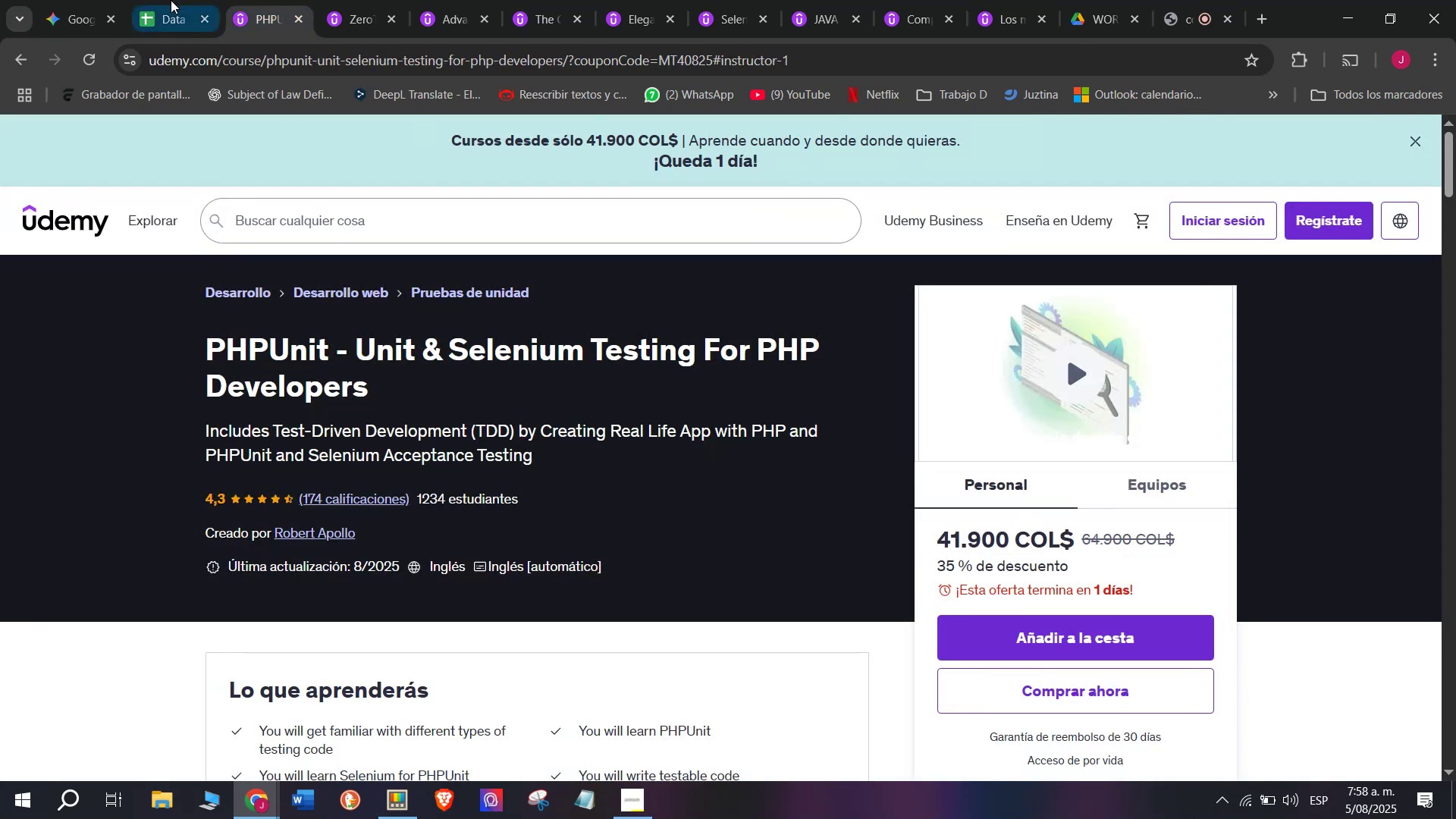 
left_click([164, 0])
 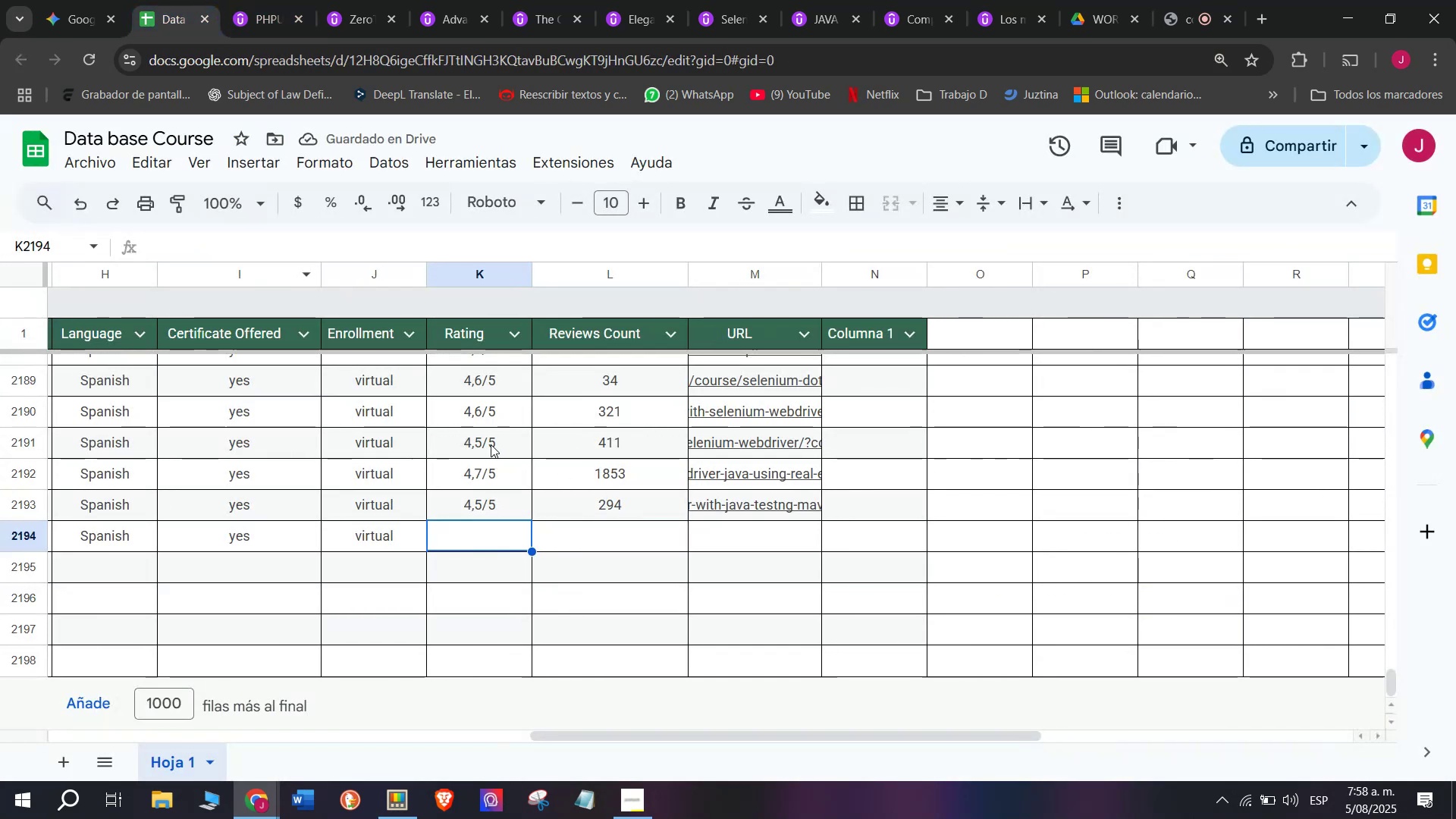 
key(Control+ControlLeft)
 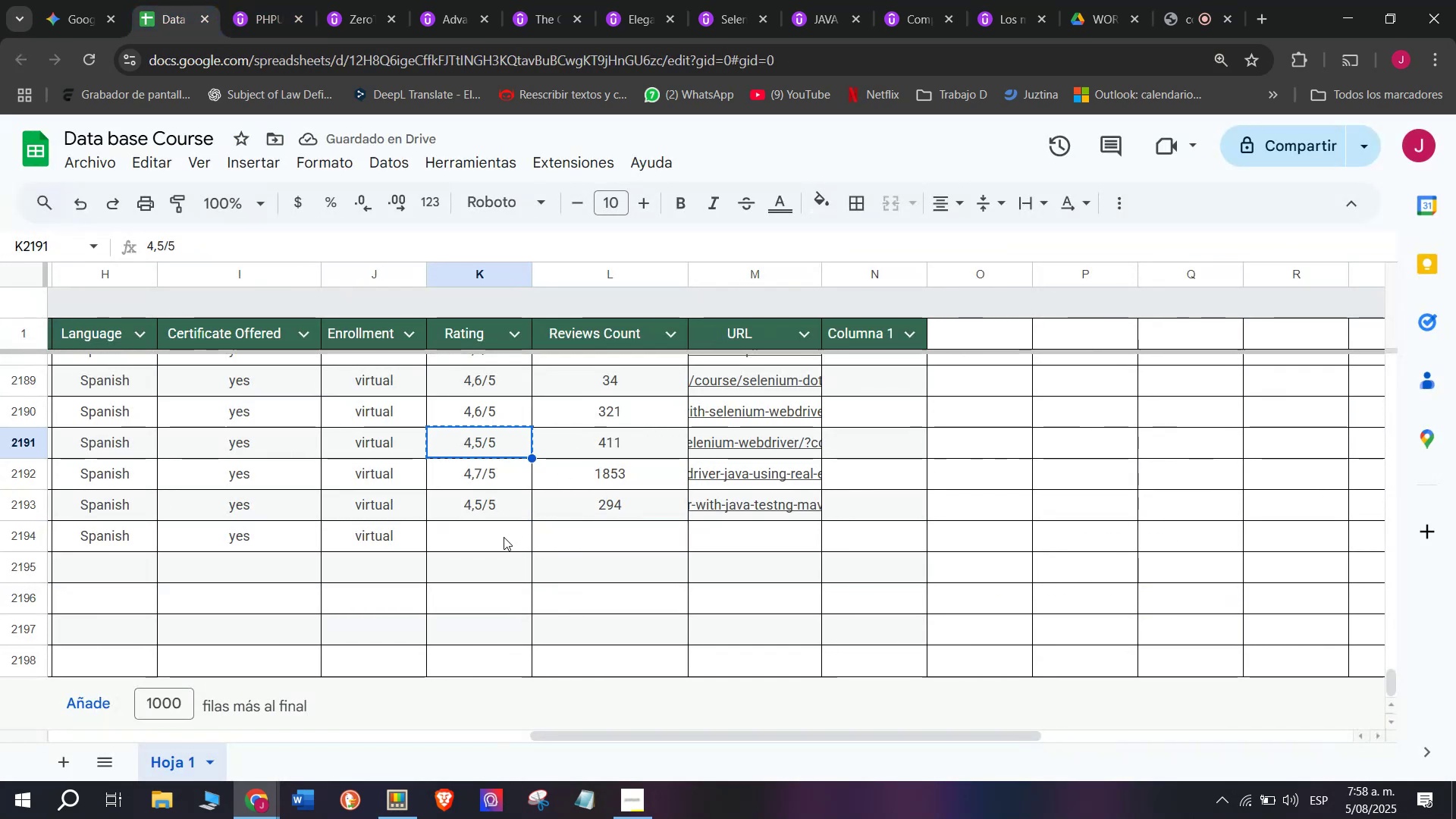 
key(Break)
 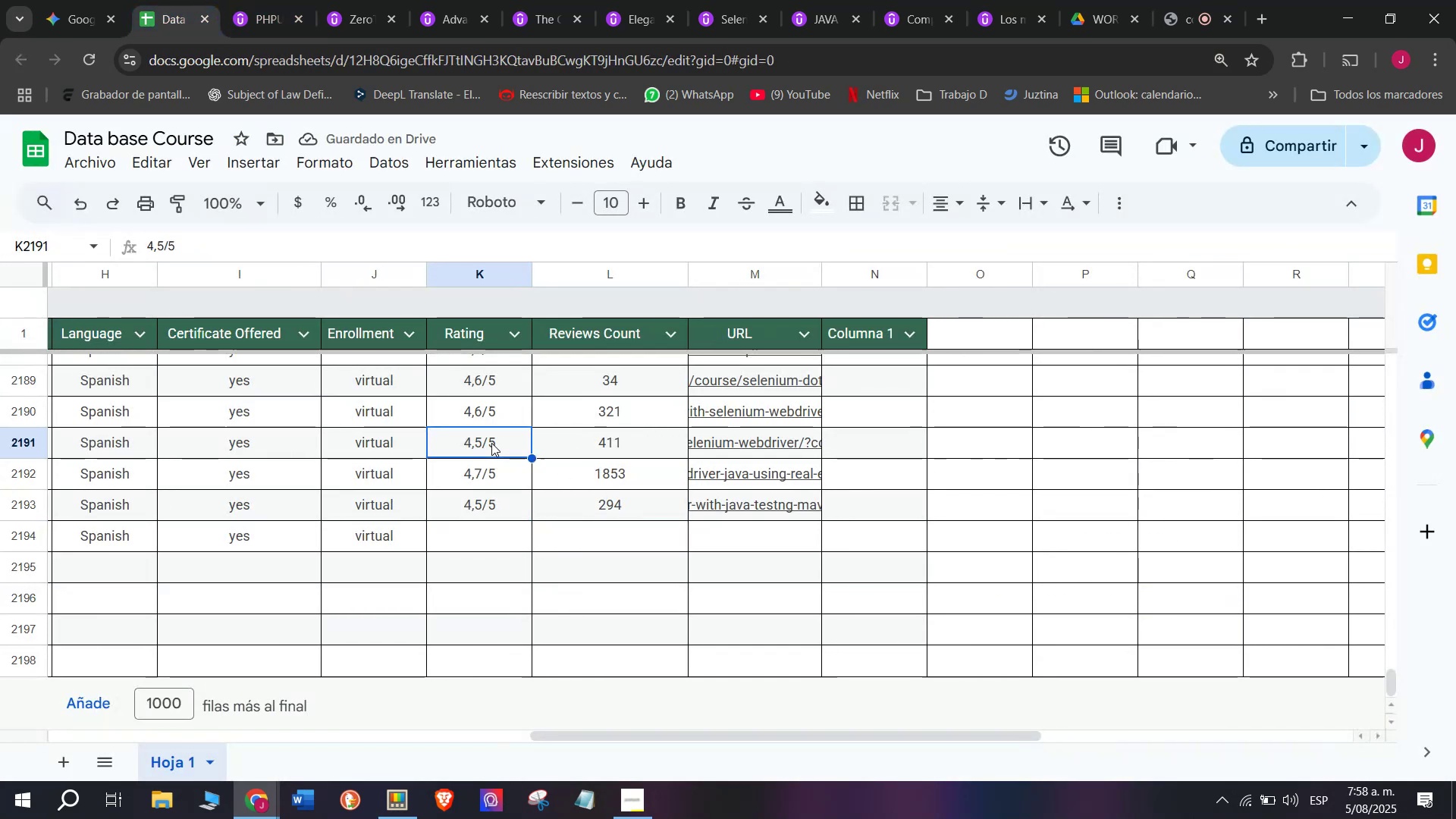 
key(Control+C)
 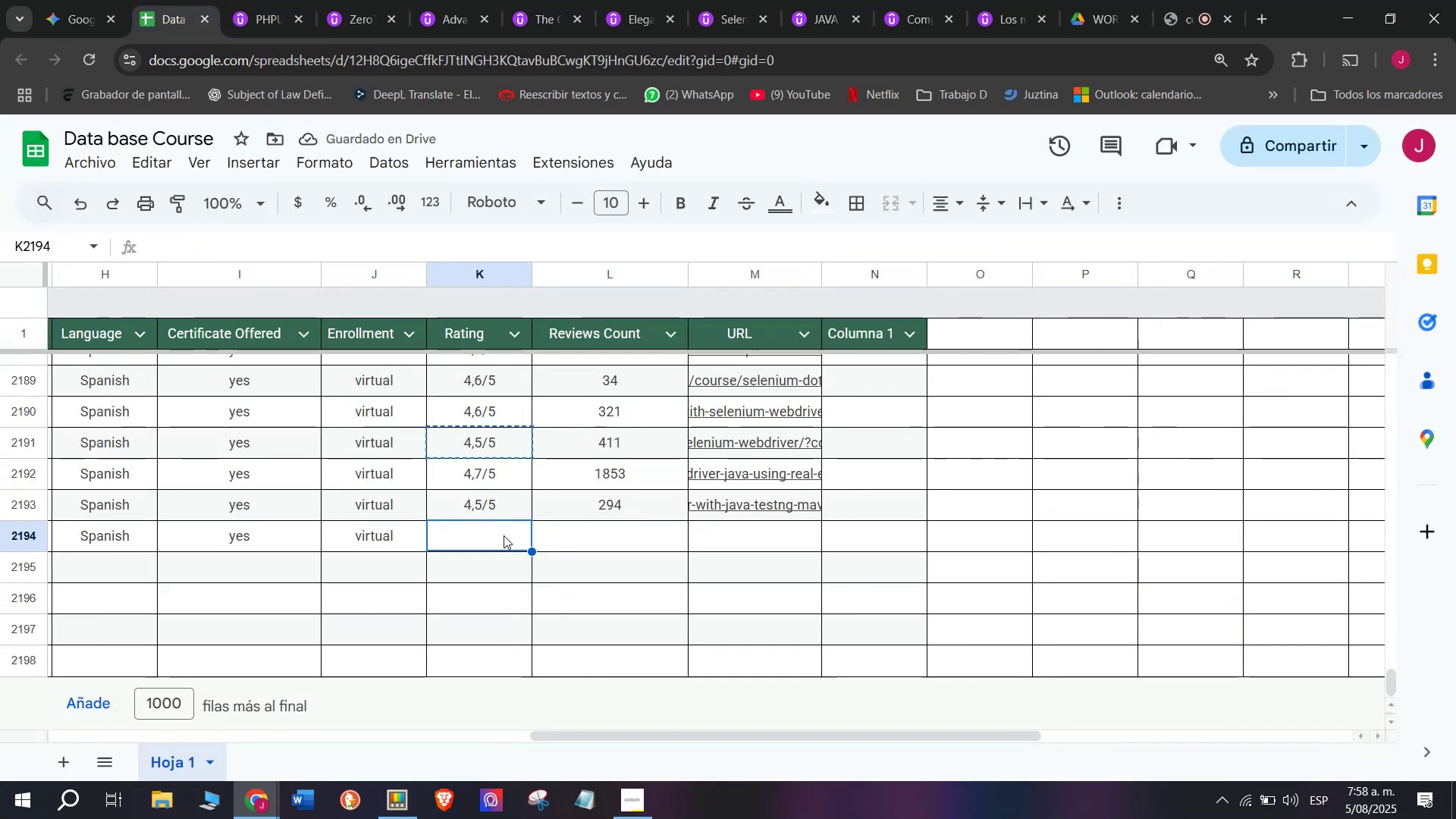 
key(Z)
 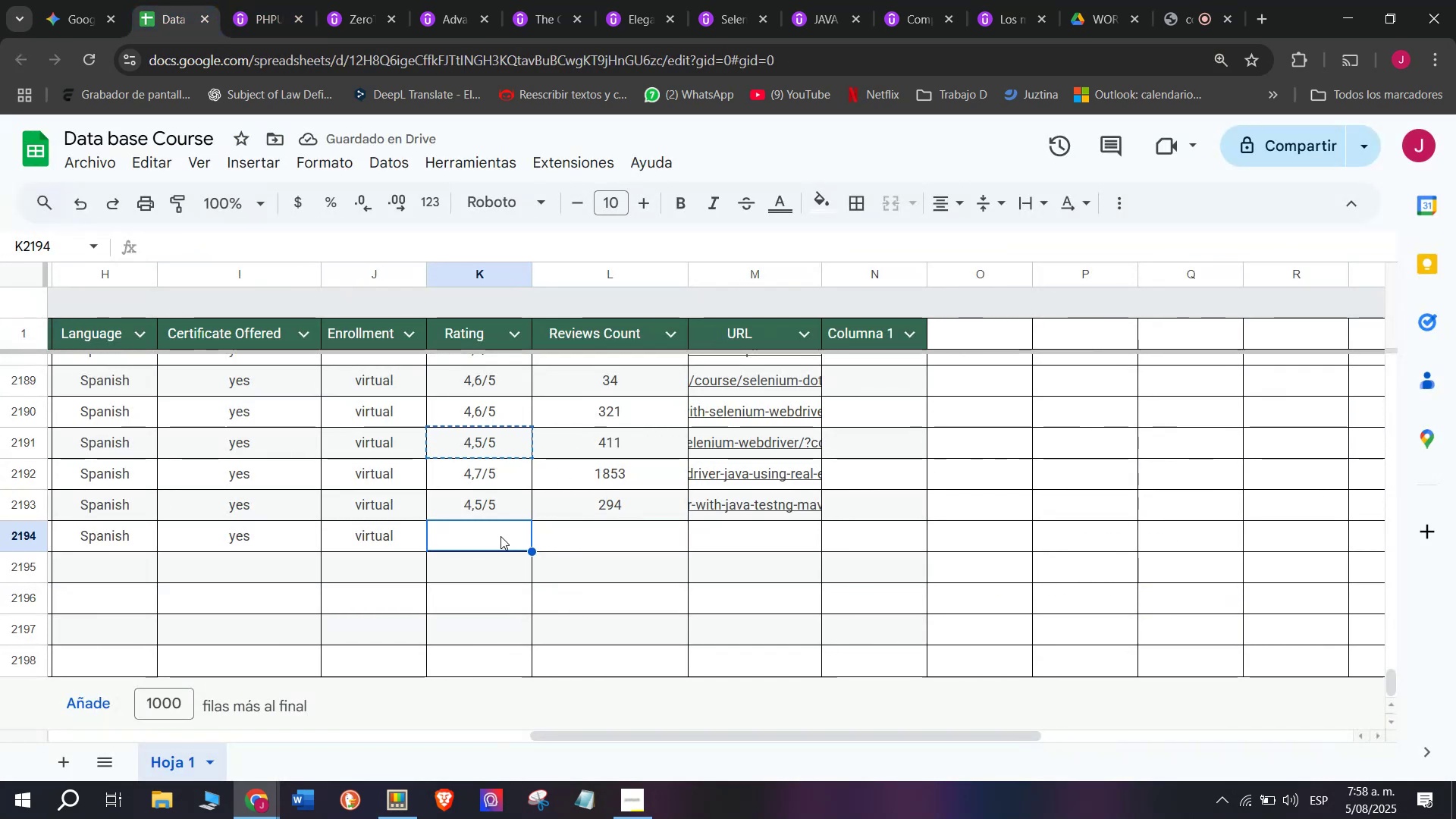 
key(Control+ControlLeft)
 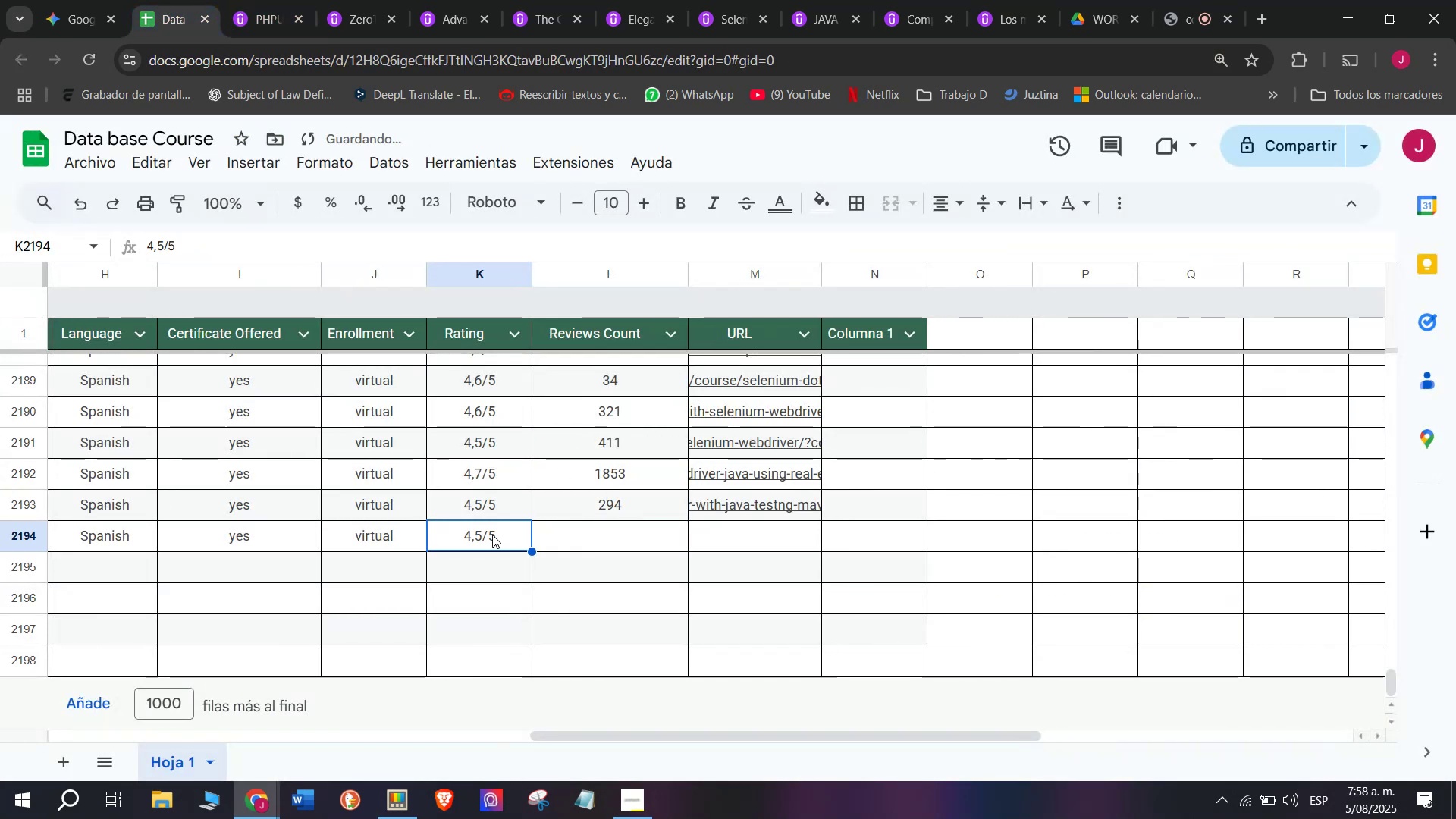 
key(Control+V)
 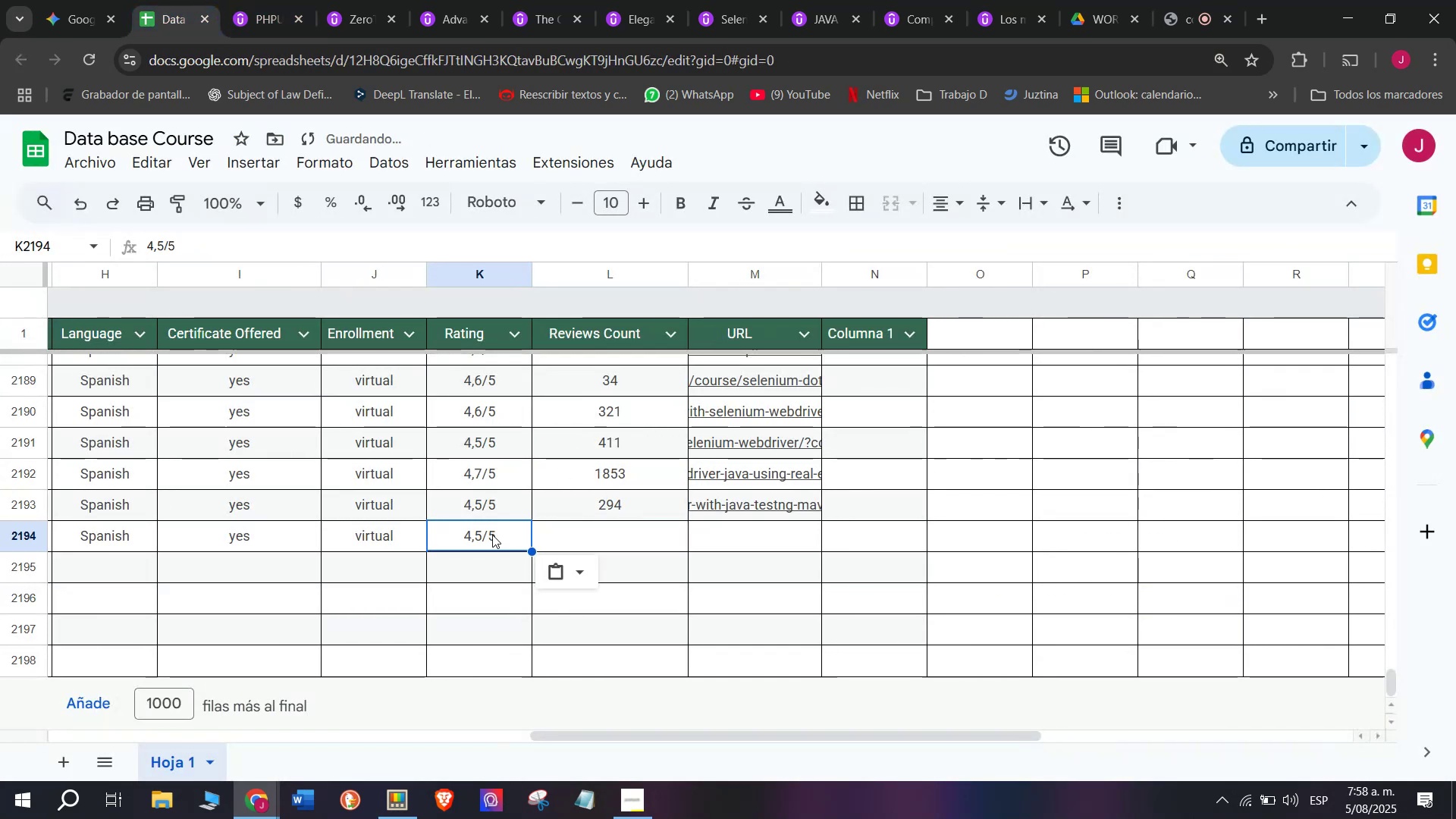 
left_click([492, 535])
 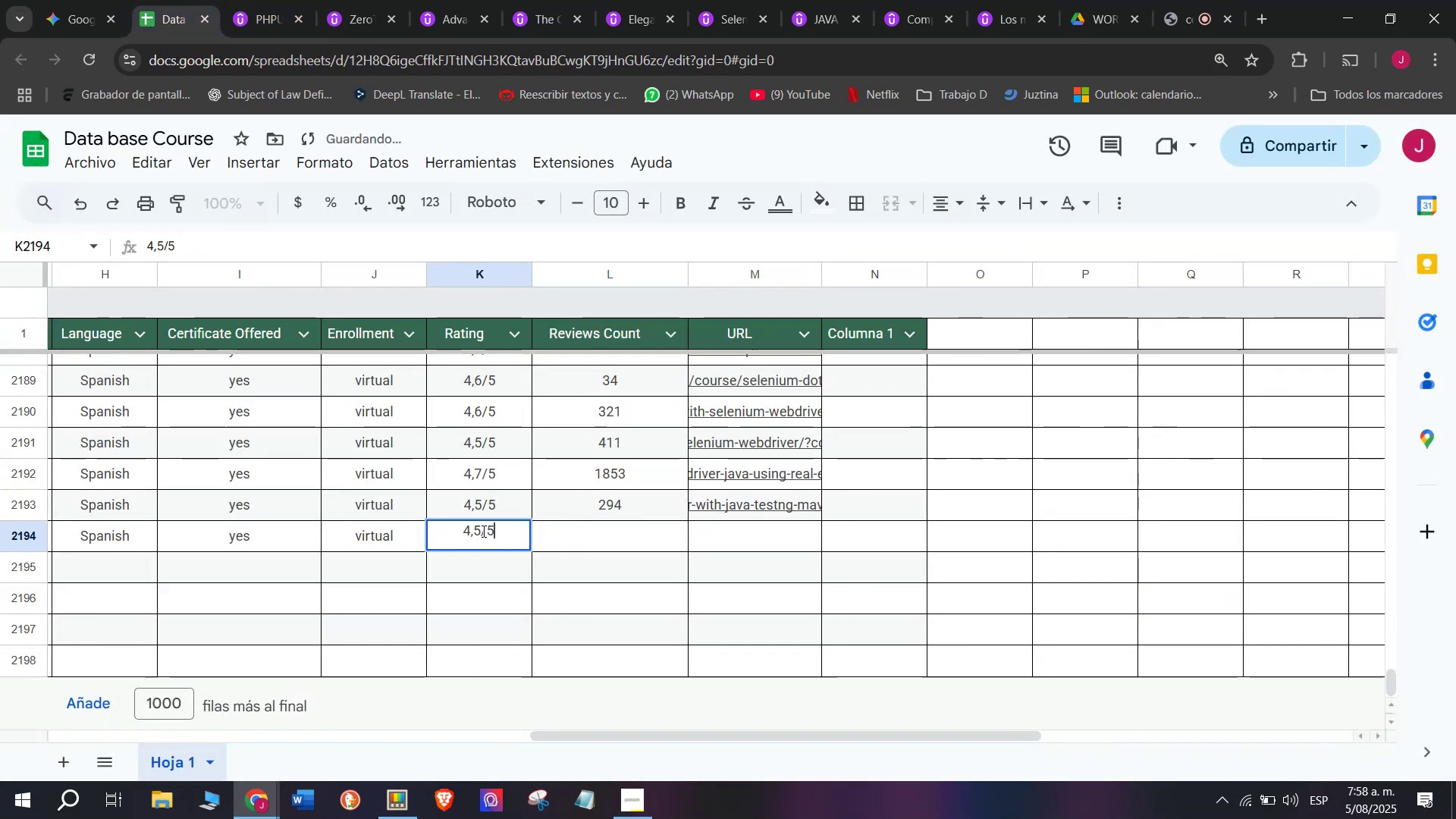 
left_click([482, 529])
 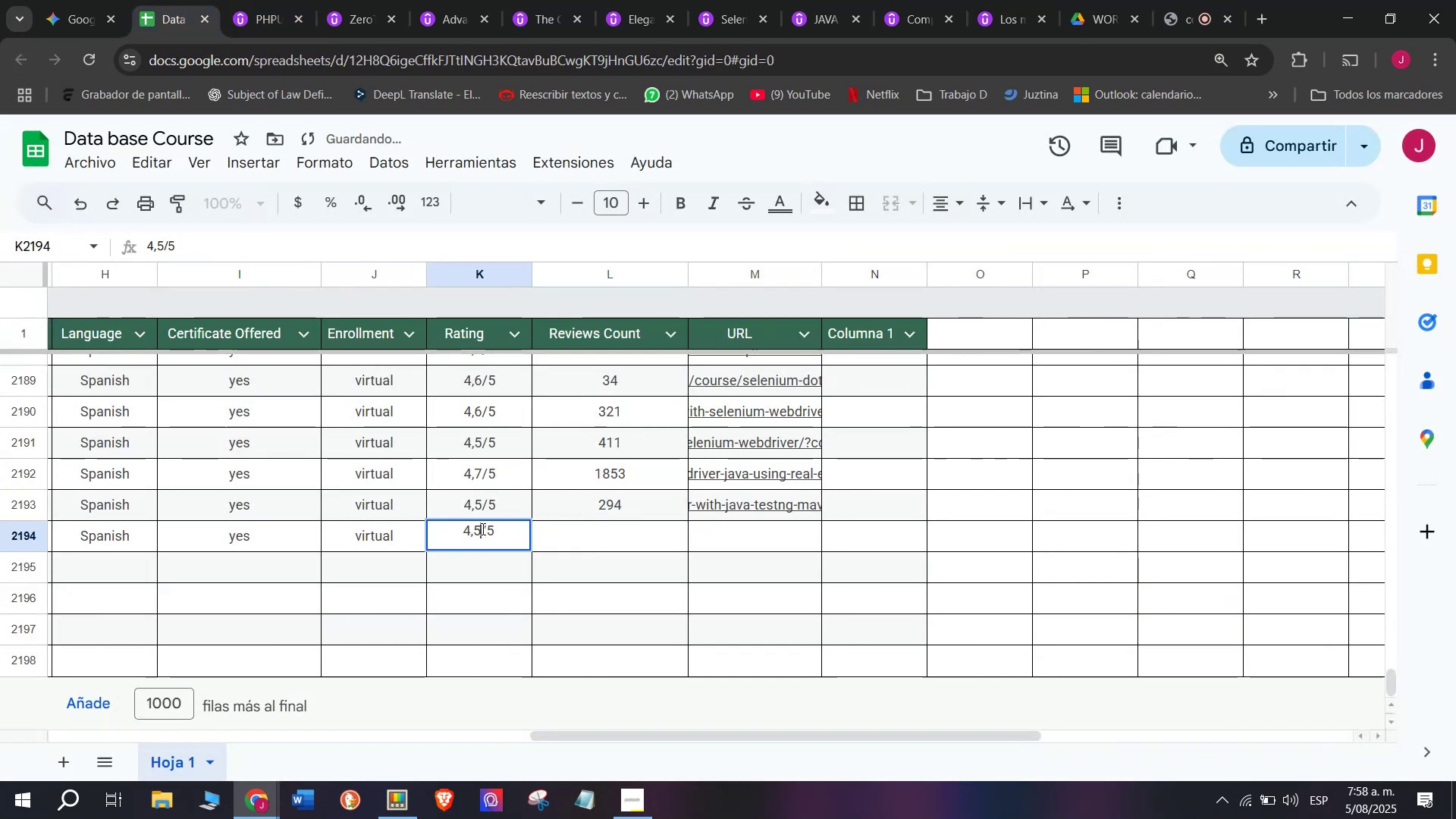 
key(Q)
 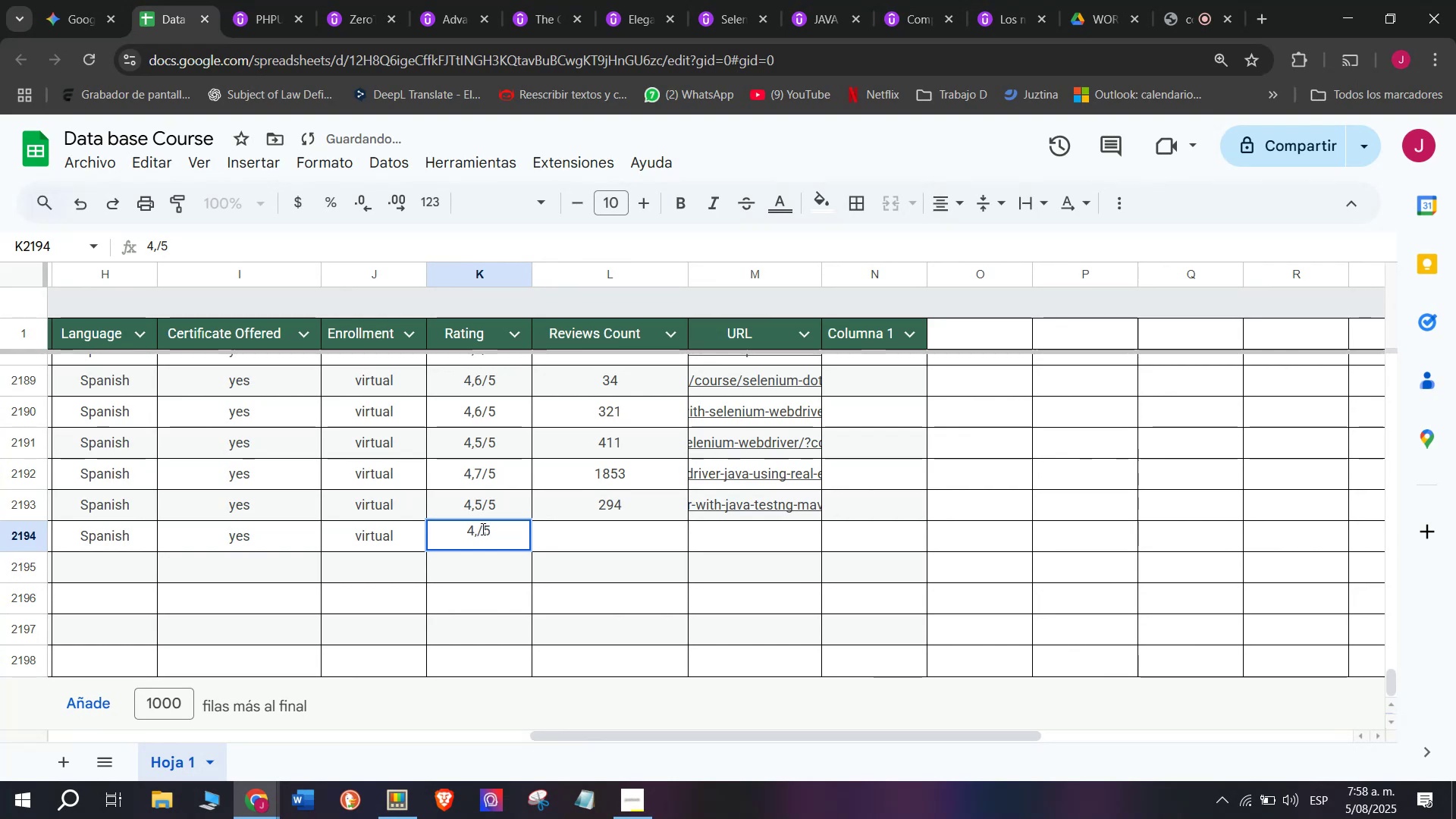 
key(Backspace)
 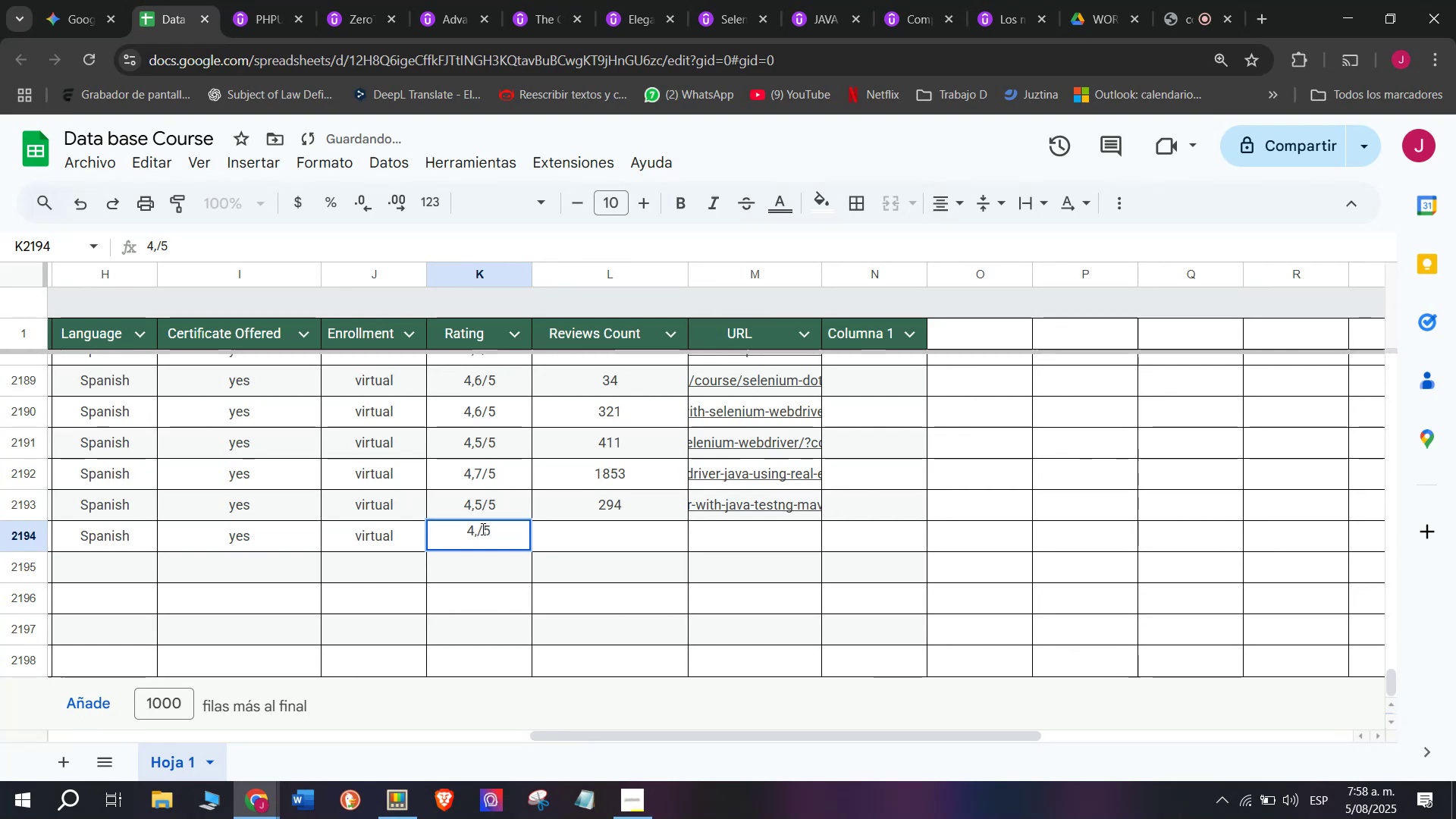 
key(3)
 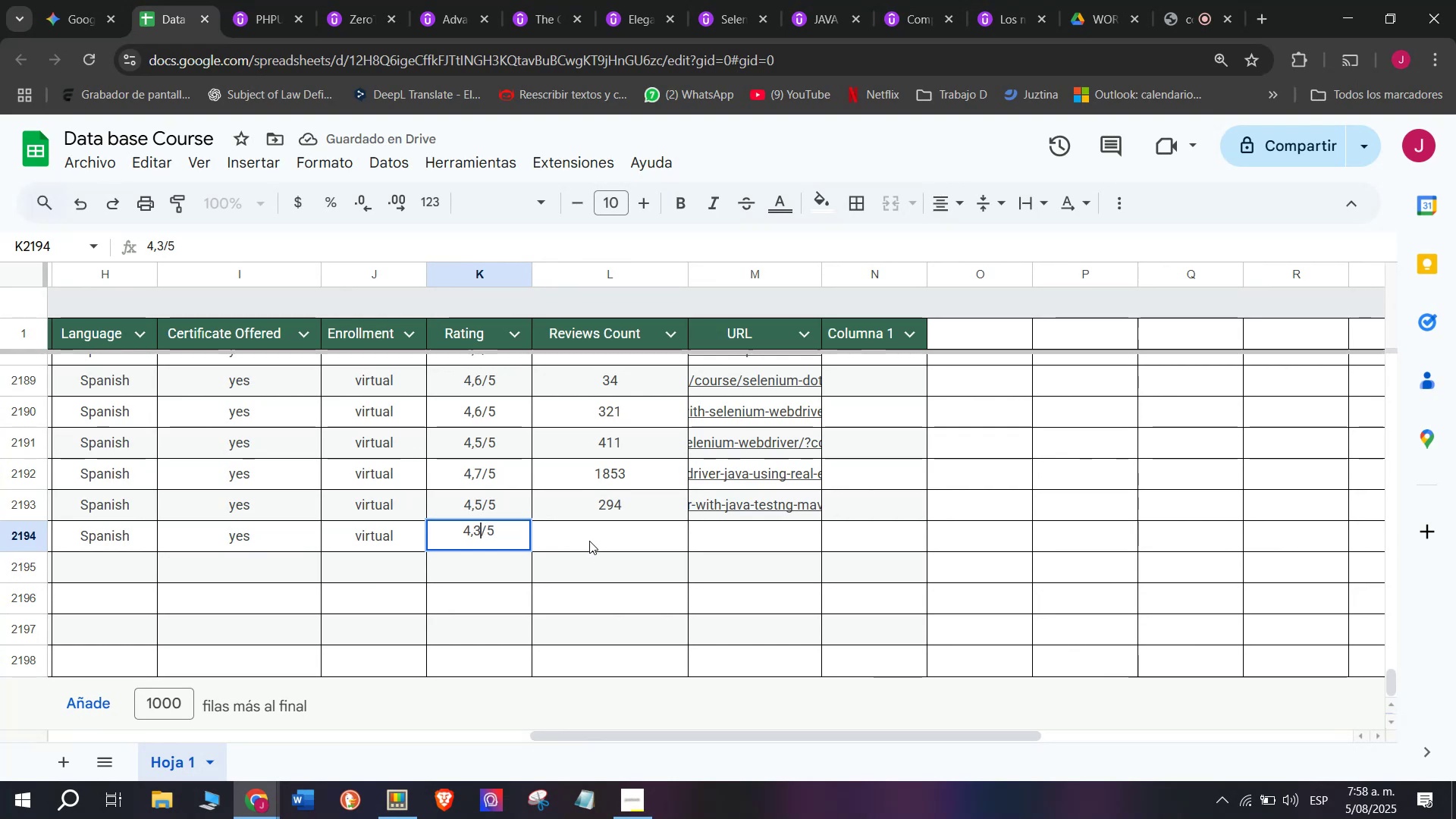 
left_click([589, 541])
 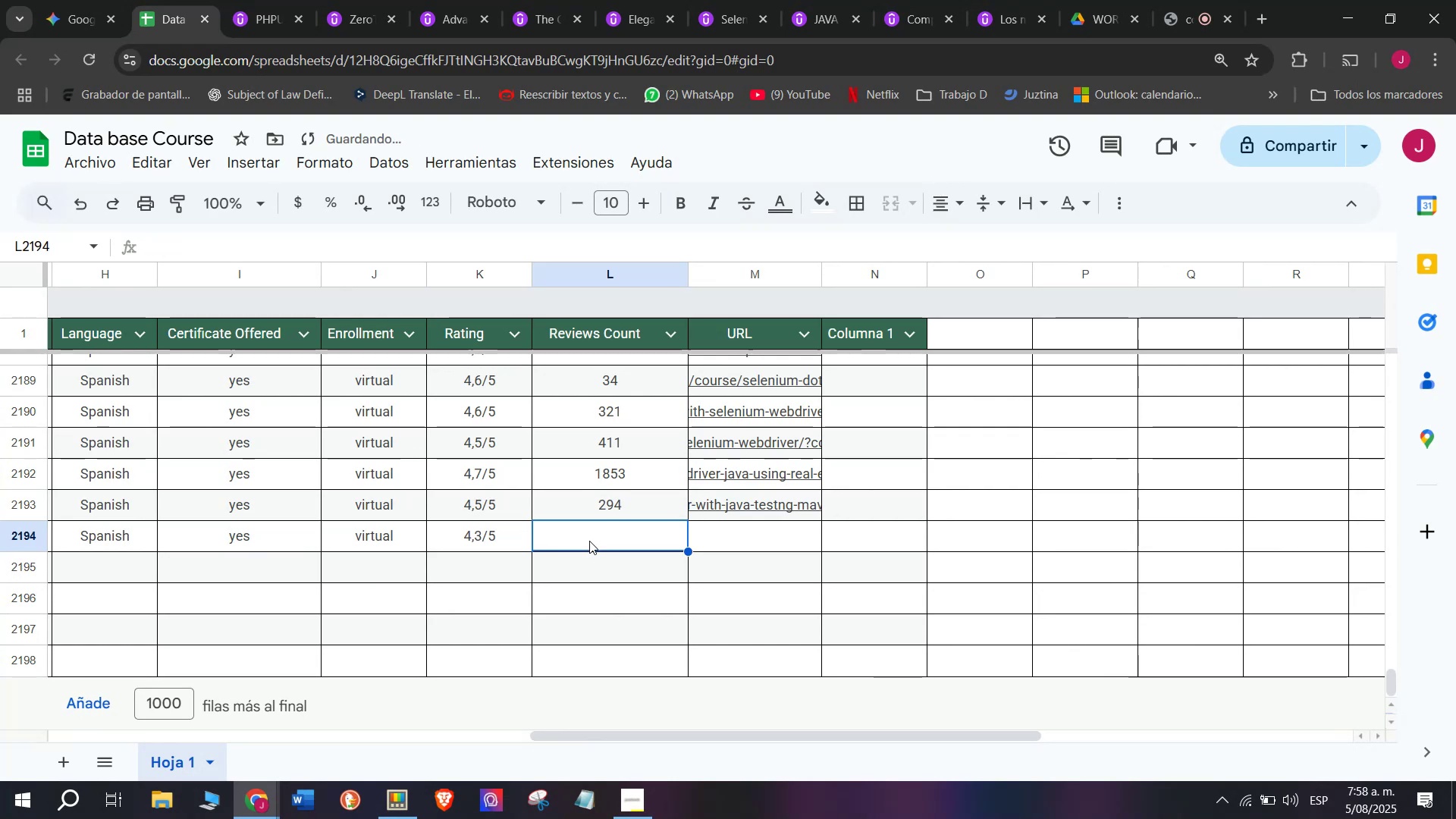 
type(174)
 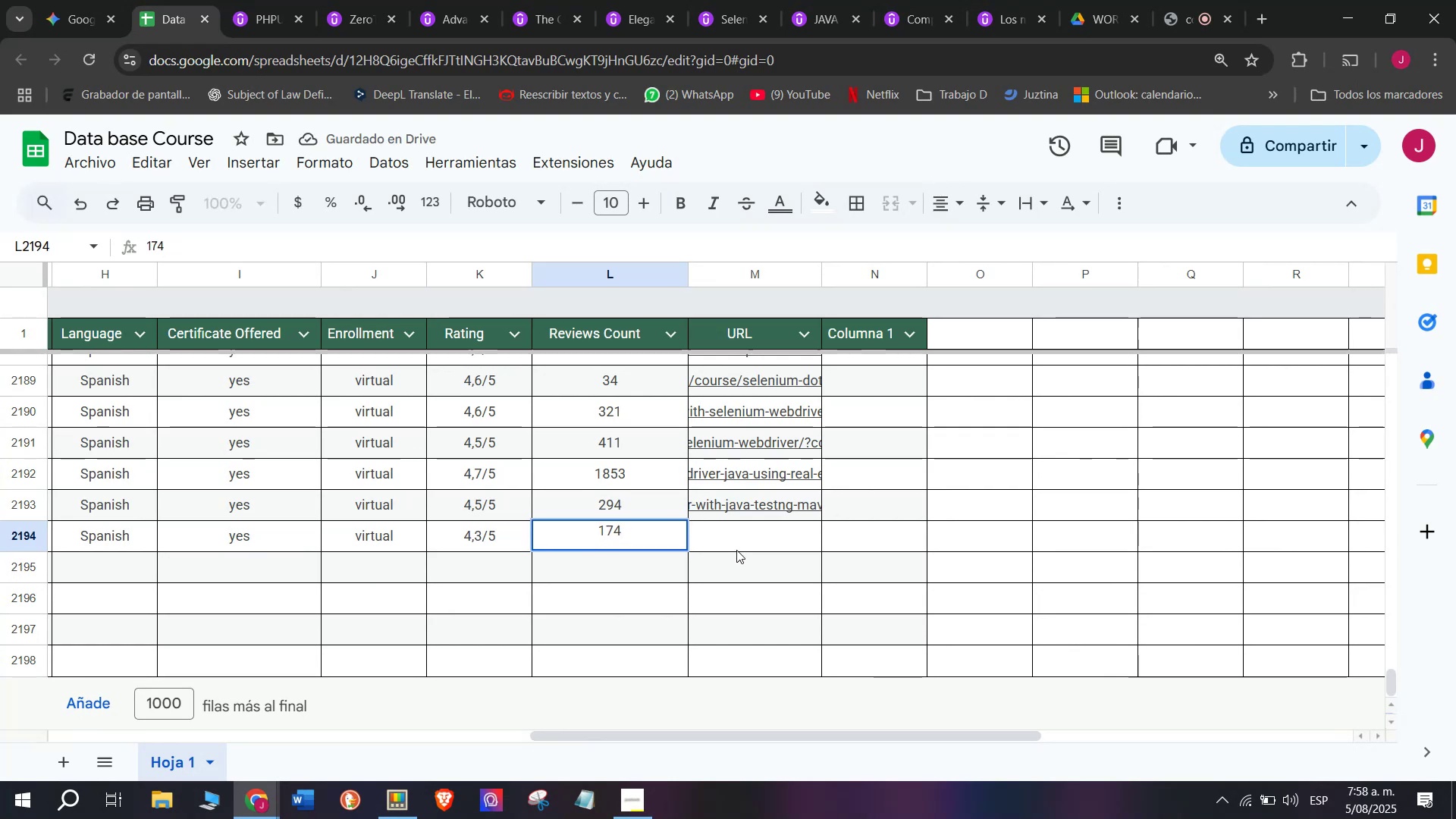 
left_click([739, 546])
 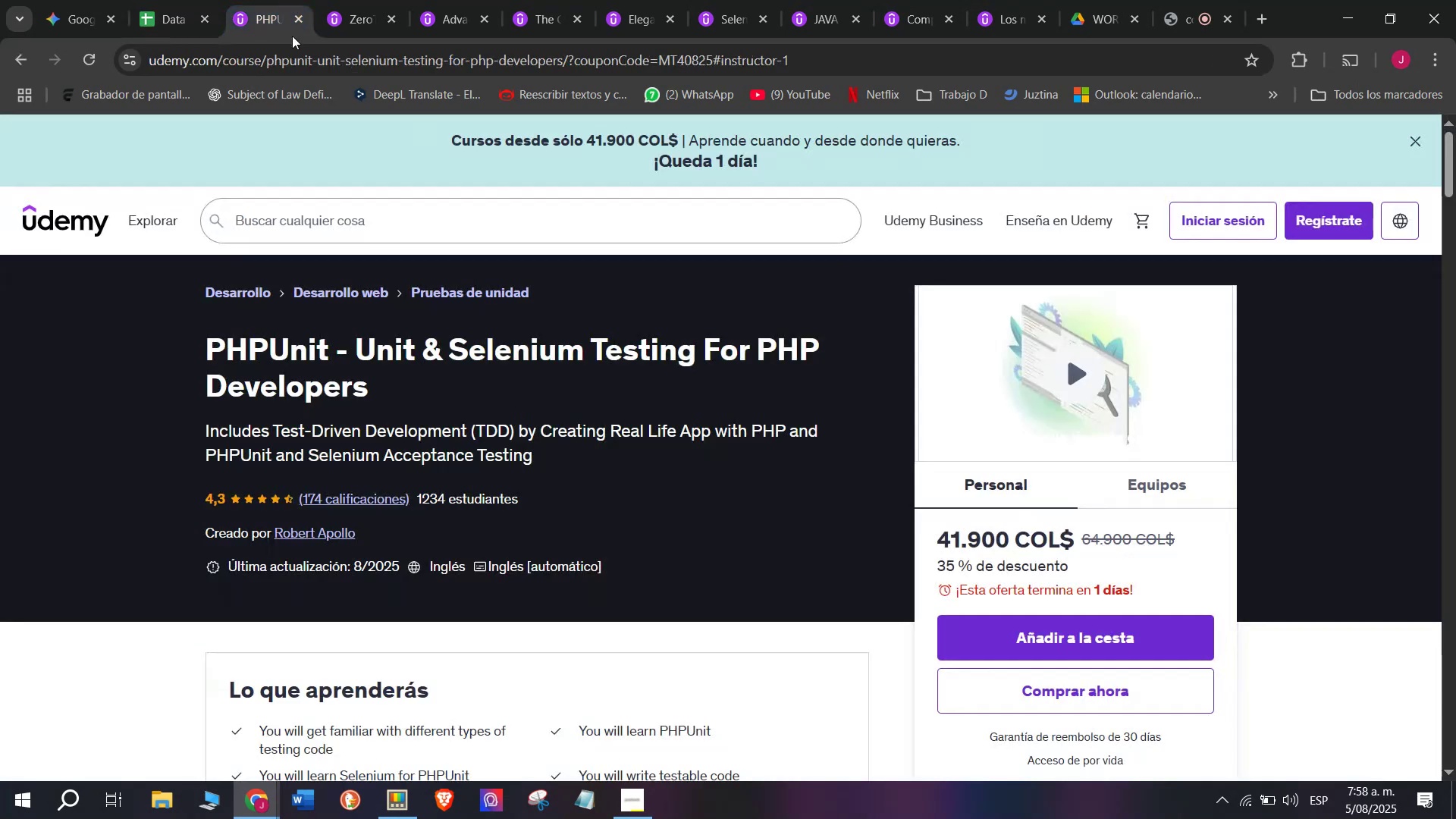 
double_click([305, 64])
 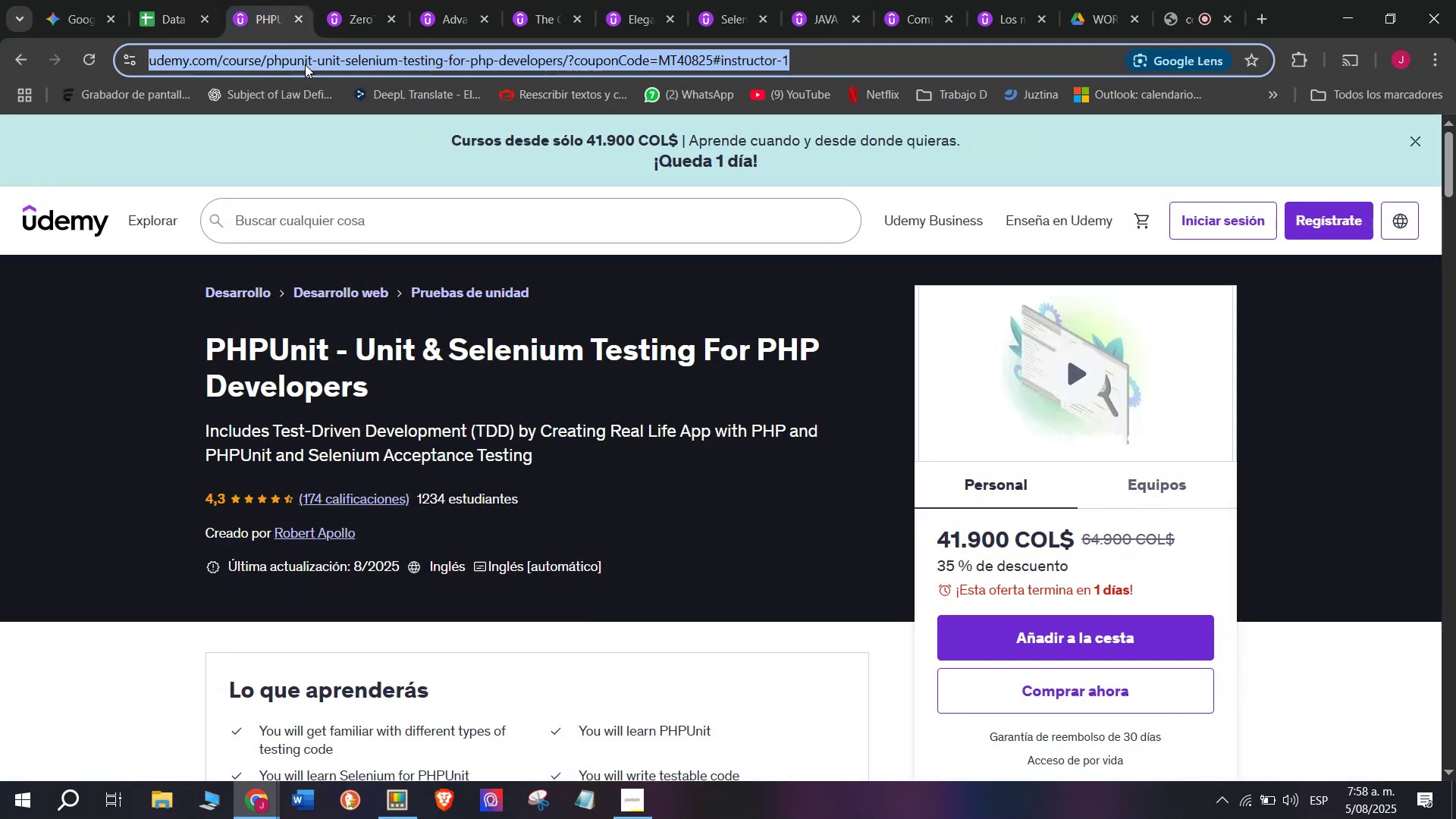 
triple_click([305, 64])
 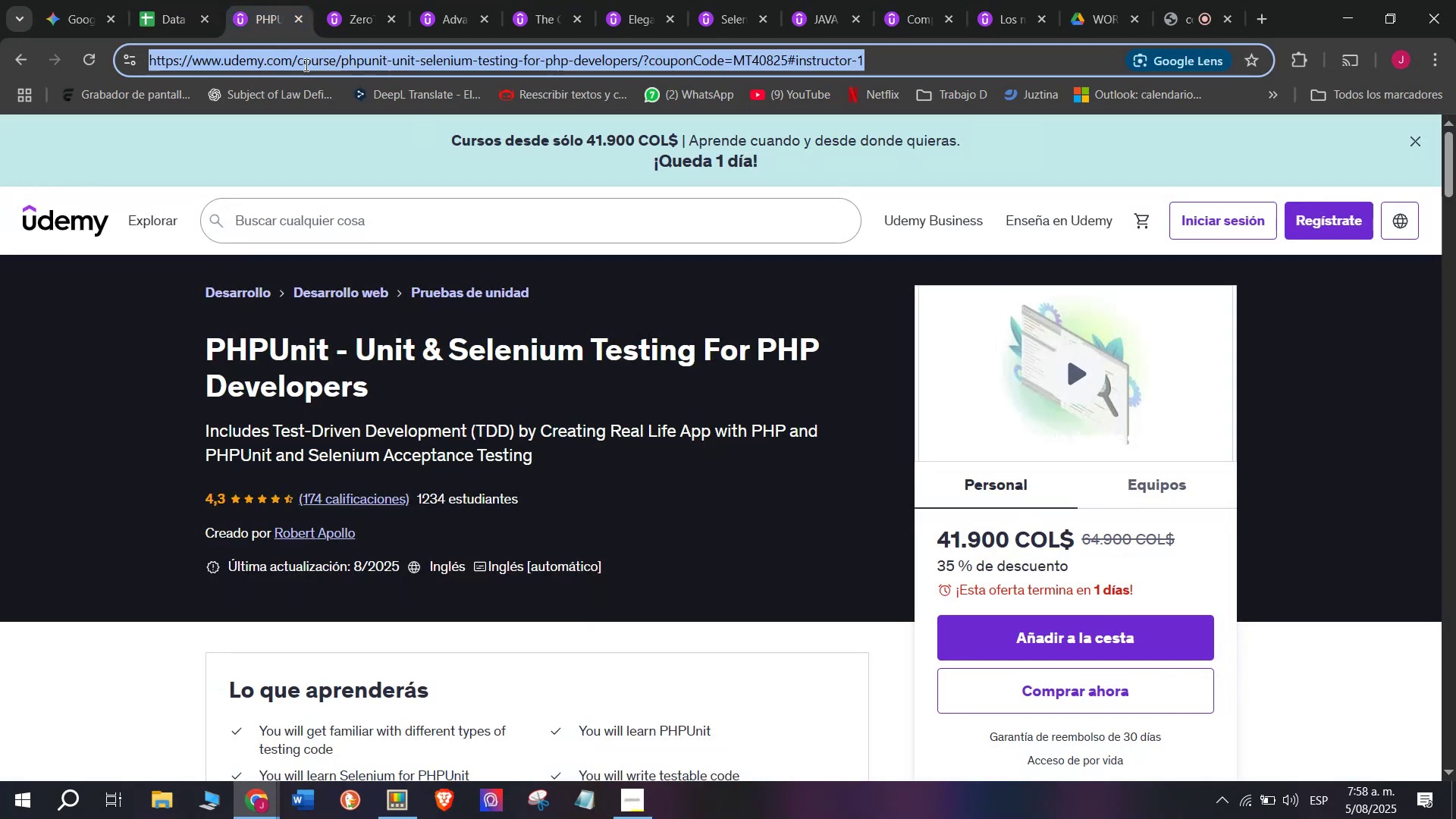 
triple_click([305, 64])
 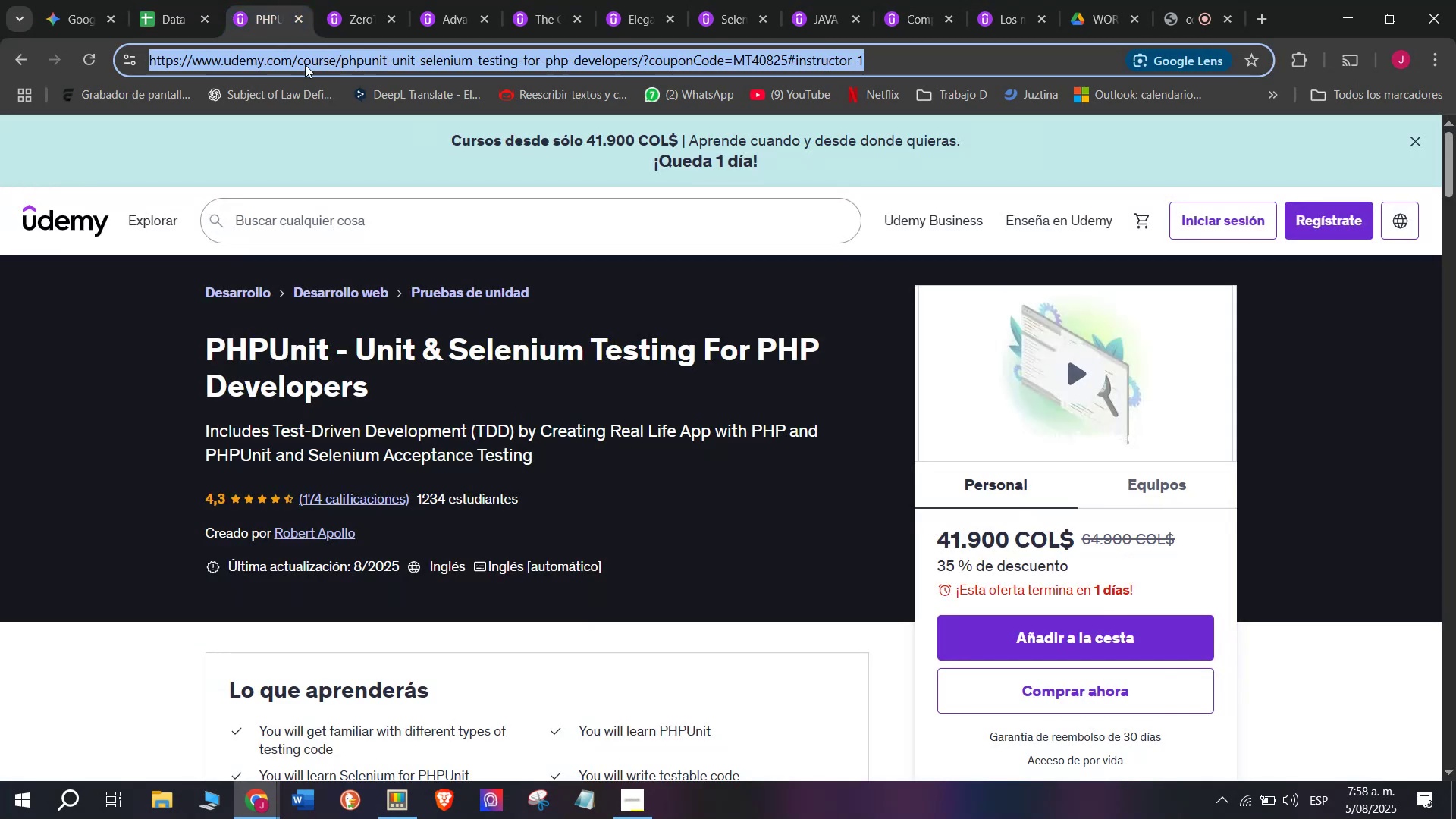 
key(Break)
 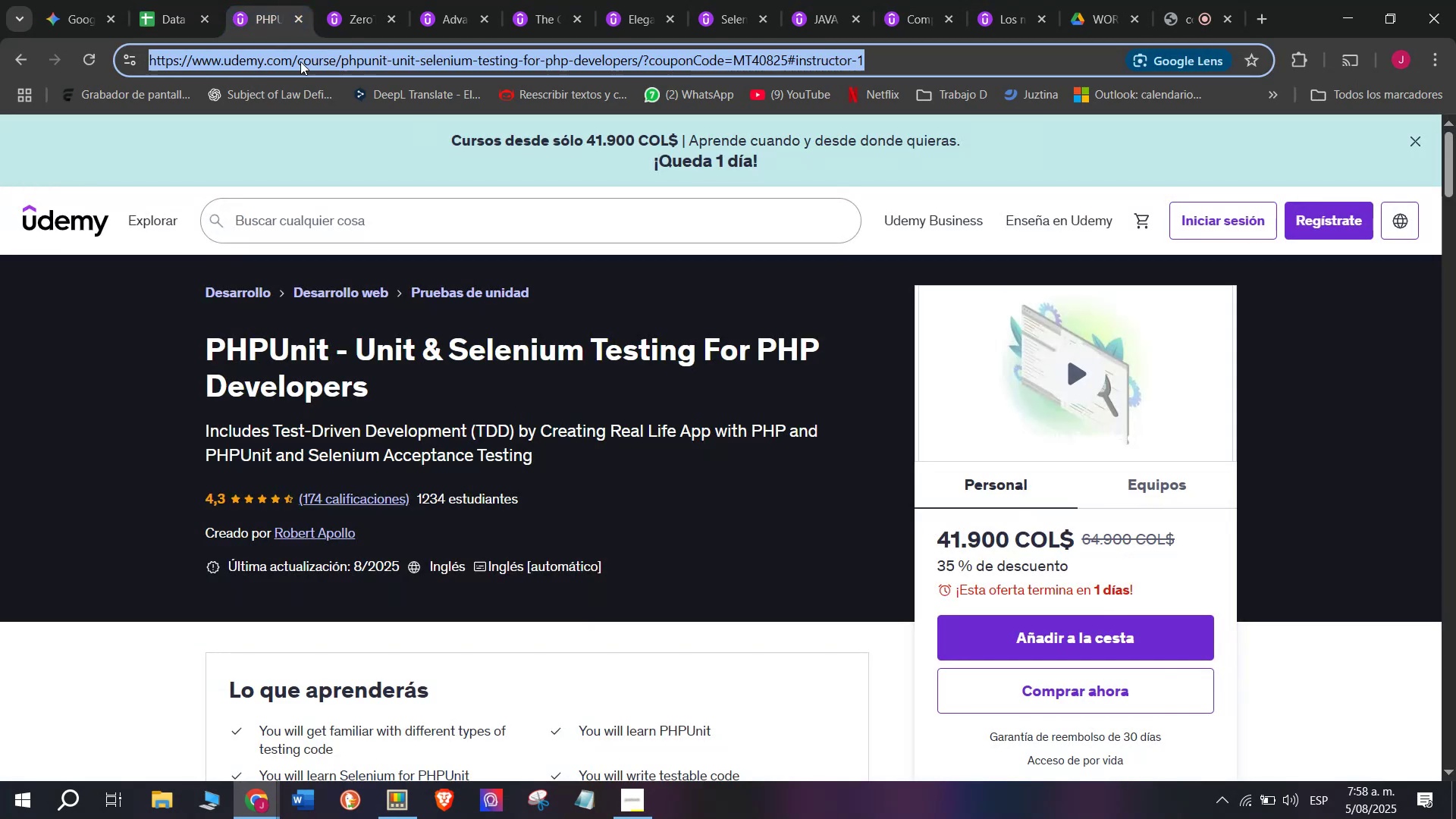 
key(Control+ControlLeft)
 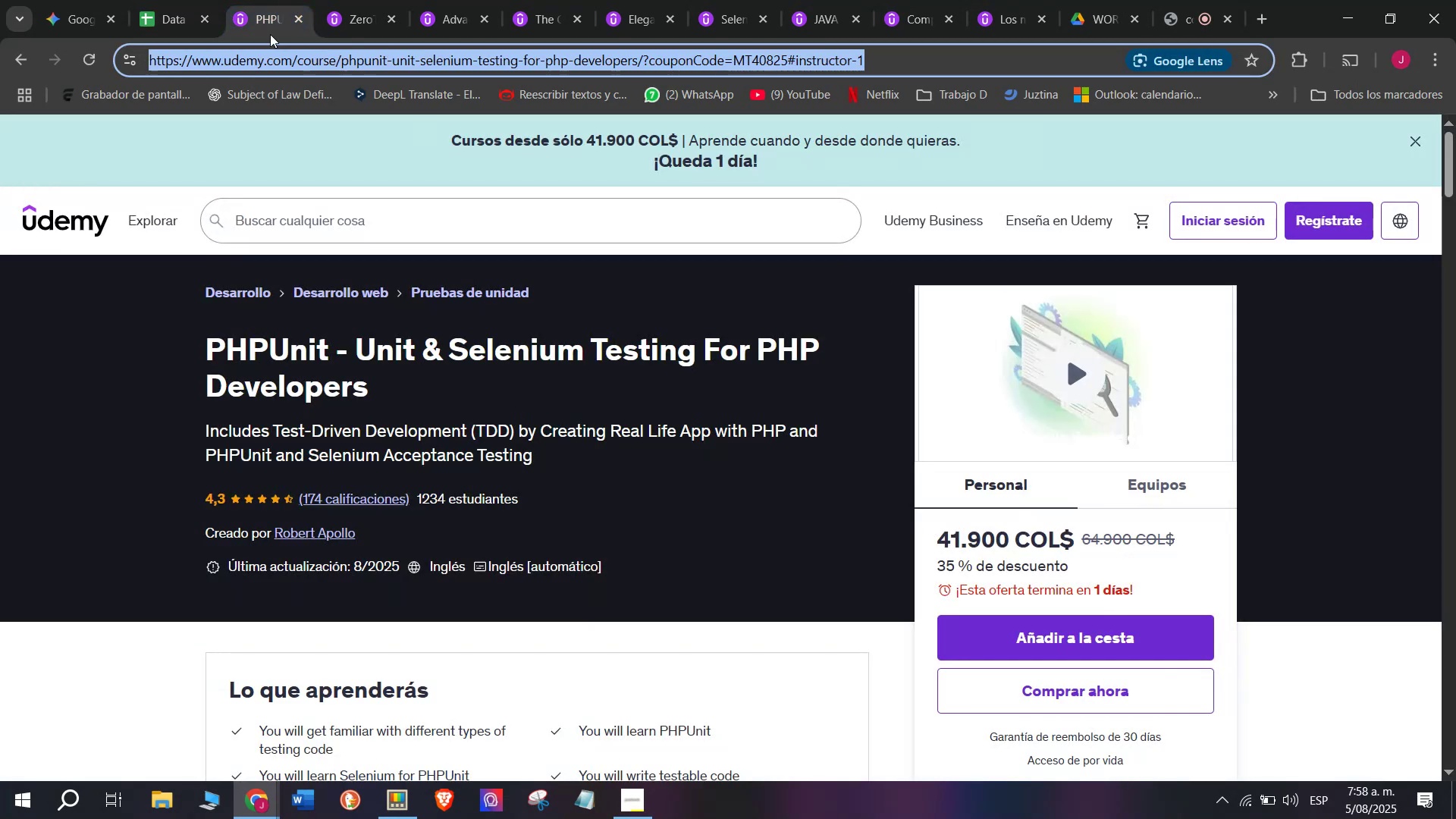 
key(Control+C)
 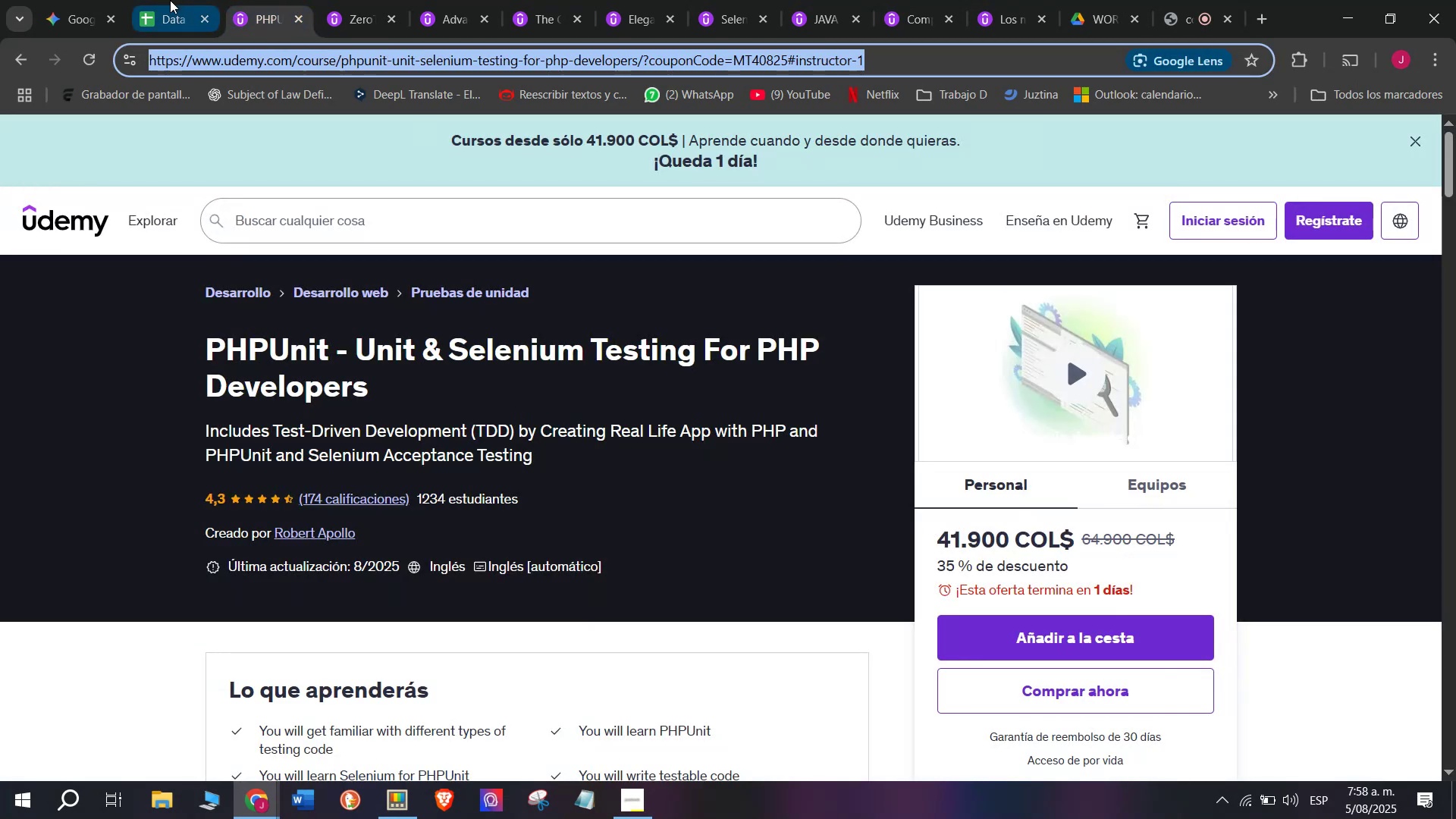 
triple_click([170, 0])
 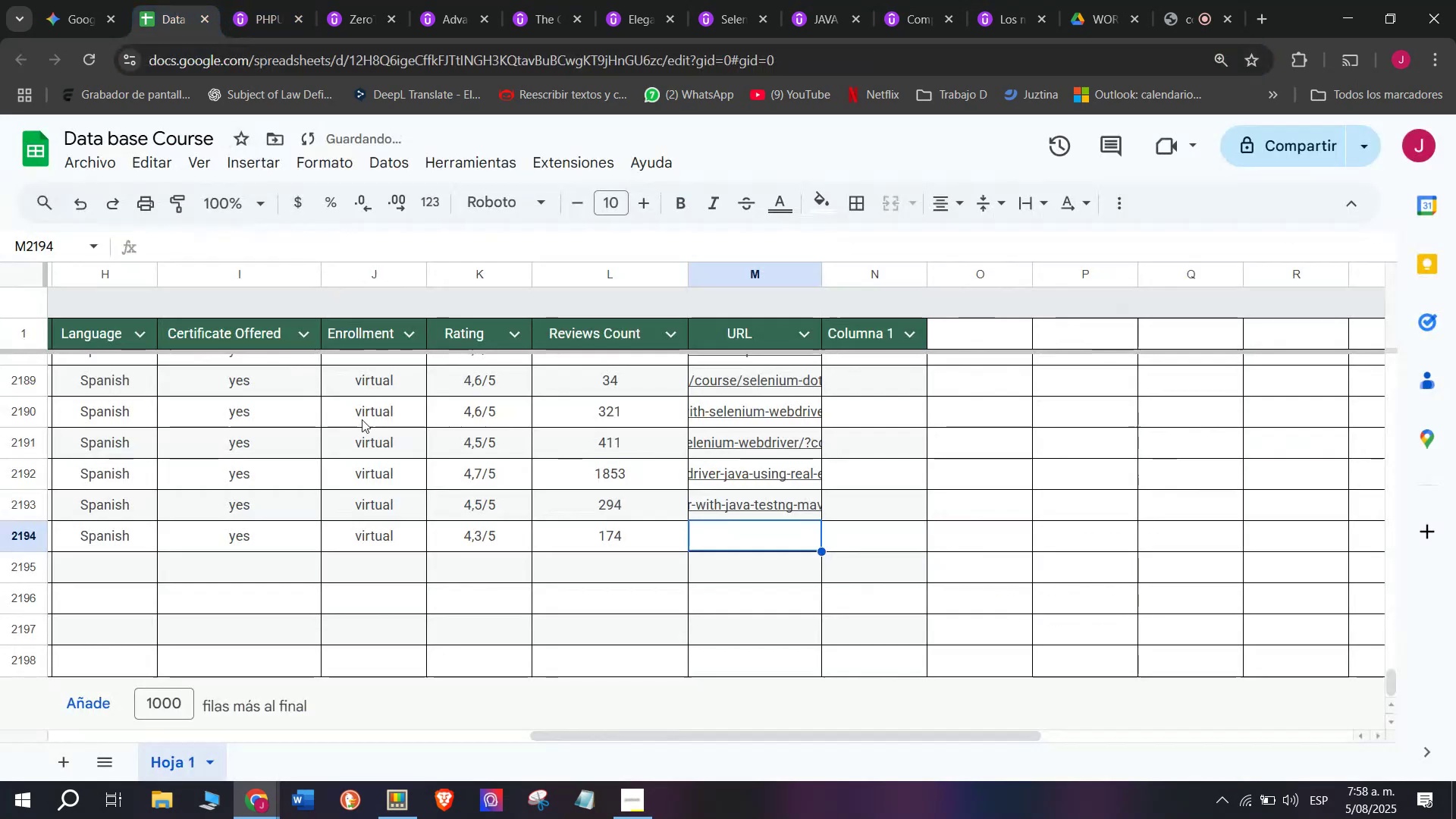 
key(Control+ControlLeft)
 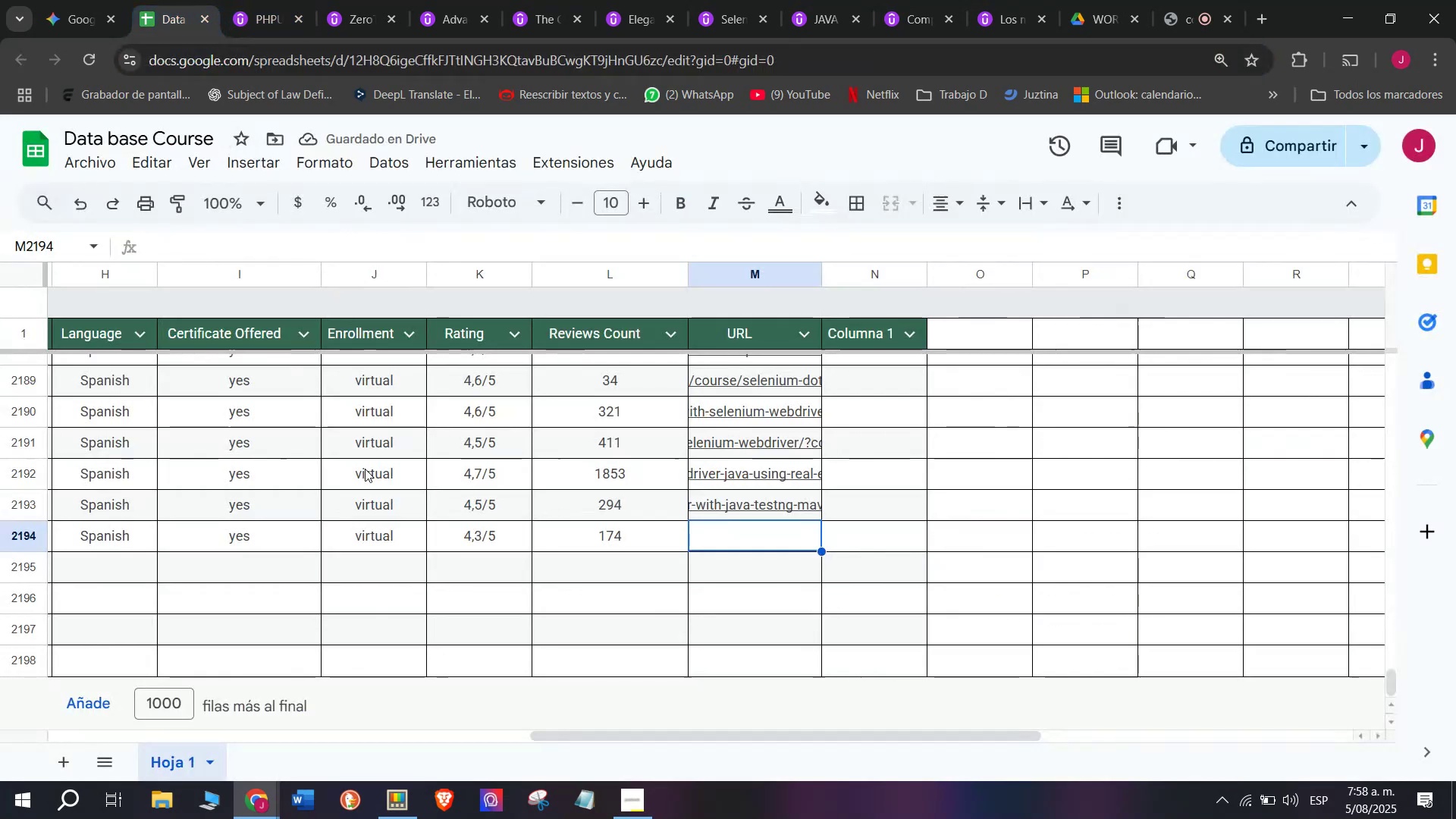 
key(Z)
 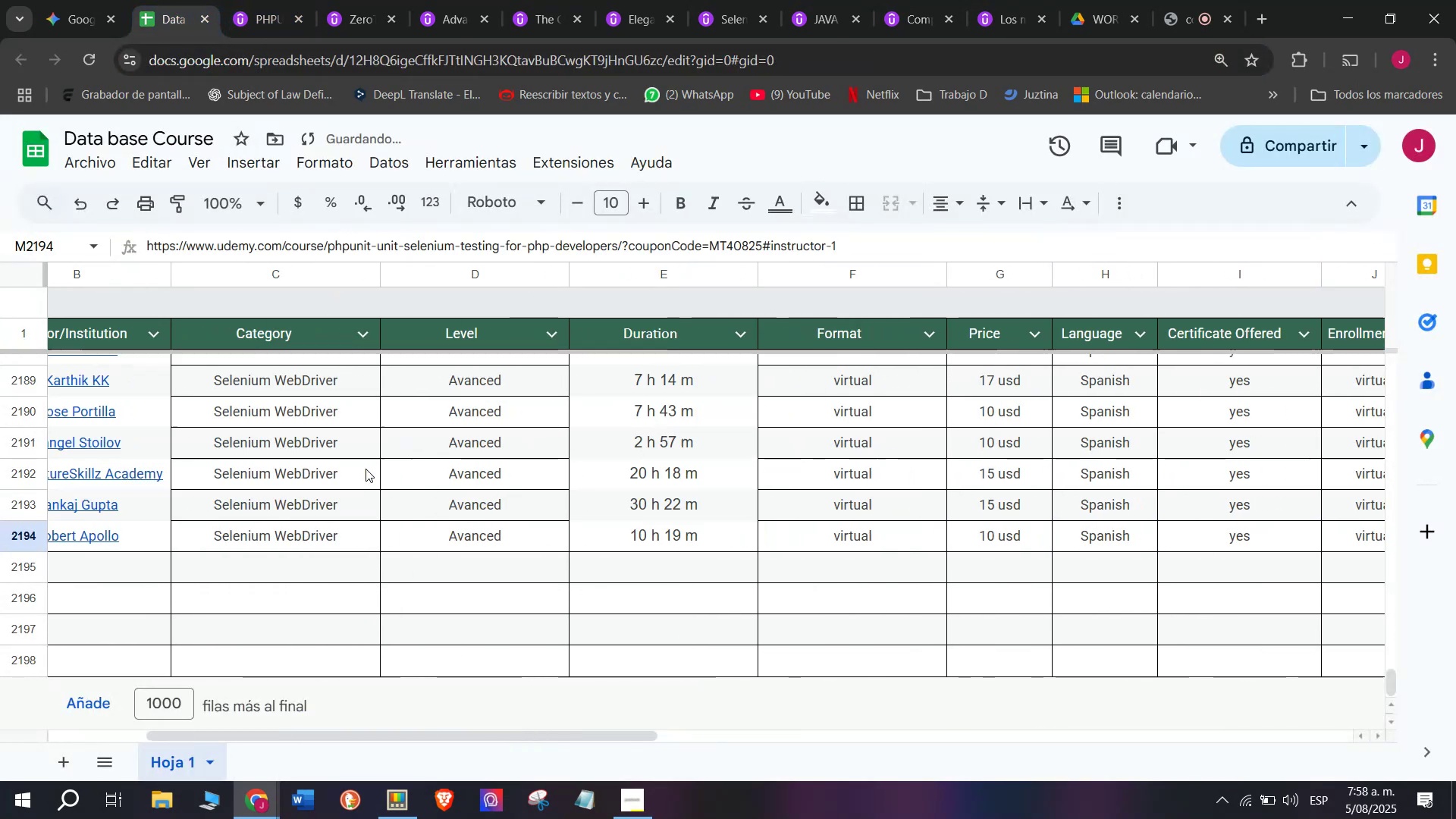 
key(Control+V)
 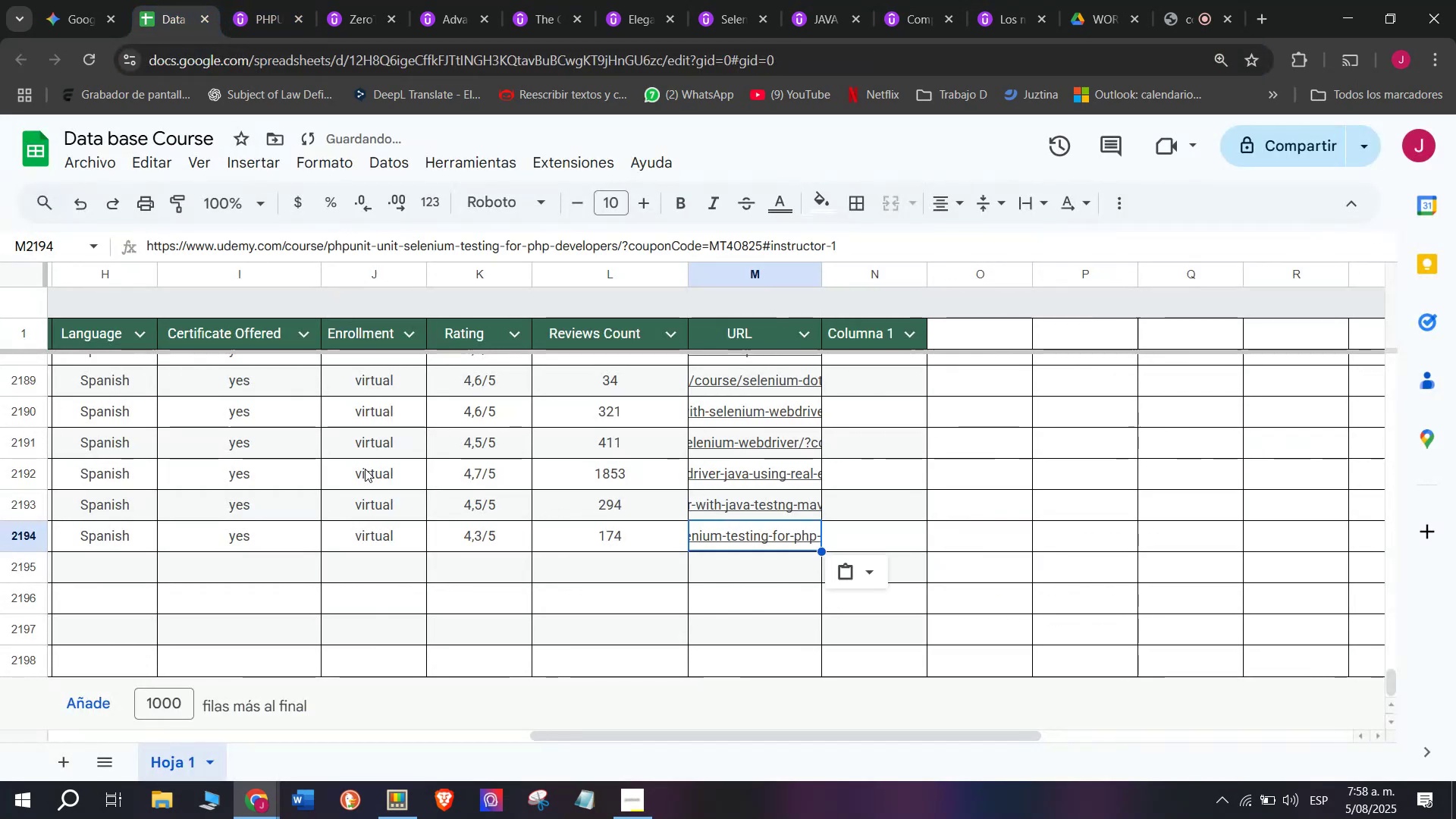 
scroll: coordinate [154, 273], scroll_direction: up, amount: 7.0
 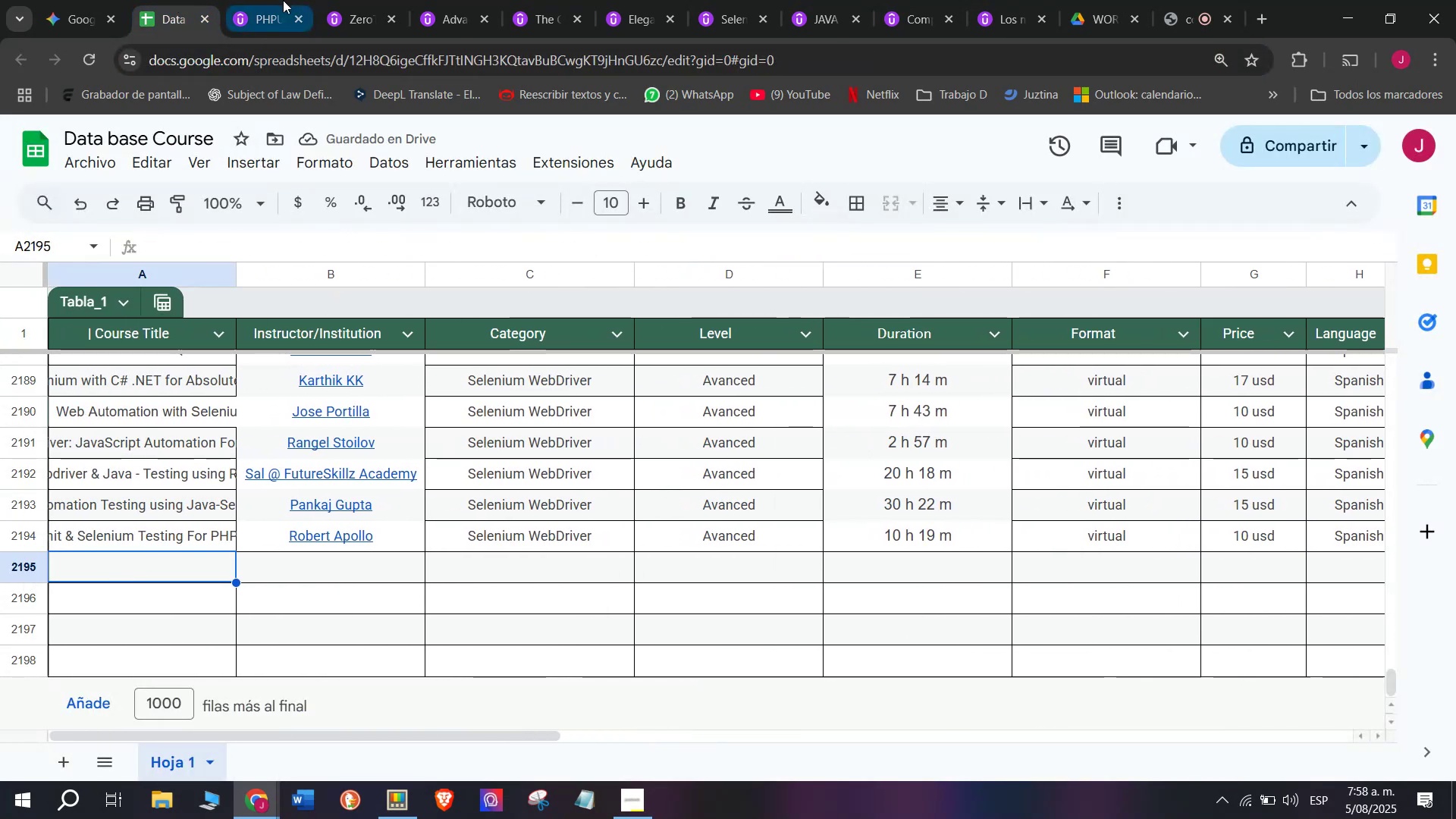 
left_click([115, 568])
 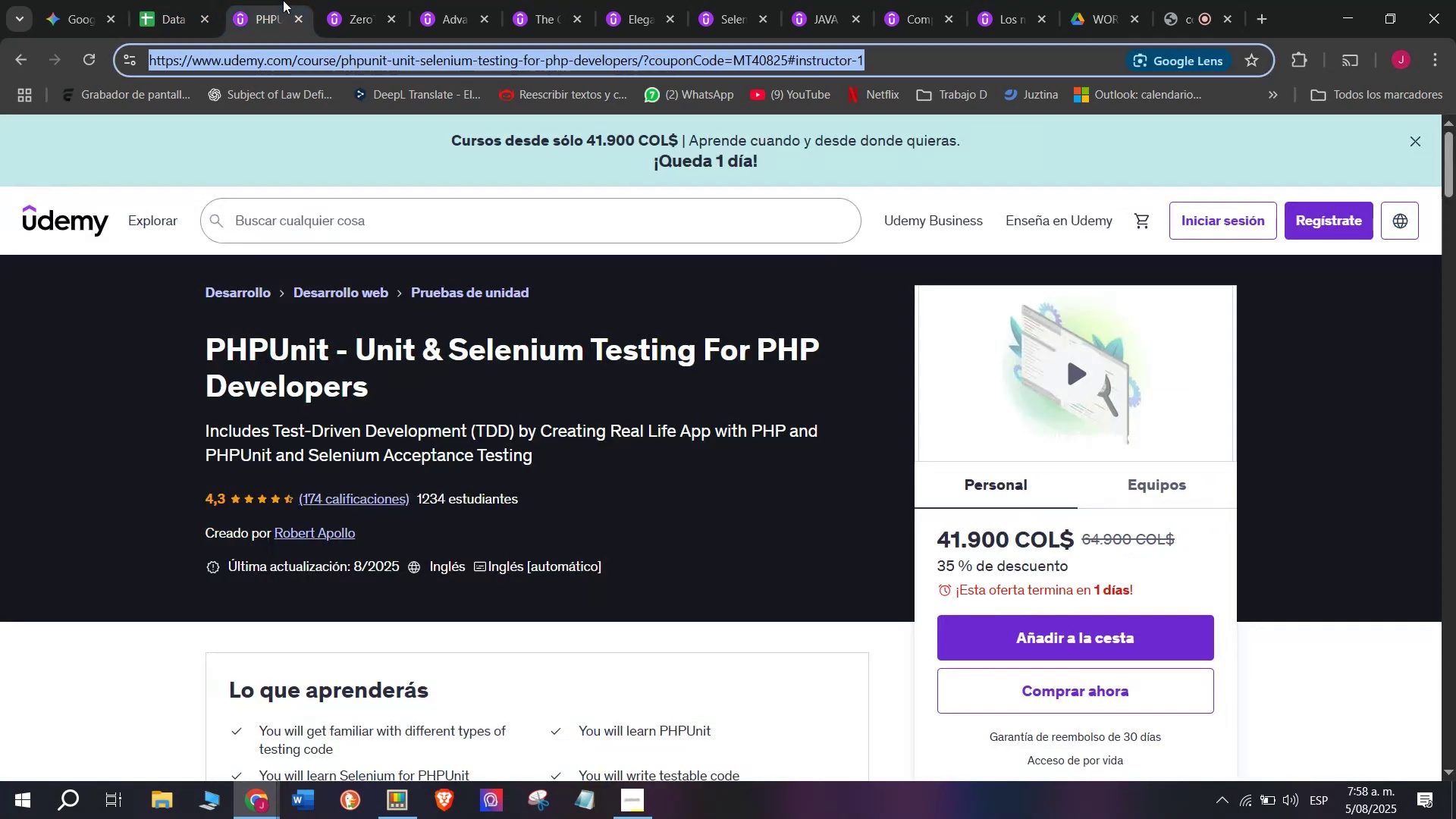 
double_click([300, 20])
 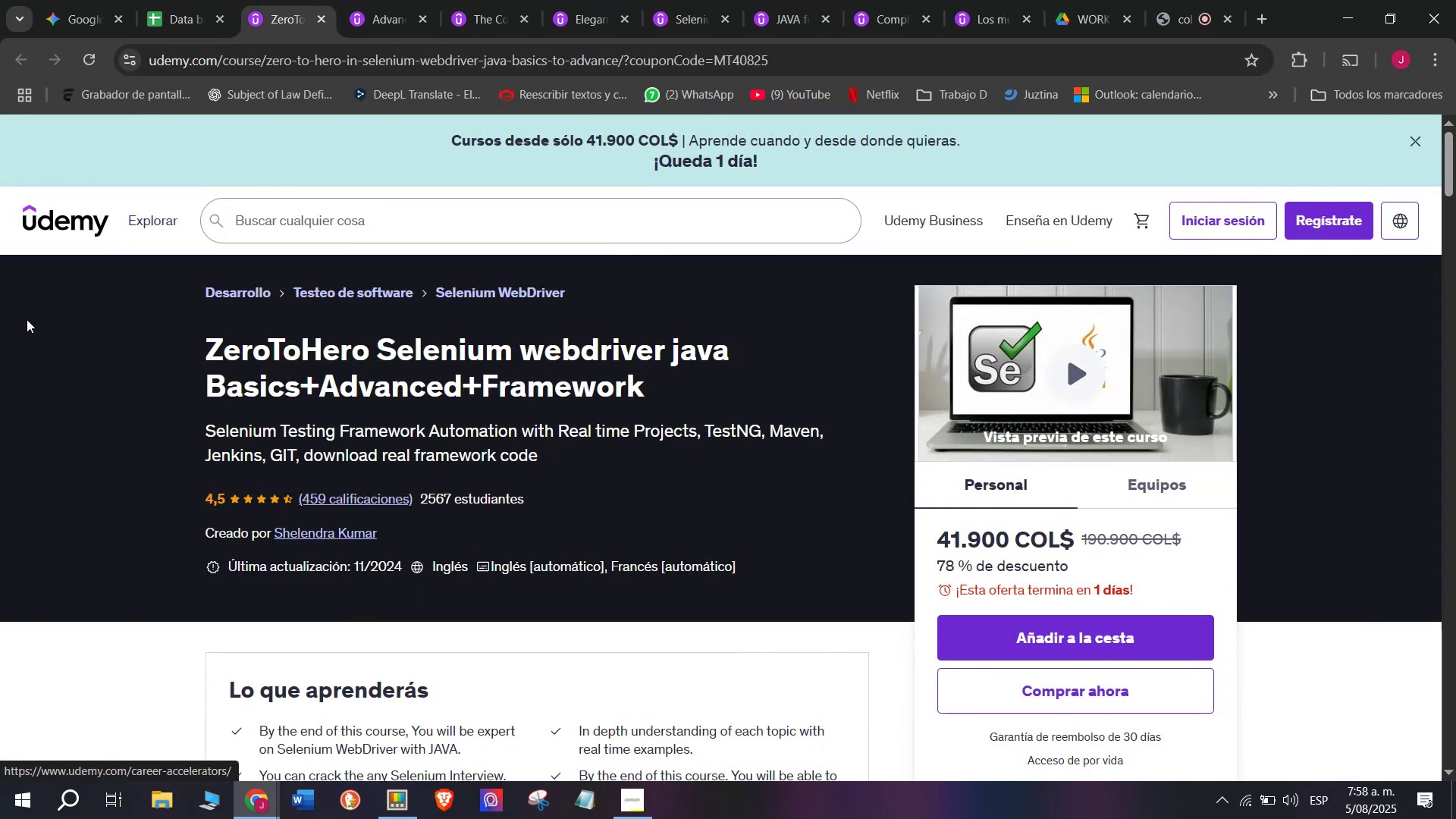 
left_click_drag(start_coordinate=[203, 332], to_coordinate=[657, 401])
 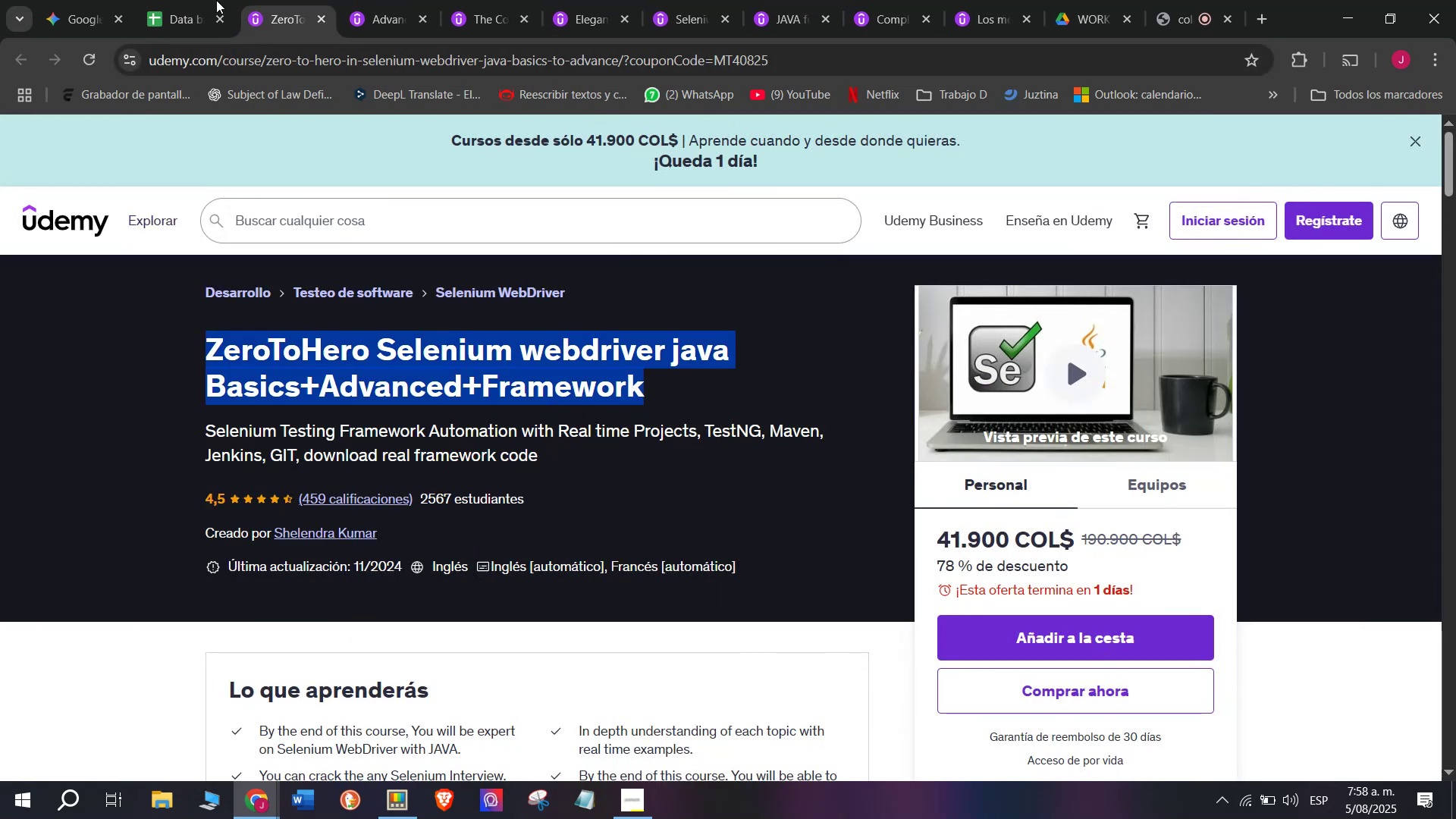 
key(Break)
 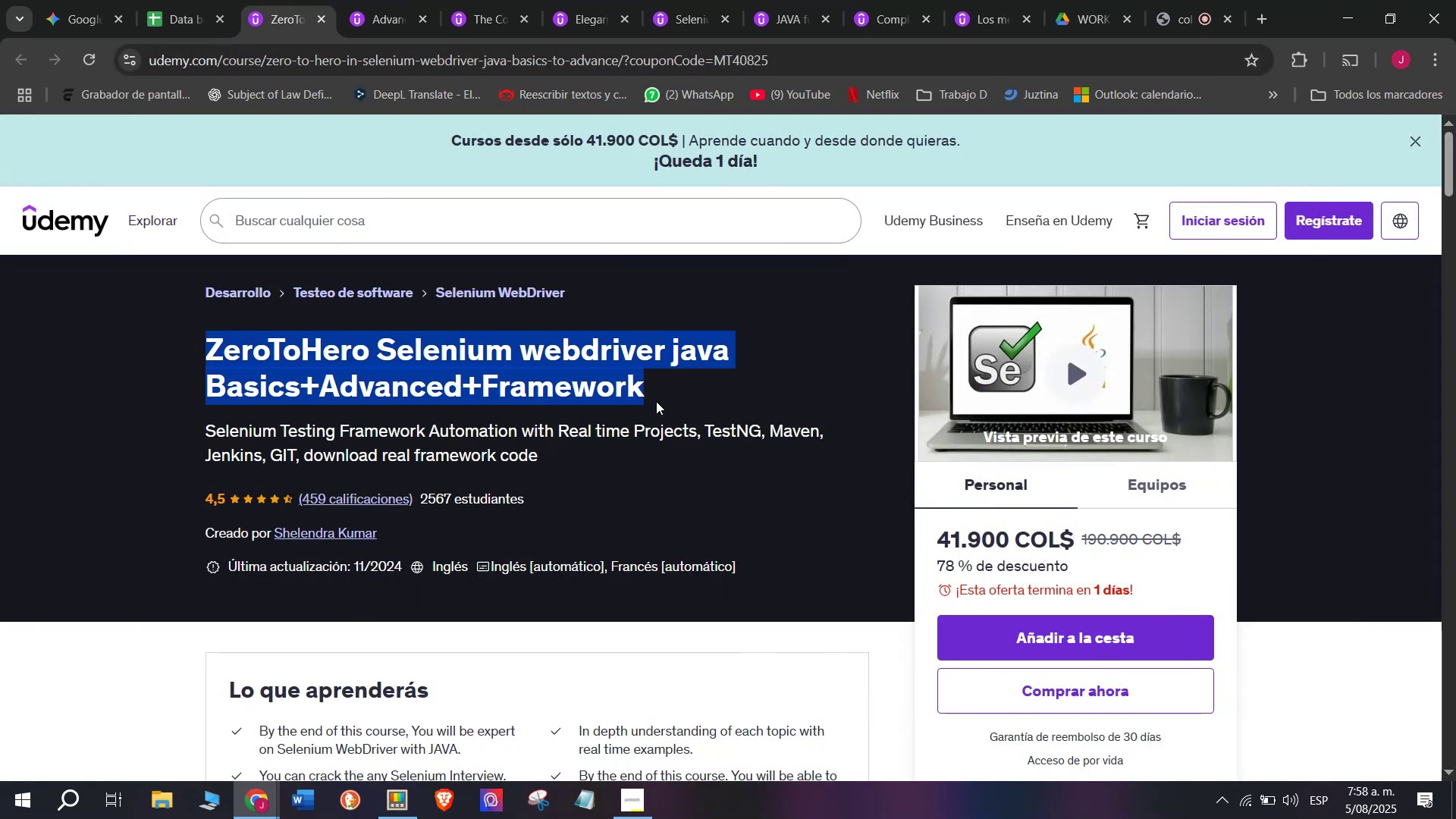 
key(Control+ControlLeft)
 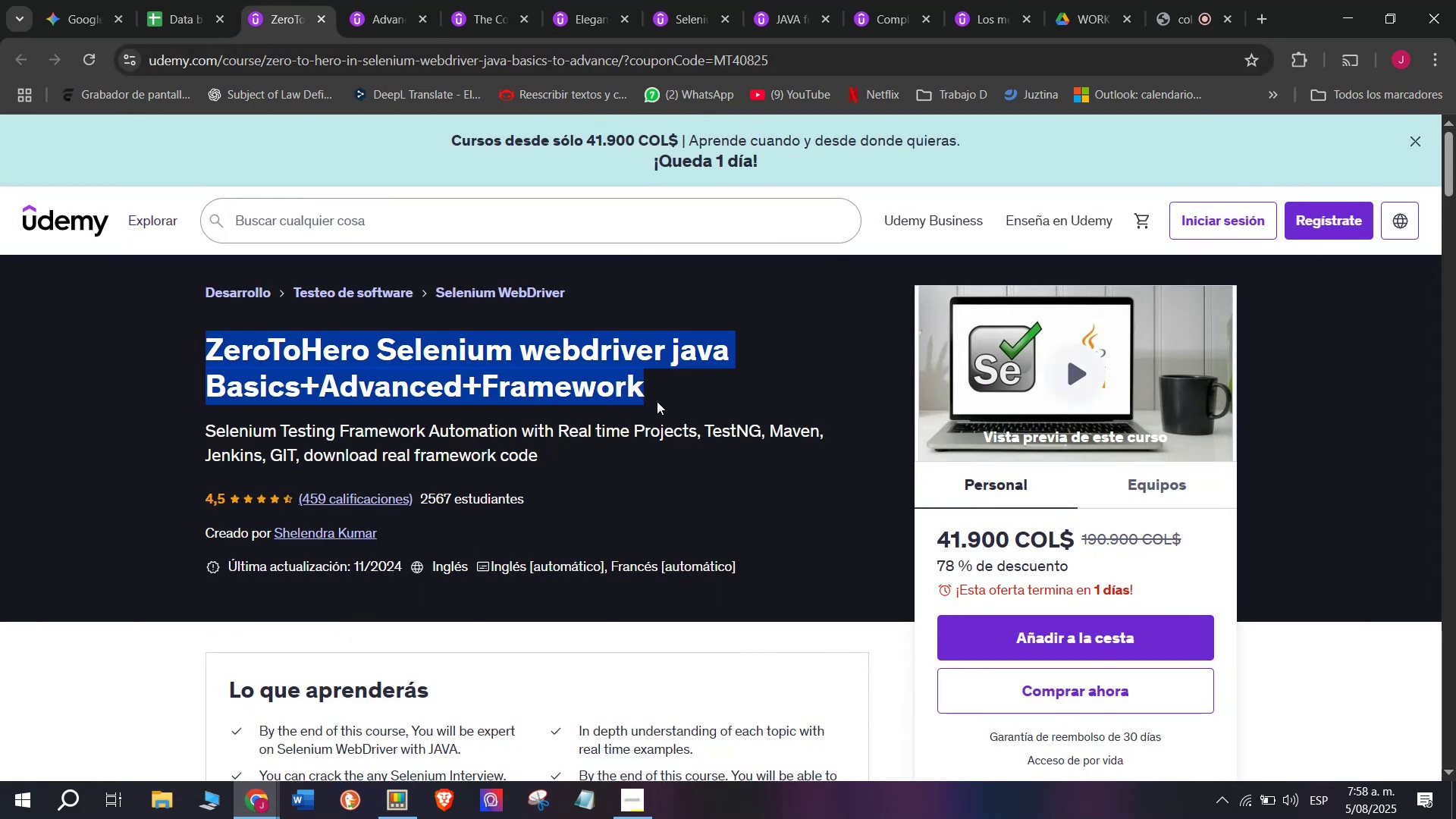 
key(Control+C)
 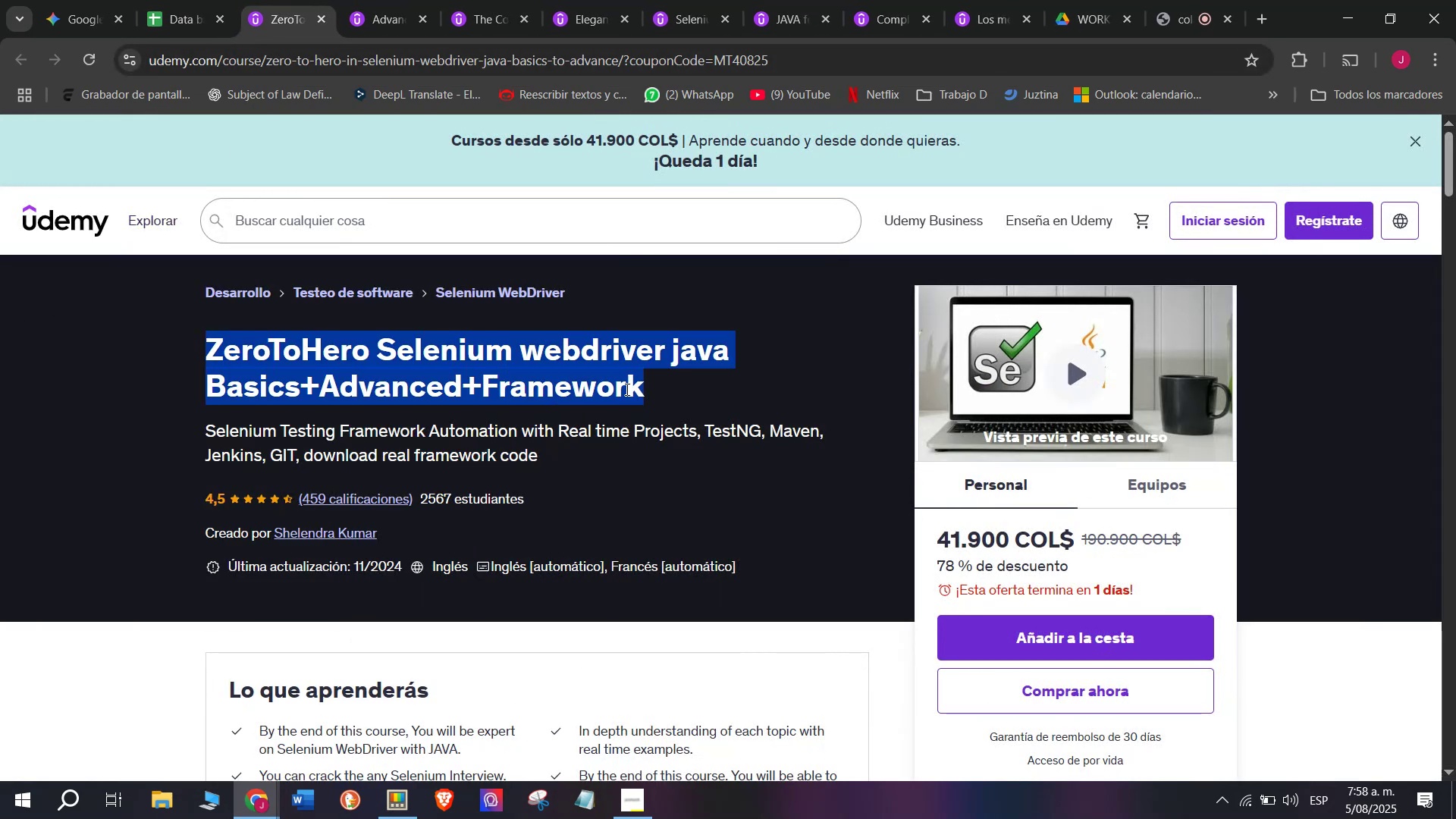 
key(Break)
 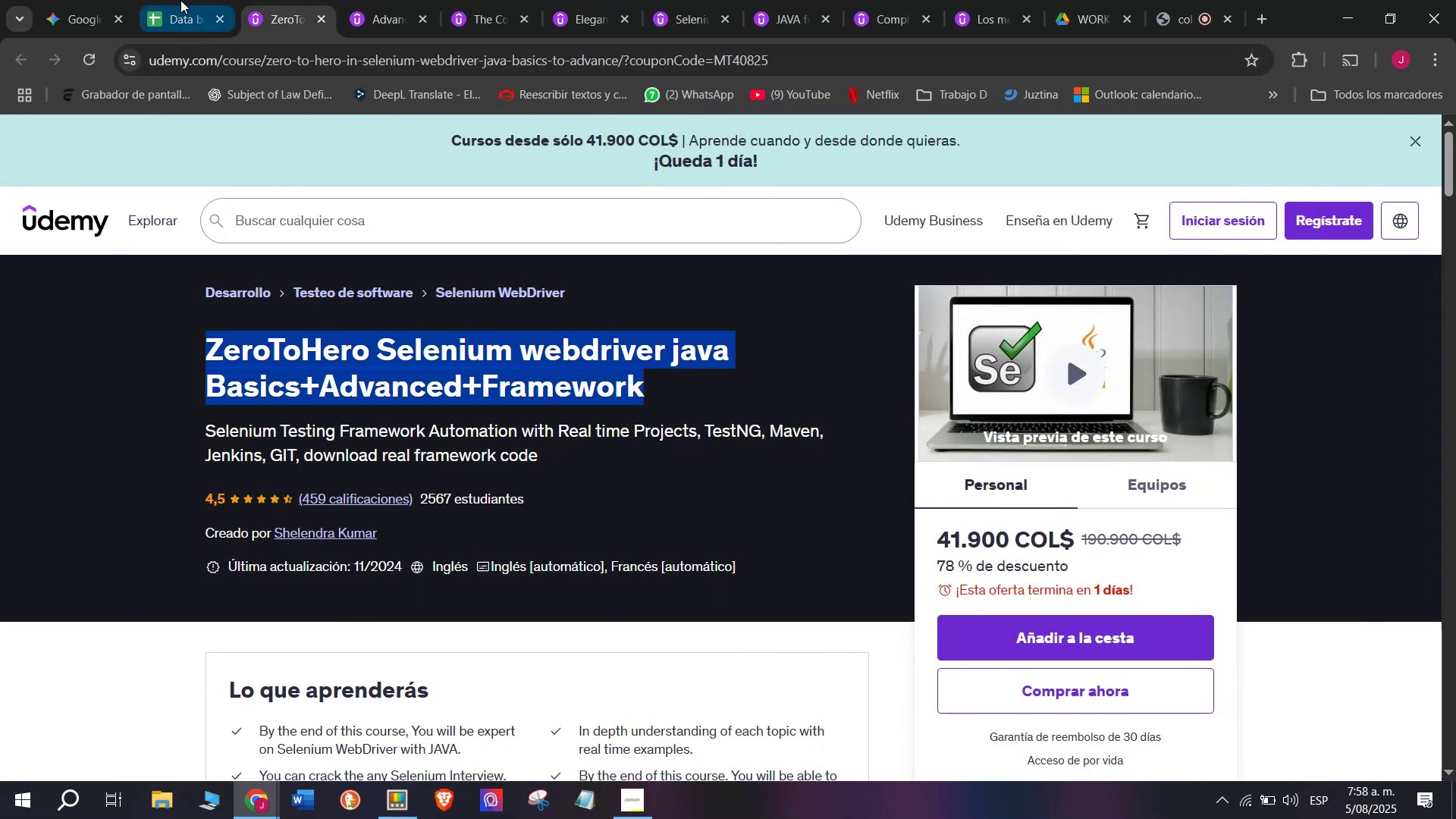 
key(Control+ControlLeft)
 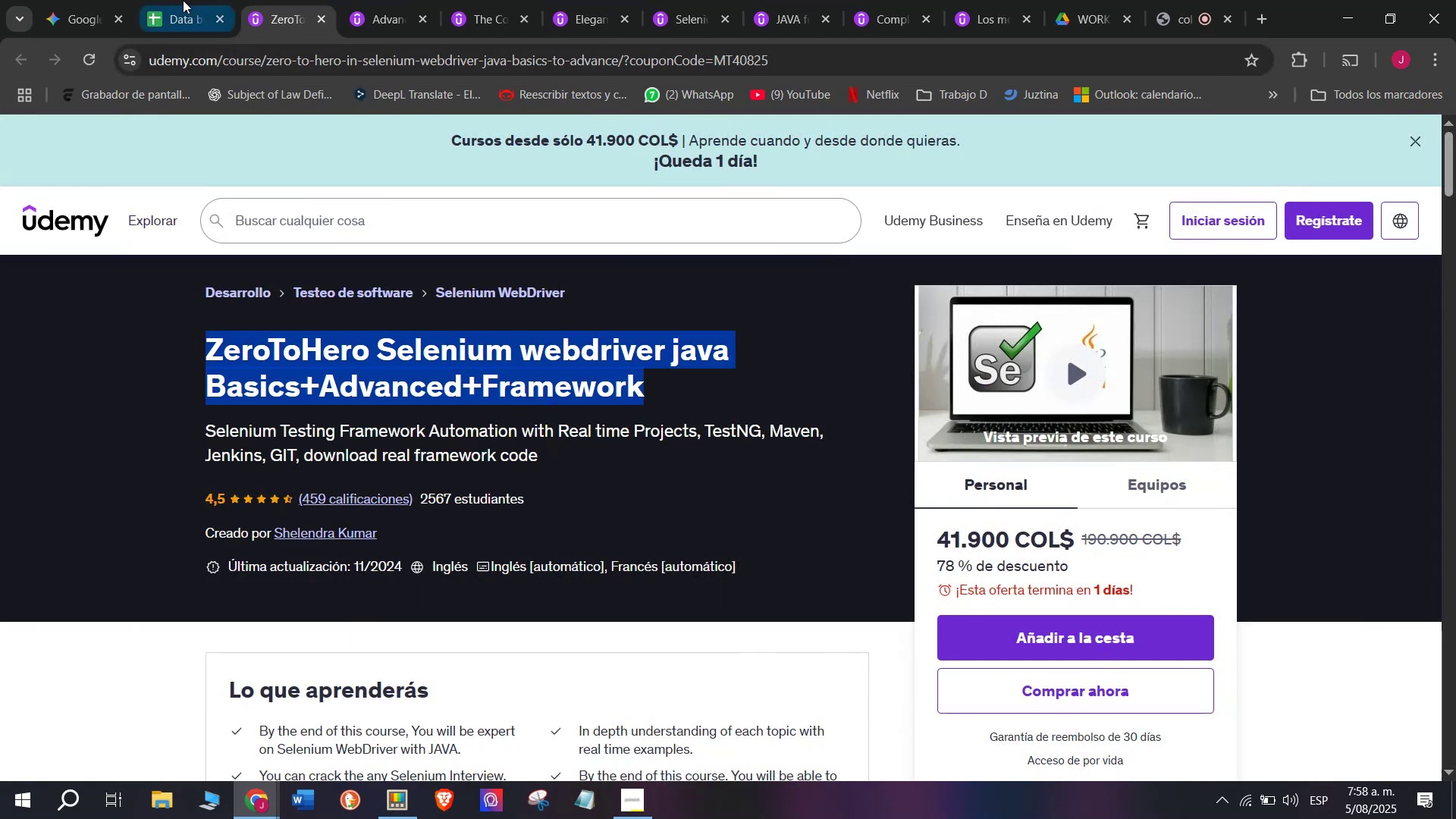 
key(Control+C)
 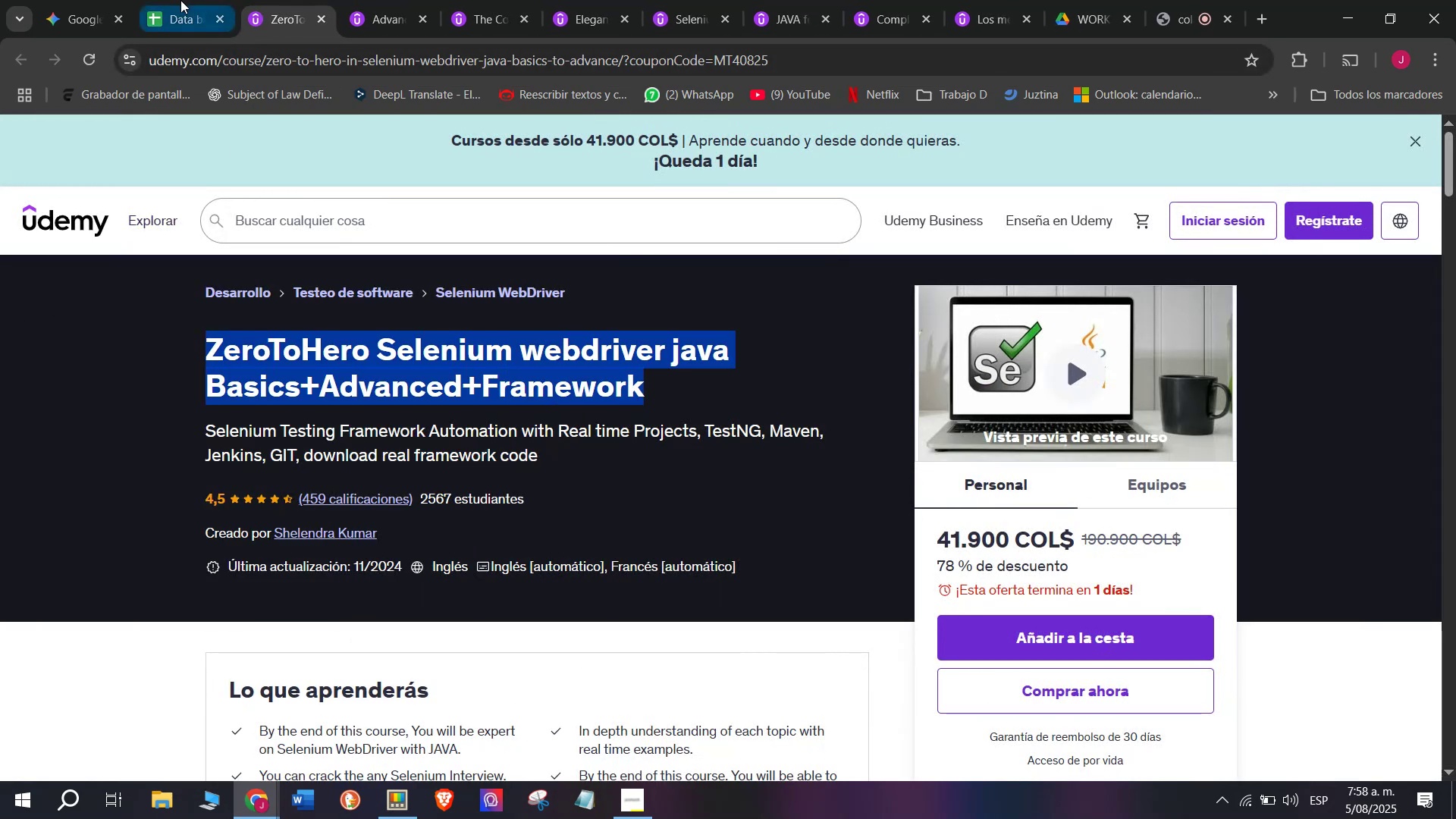 
left_click([180, 0])
 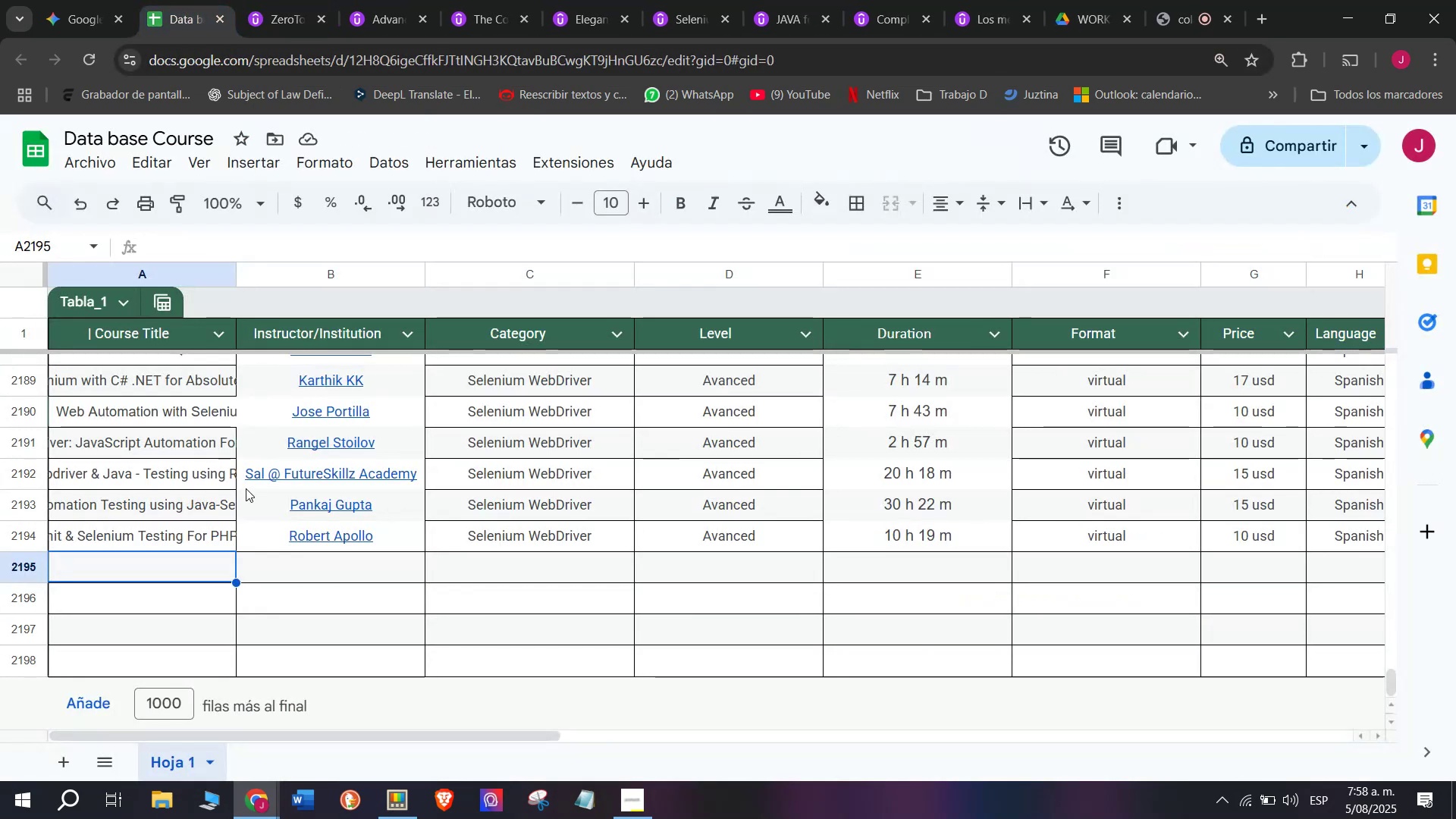 
key(Control+ControlLeft)
 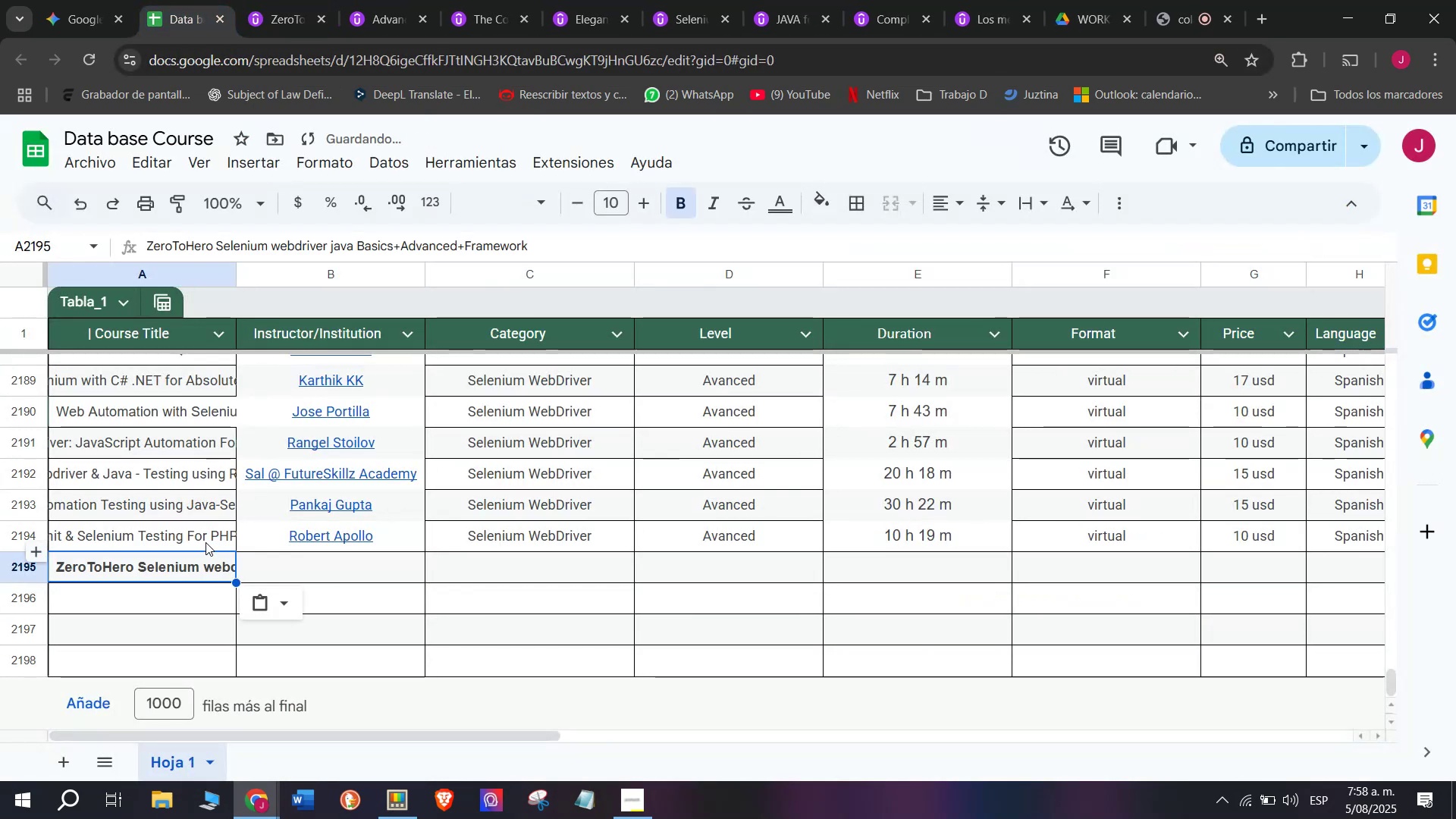 
key(Z)
 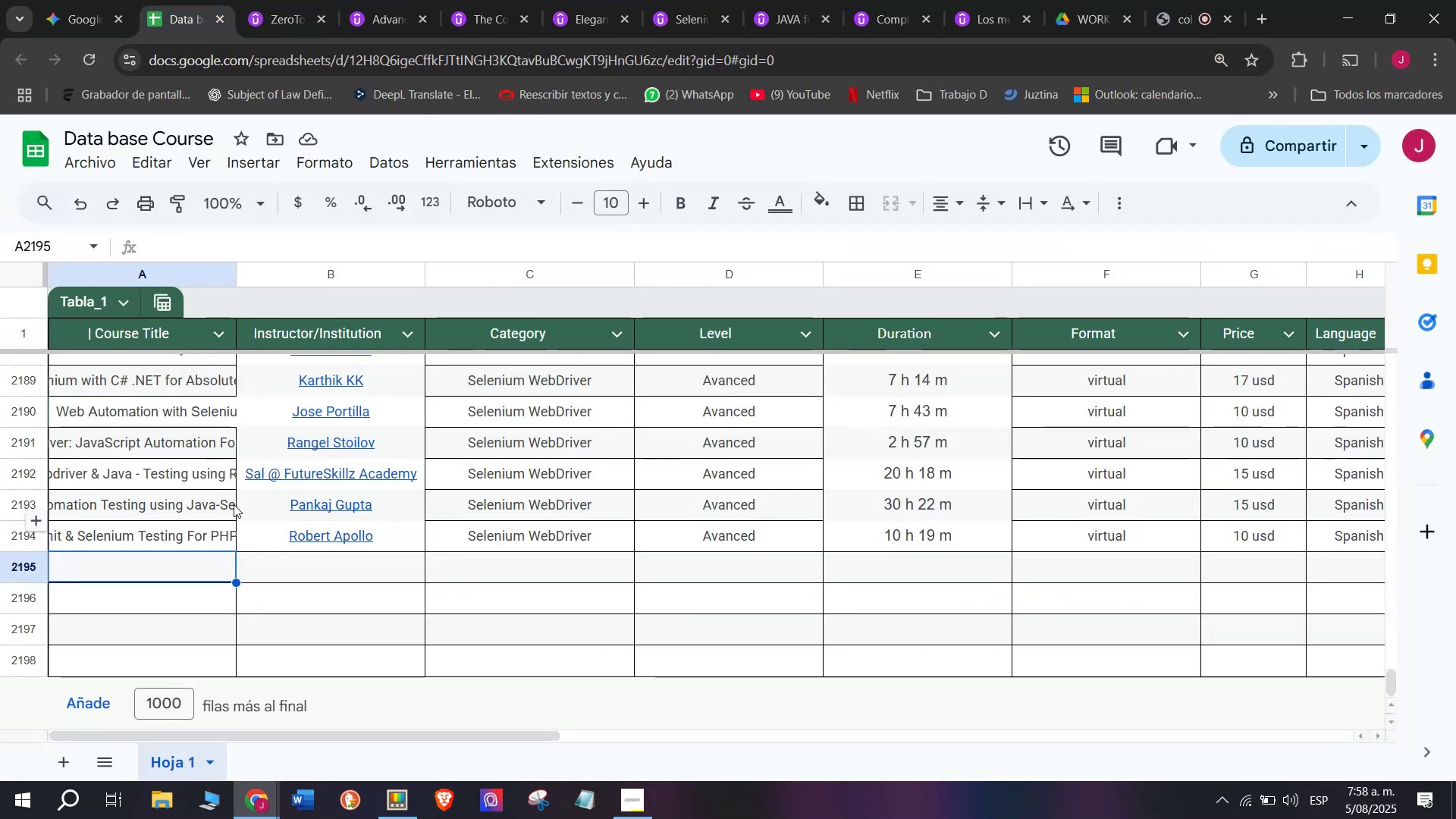 
key(Control+V)
 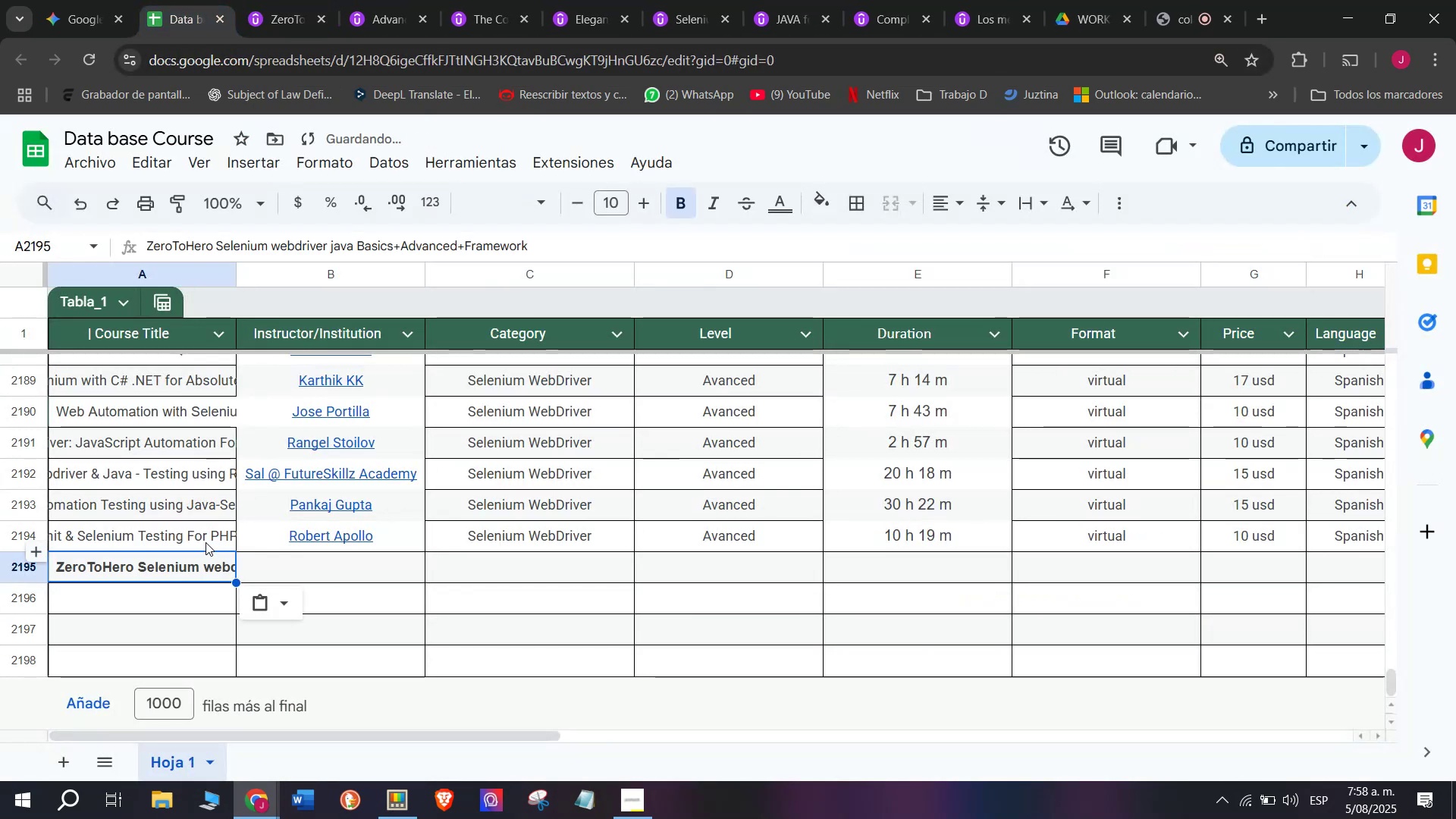 
key(Control+Shift+ControlLeft)
 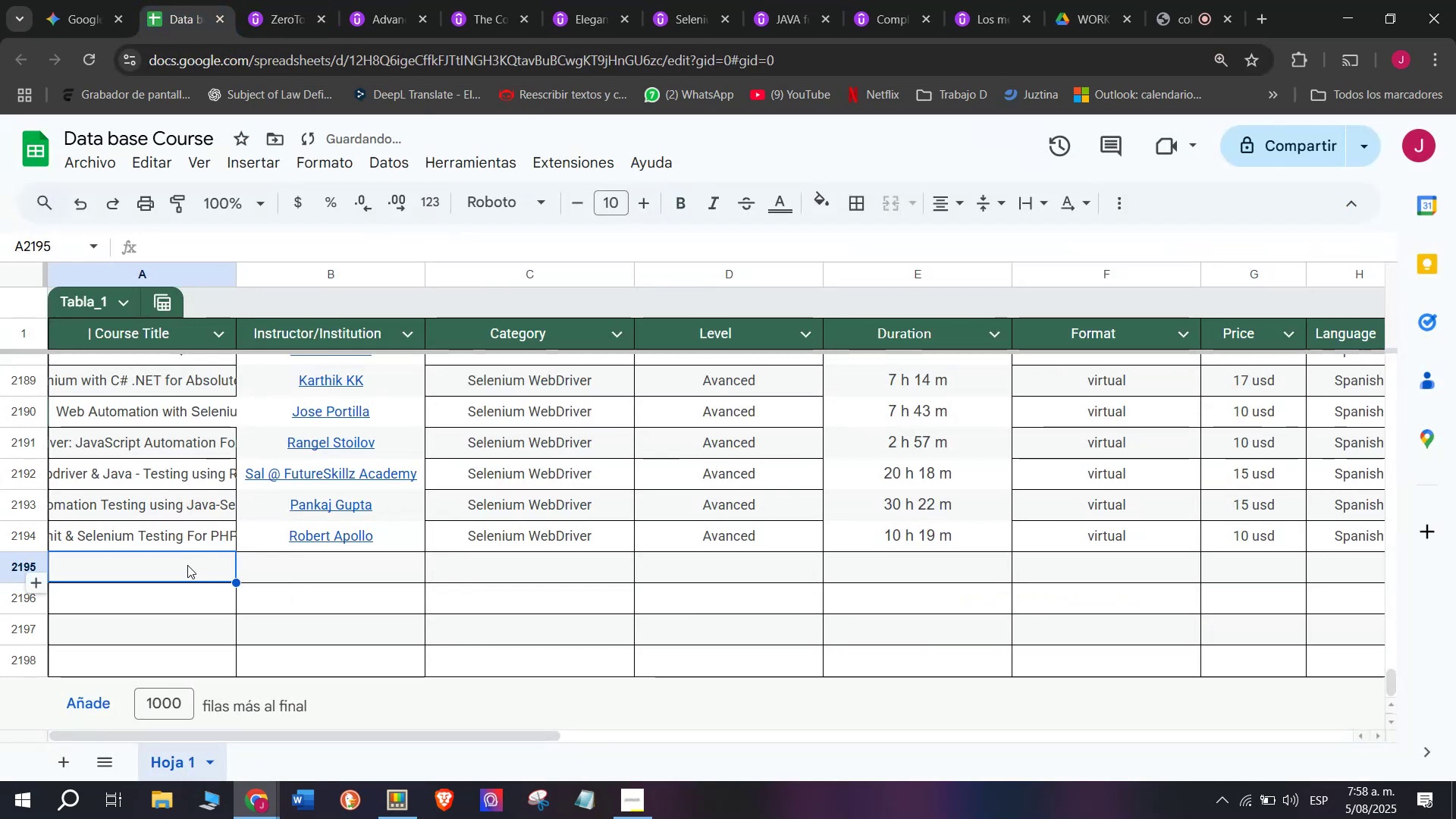 
key(Shift+ShiftLeft)
 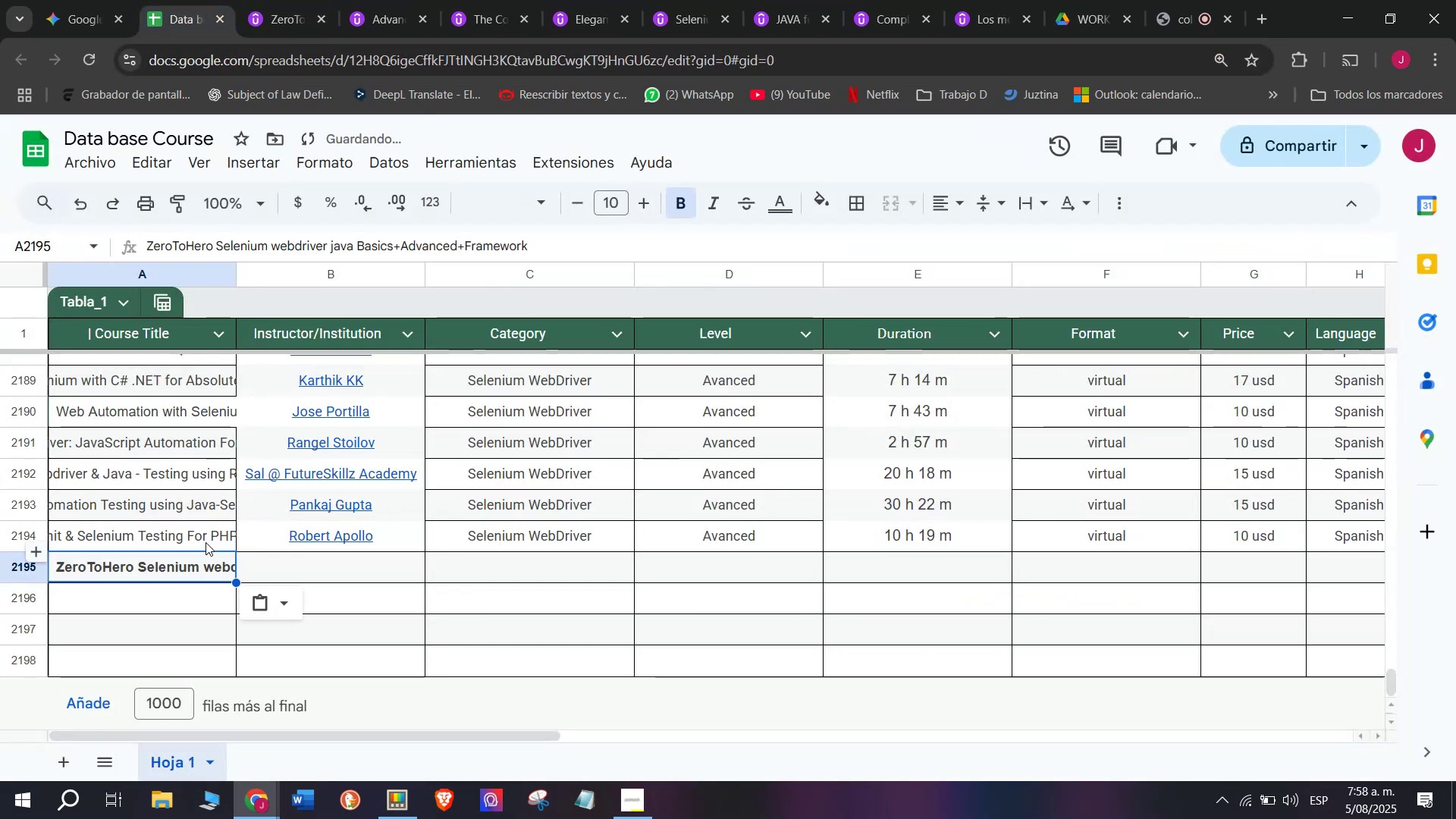 
key(Control+Shift+Z)
 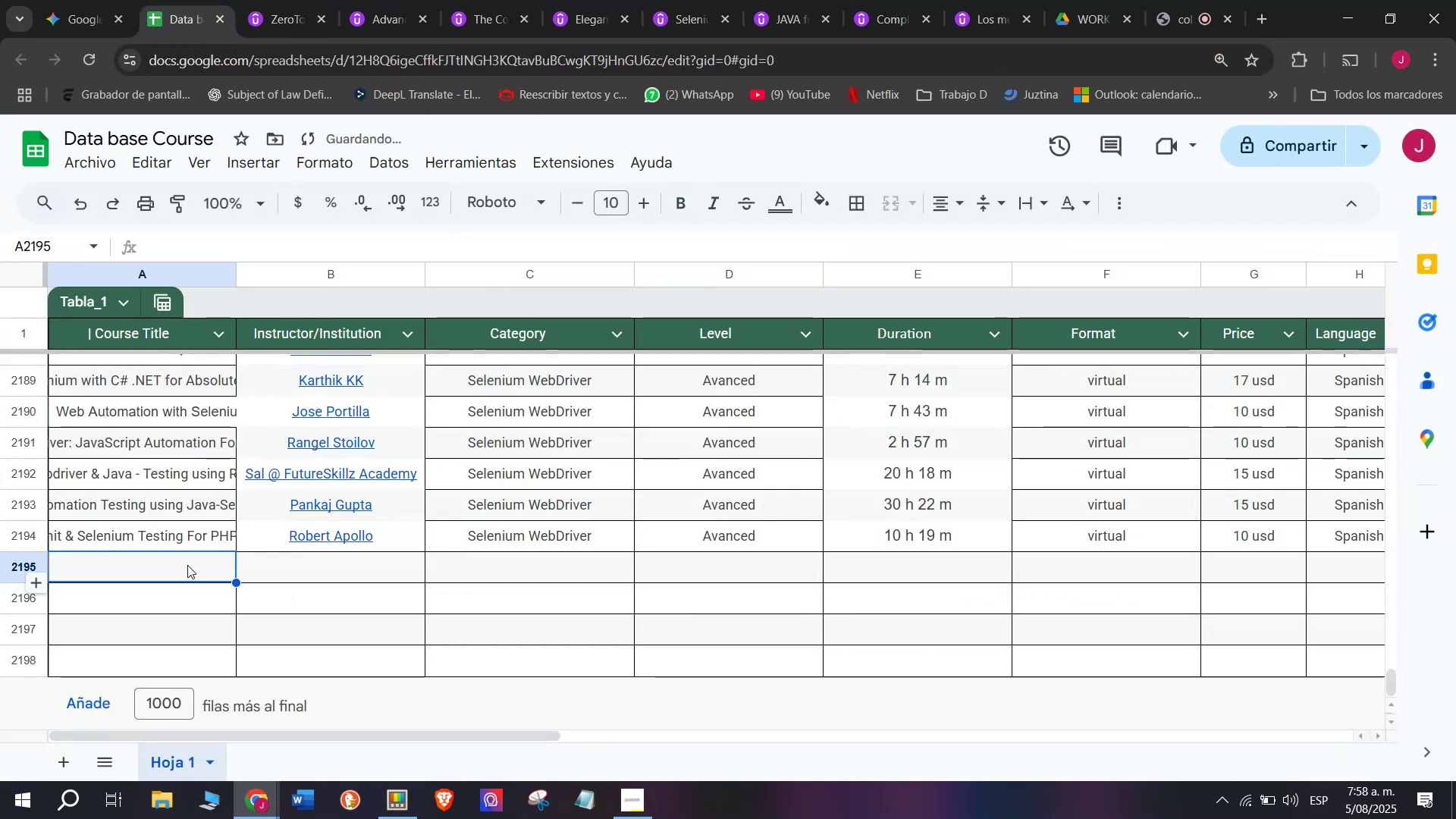 
double_click([187, 565])
 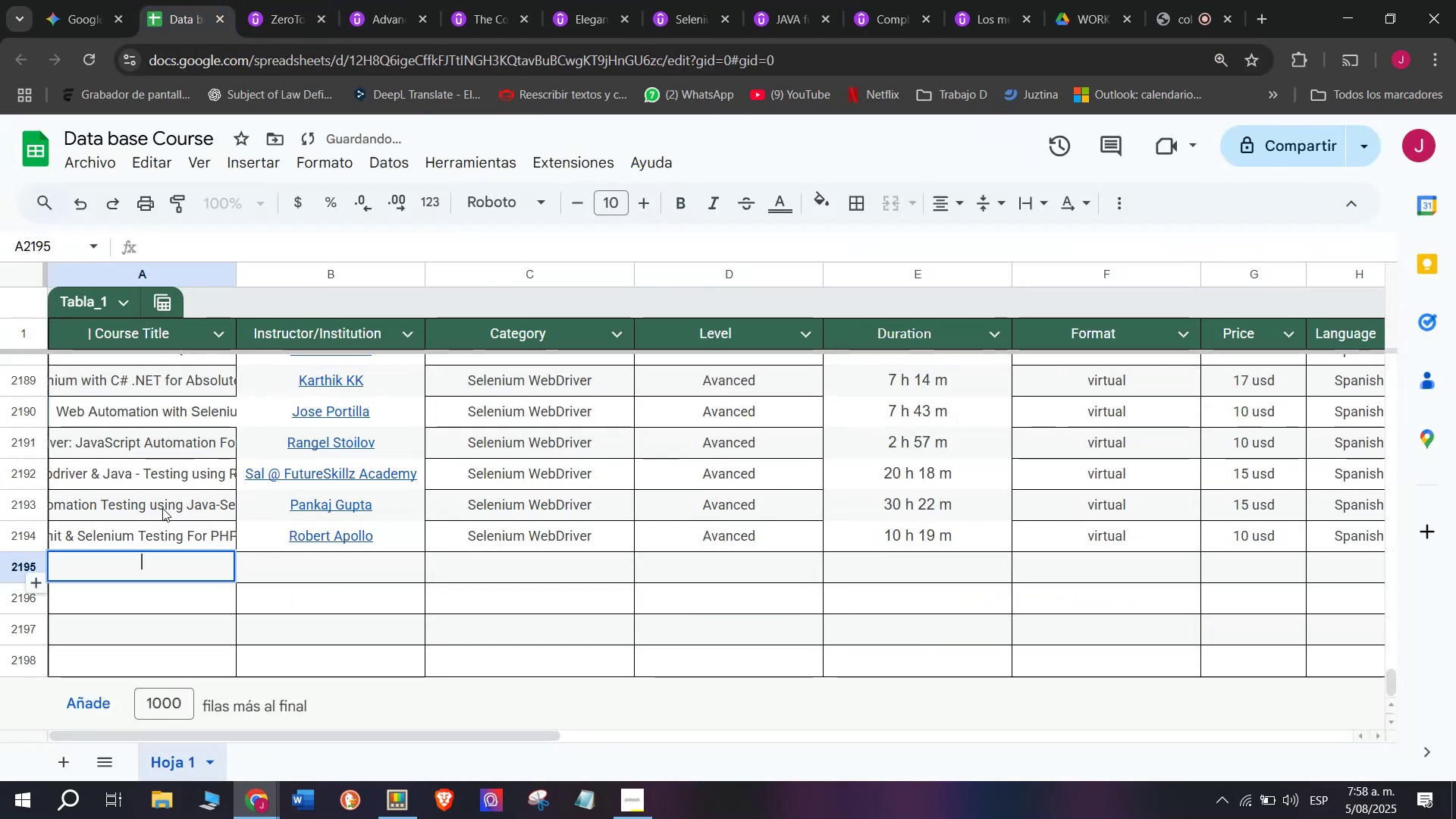 
key(Z)
 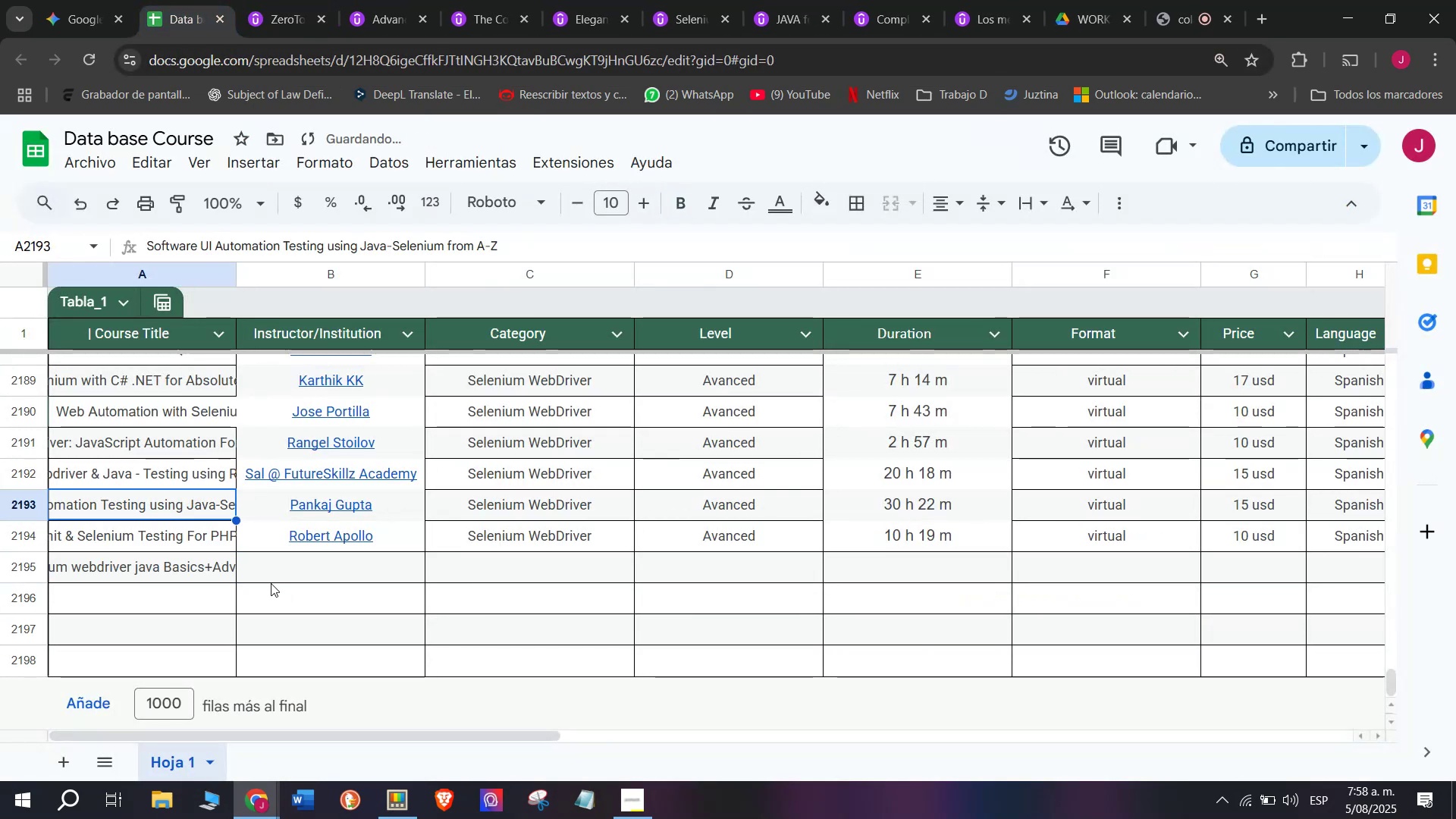 
key(Control+ControlLeft)
 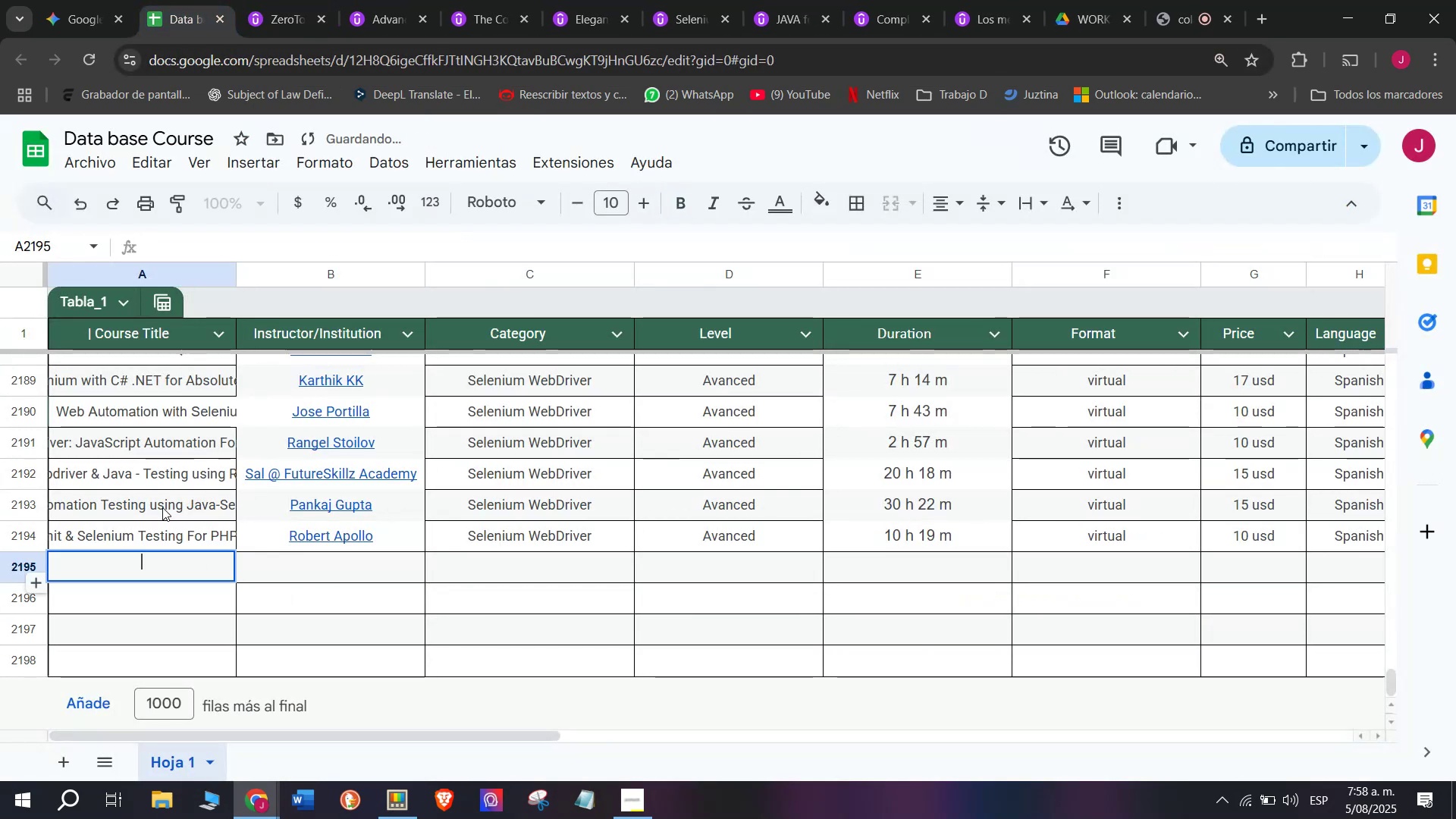 
key(Control+V)
 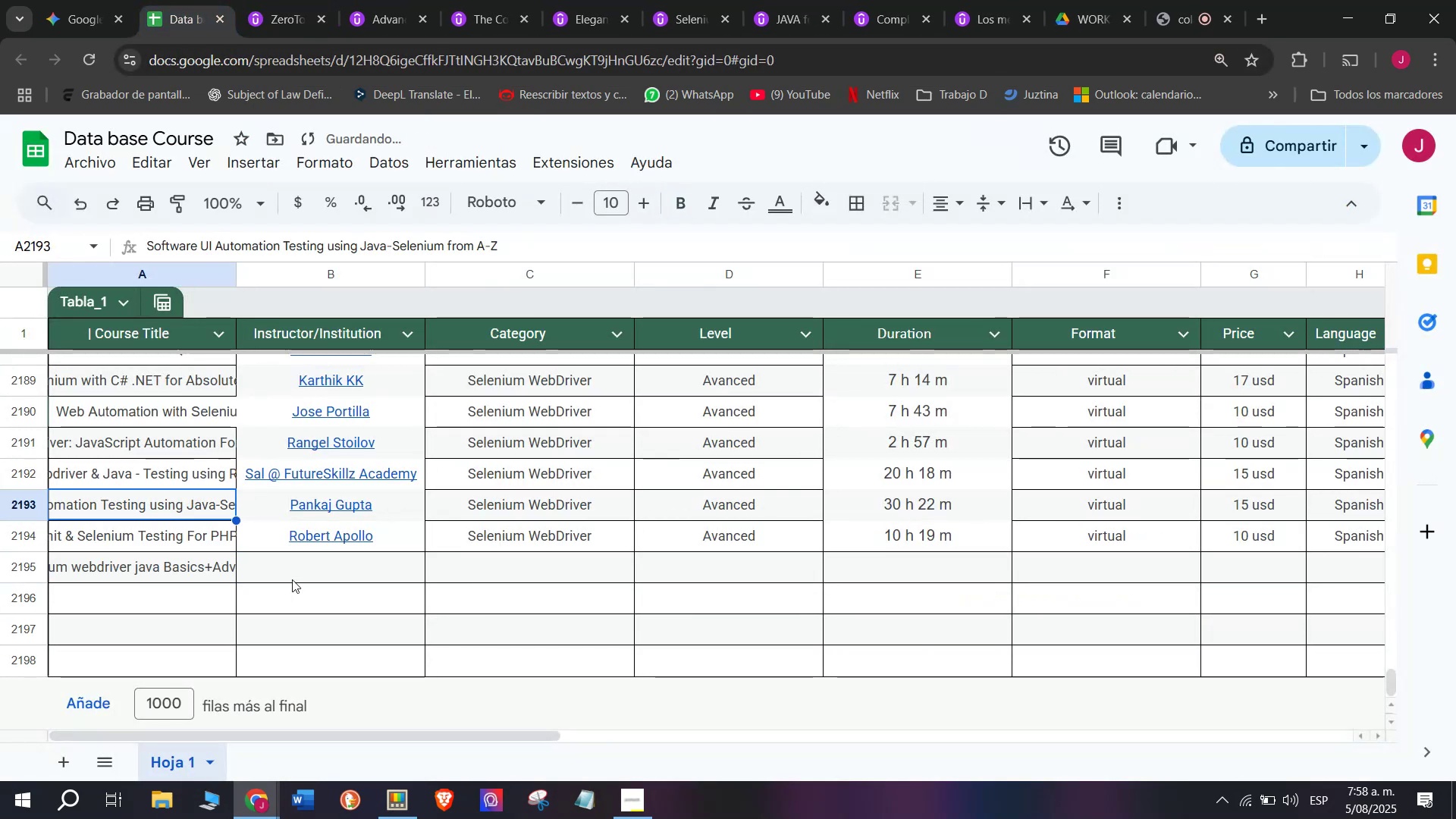 
left_click([312, 562])
 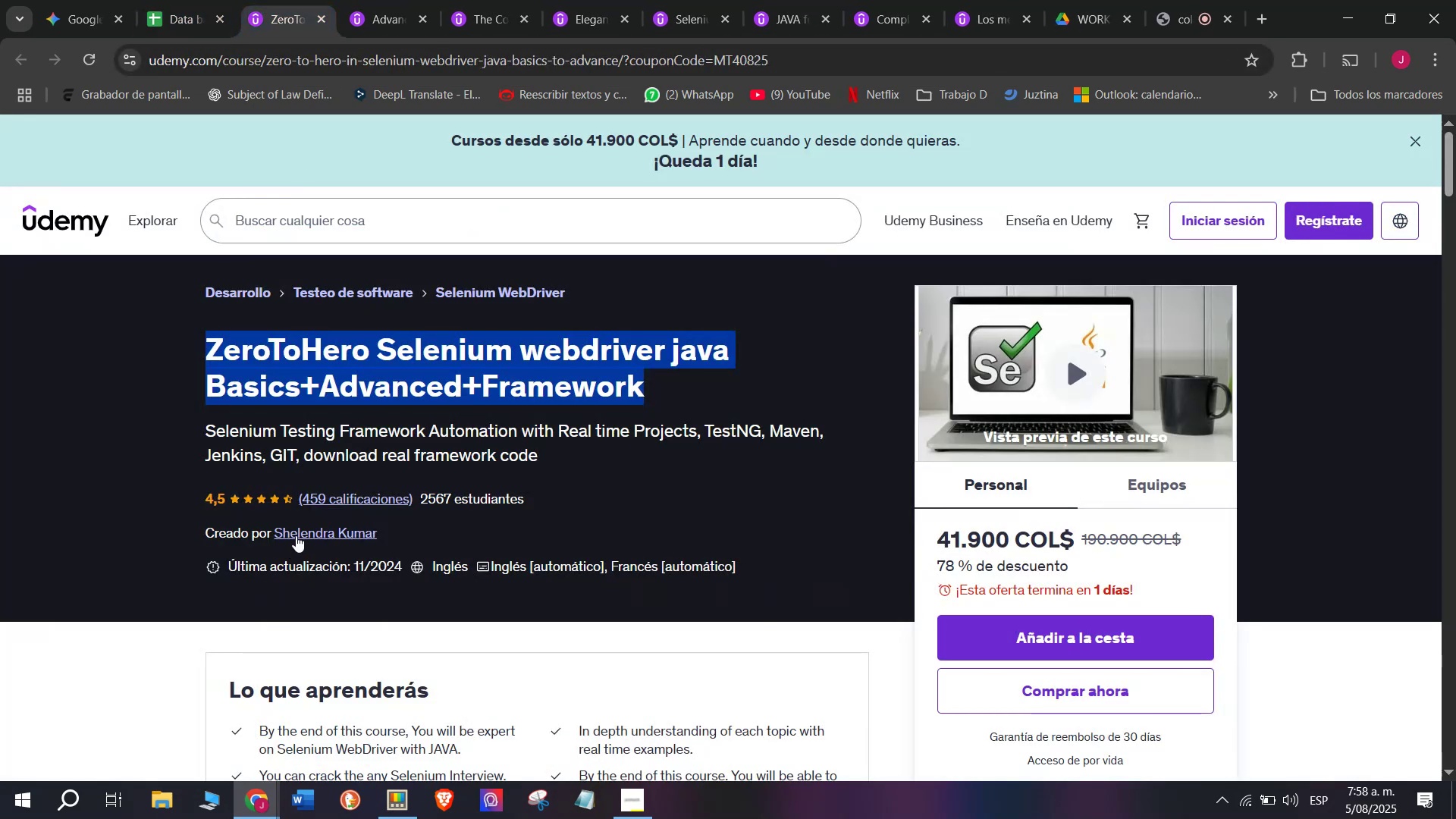 
left_click_drag(start_coordinate=[157, 249], to_coordinate=[368, 248])
 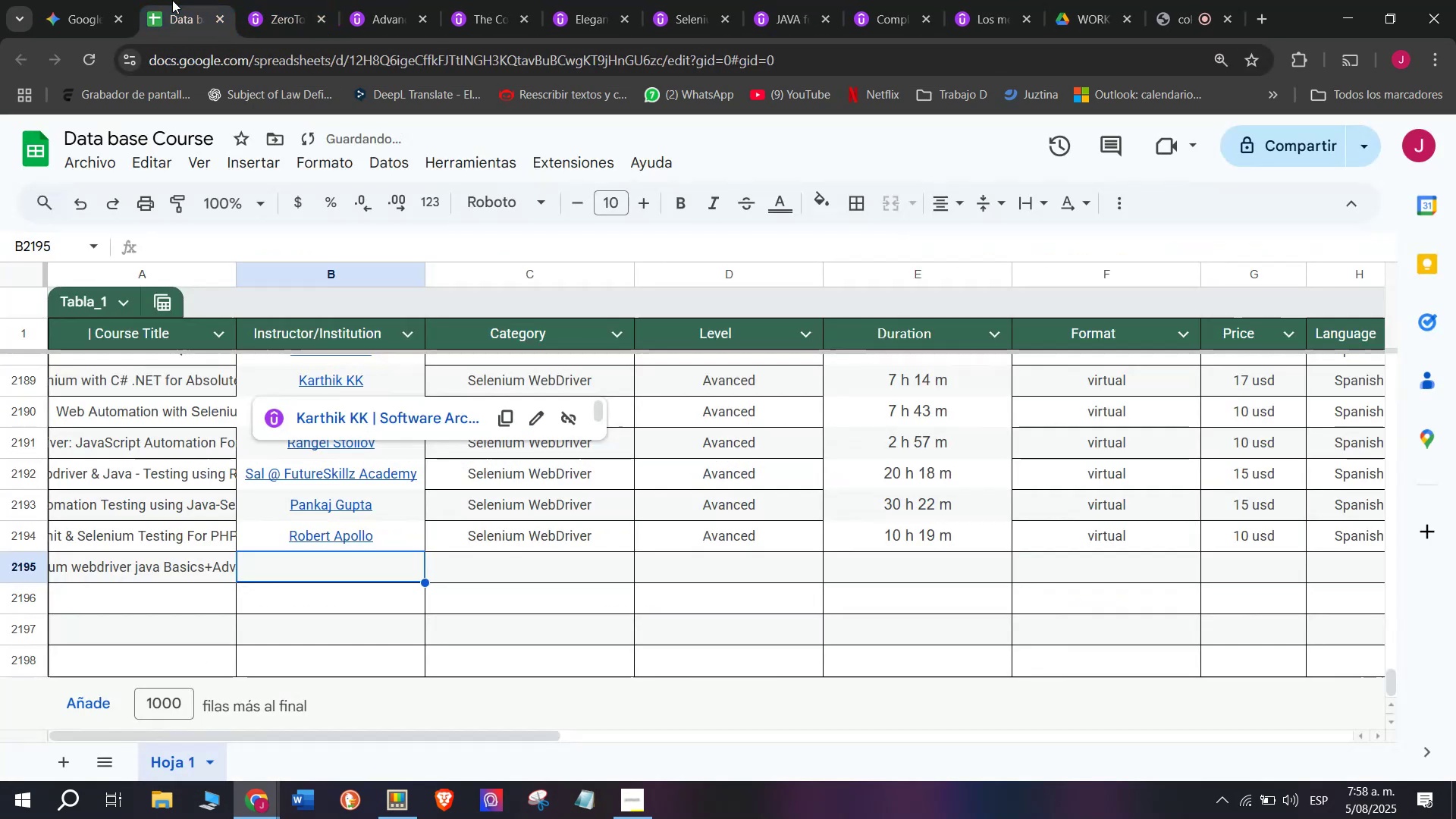 
key(Break)
 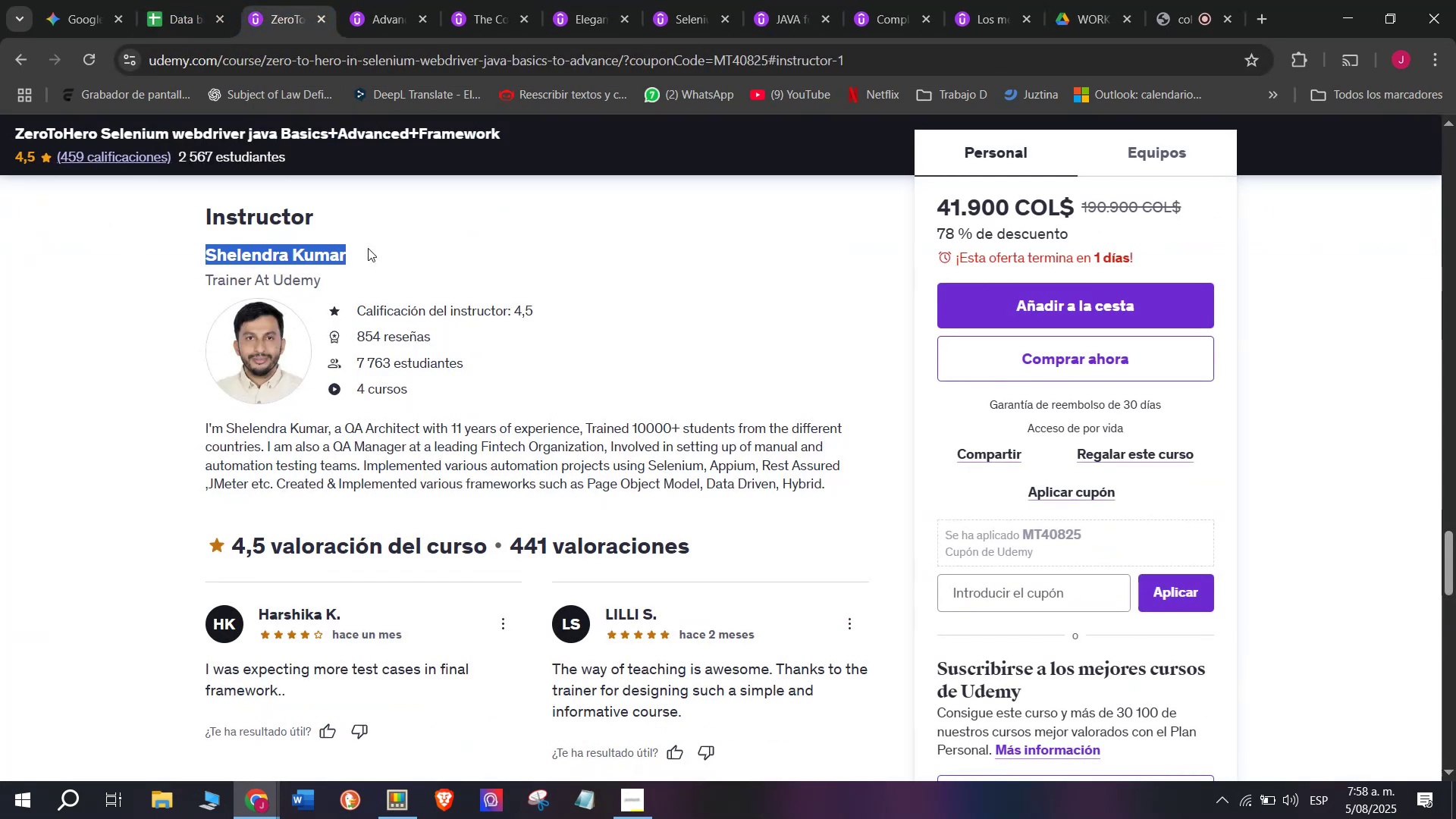 
key(Control+ControlLeft)
 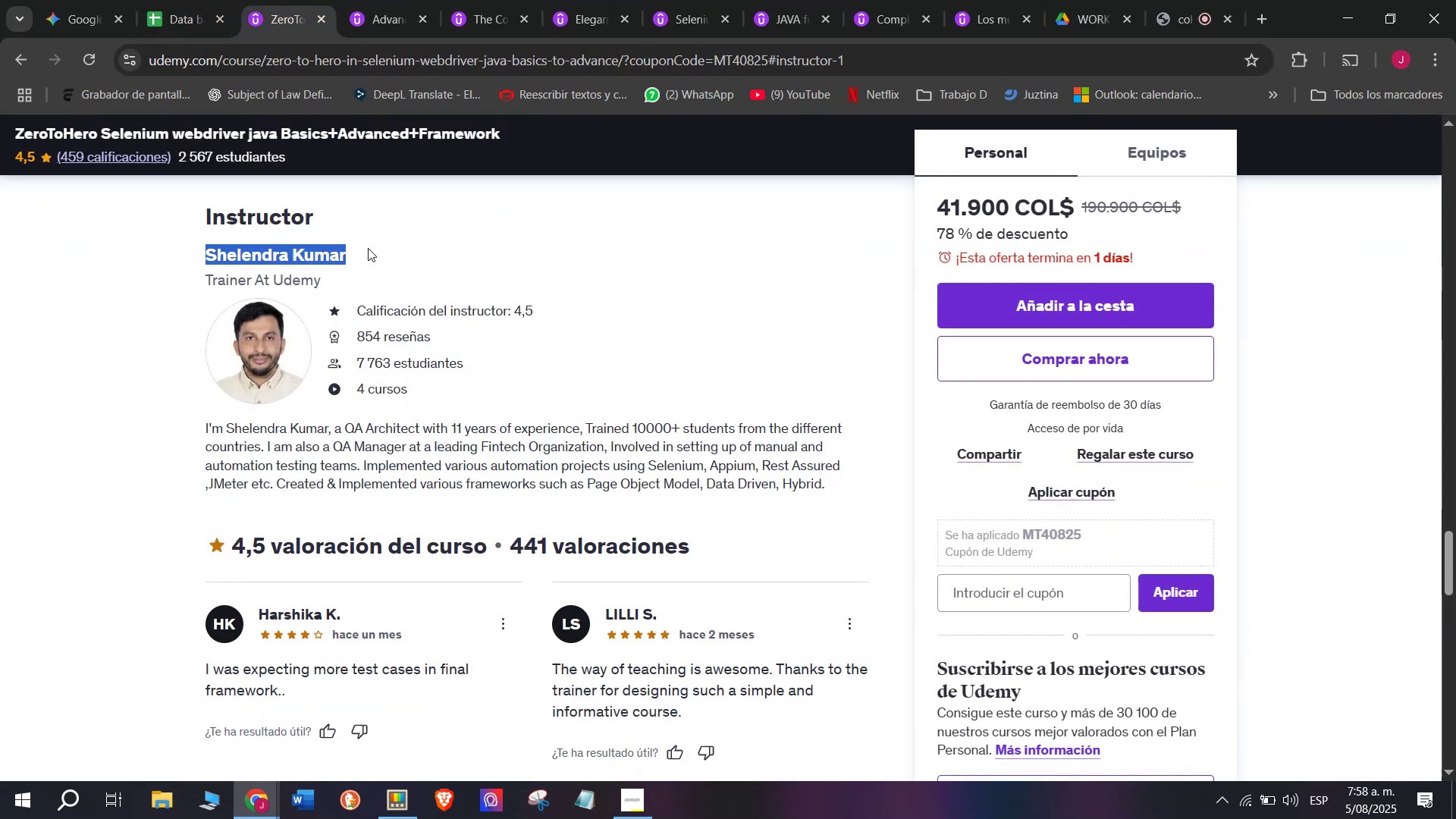 
key(Control+C)
 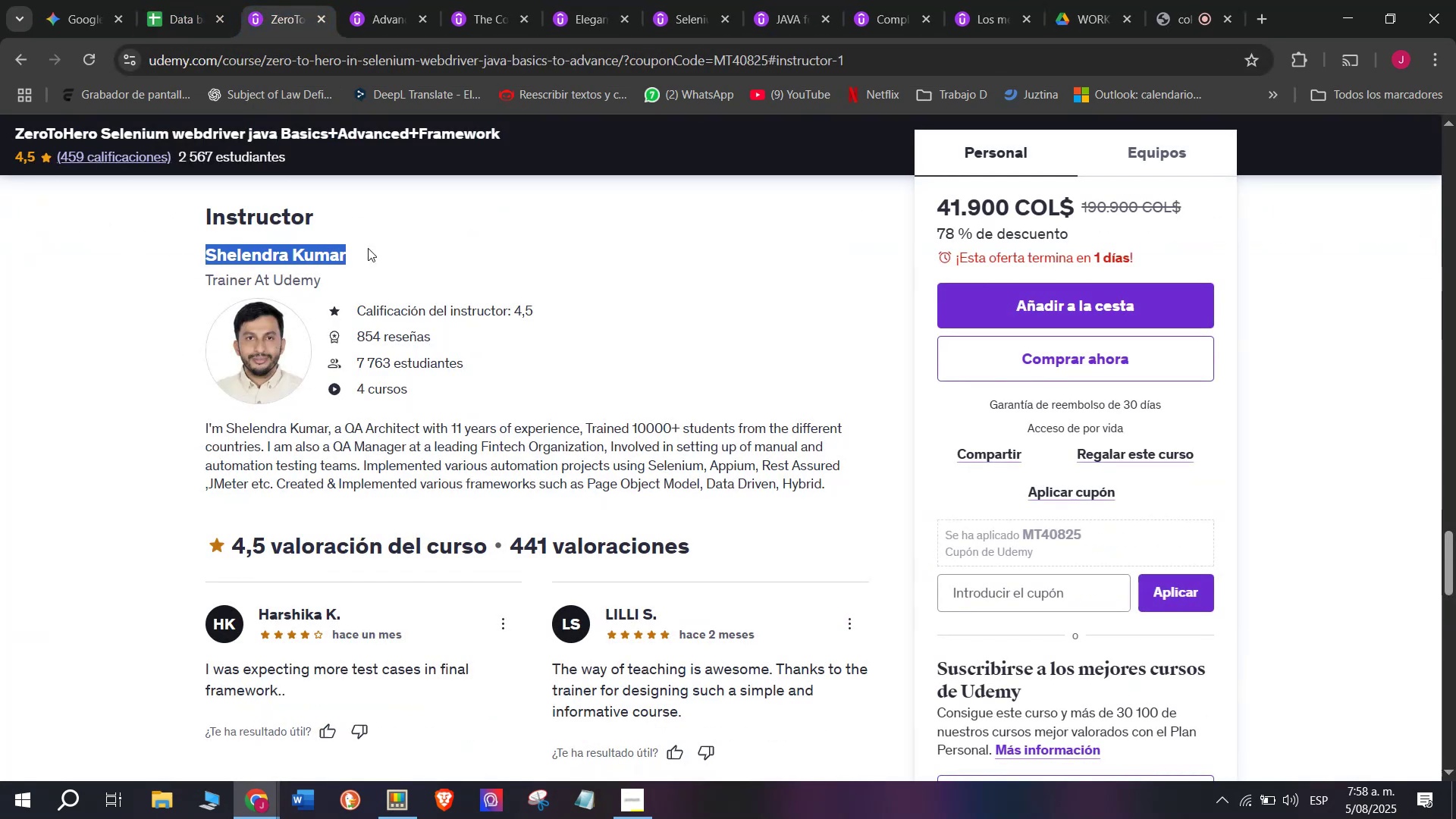 
key(Break)
 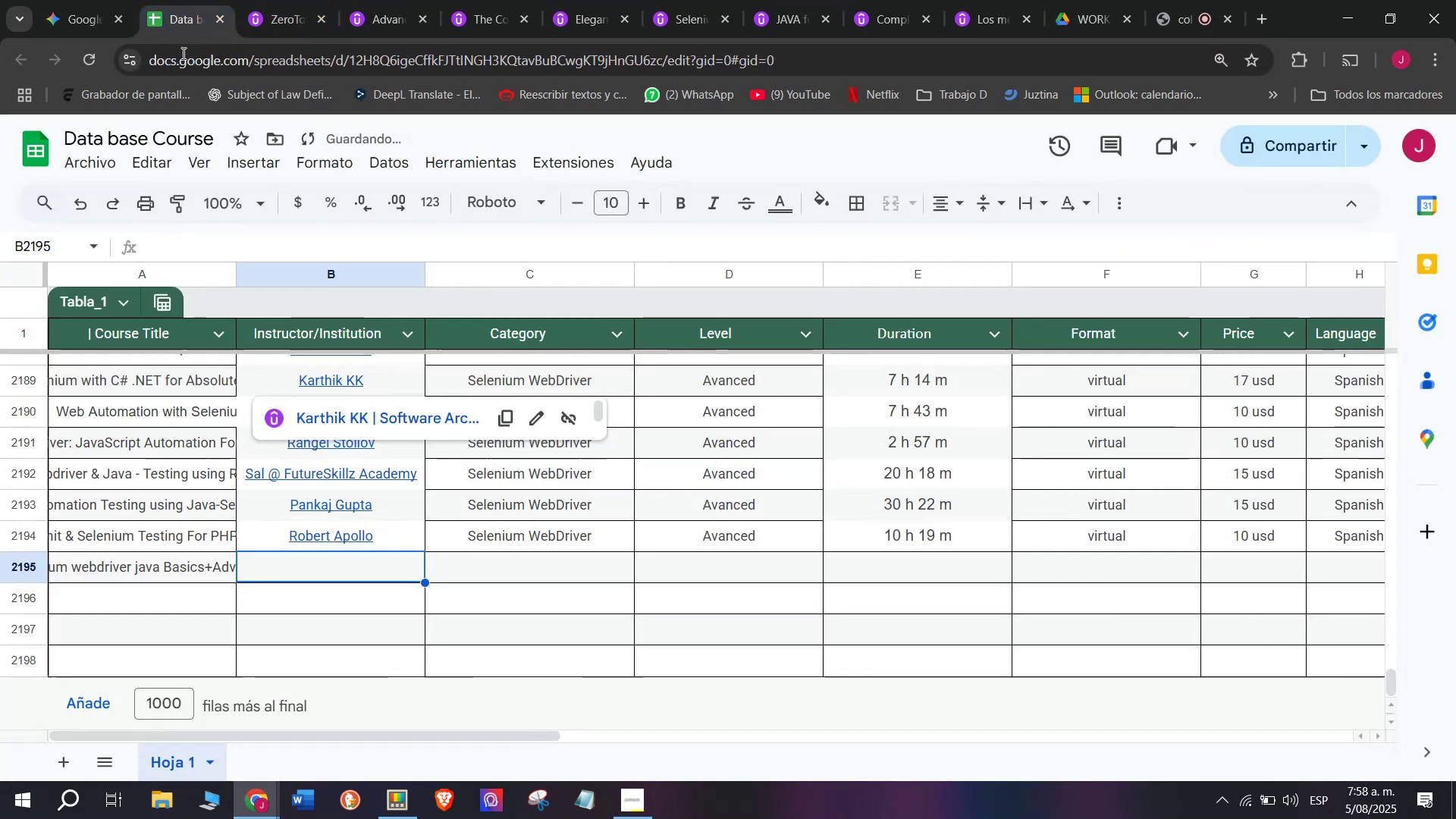 
key(Control+ControlLeft)
 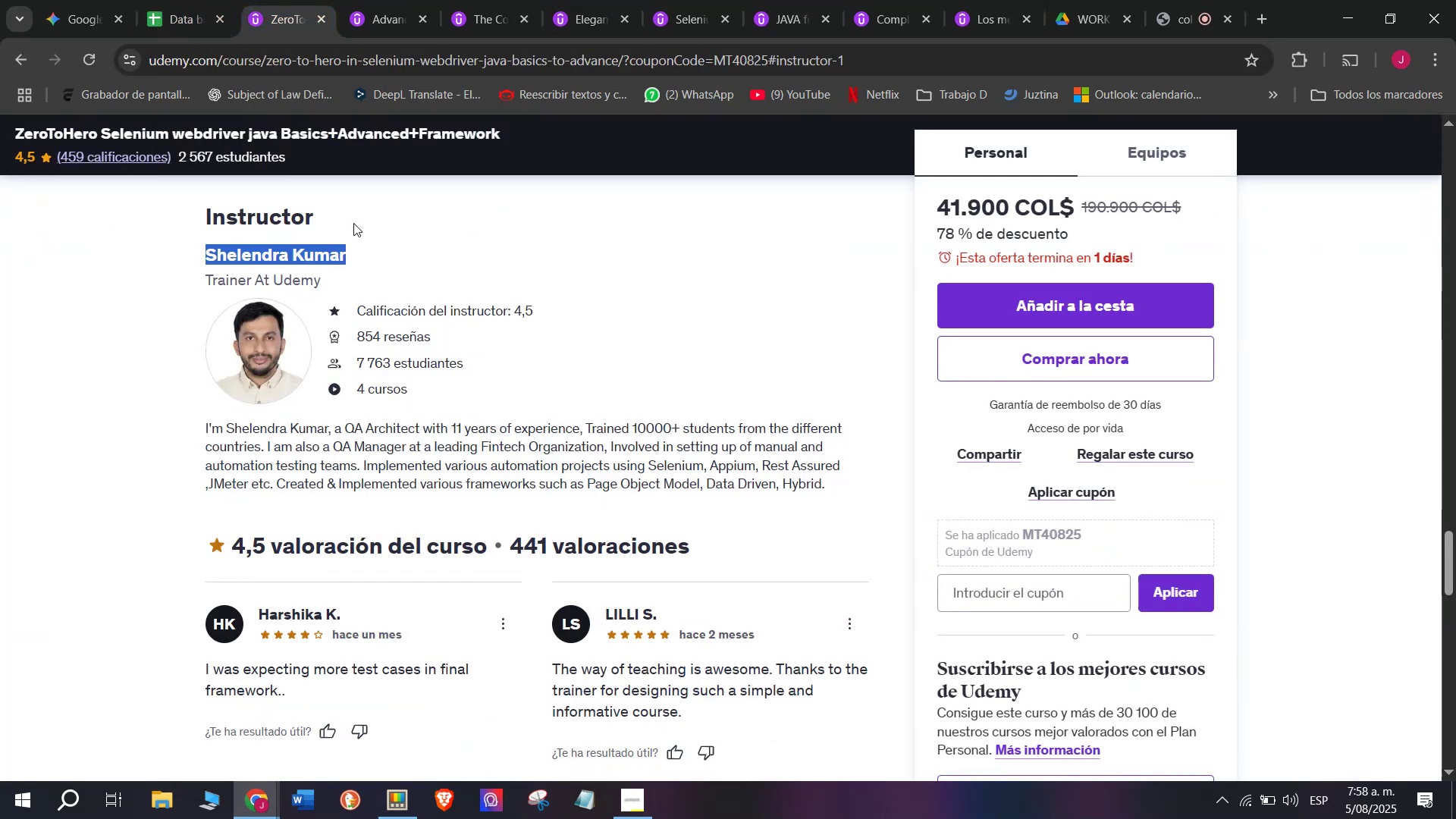 
key(Control+C)
 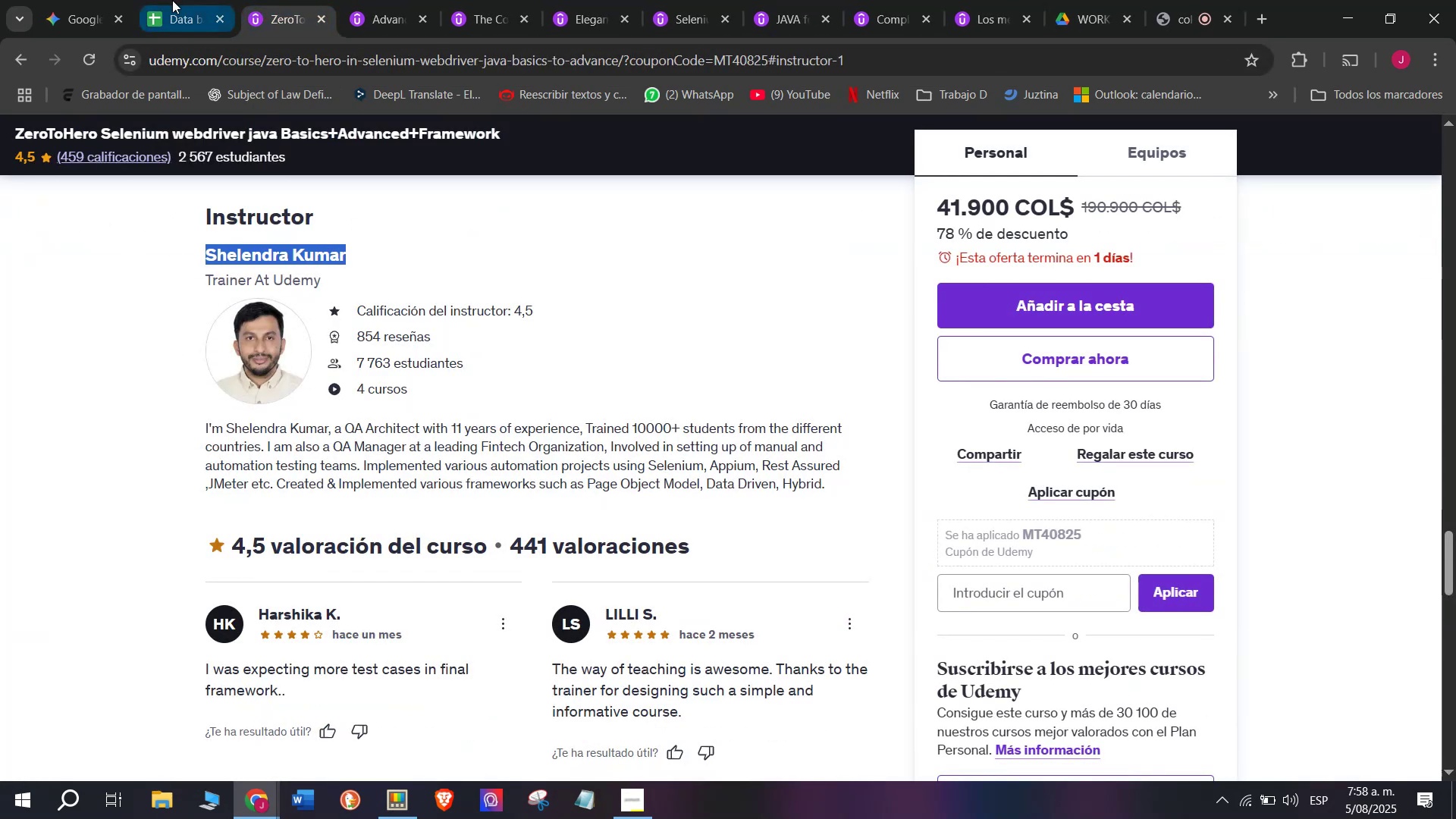 
left_click([172, 0])
 